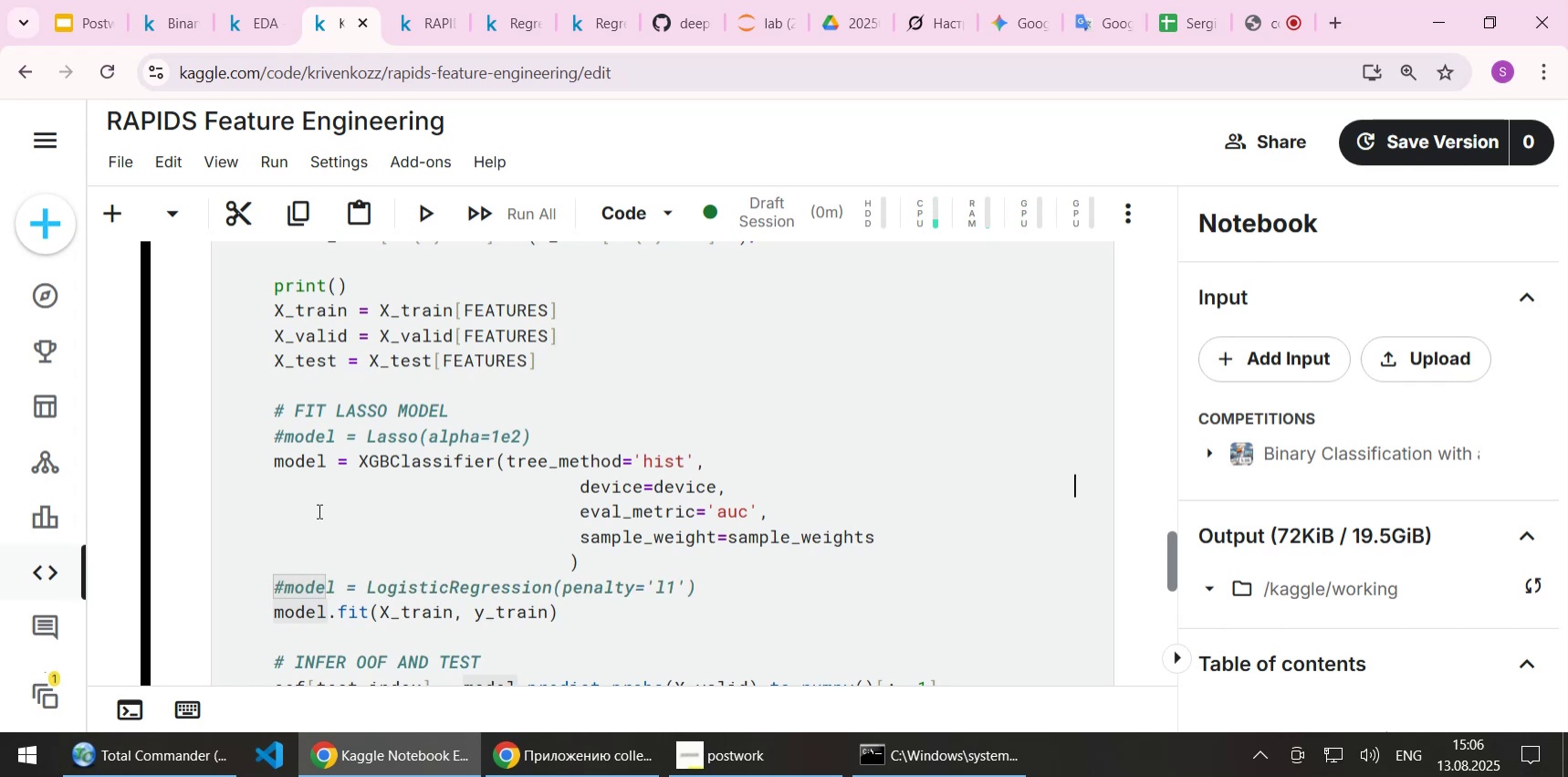 
key(ArrowLeft)
 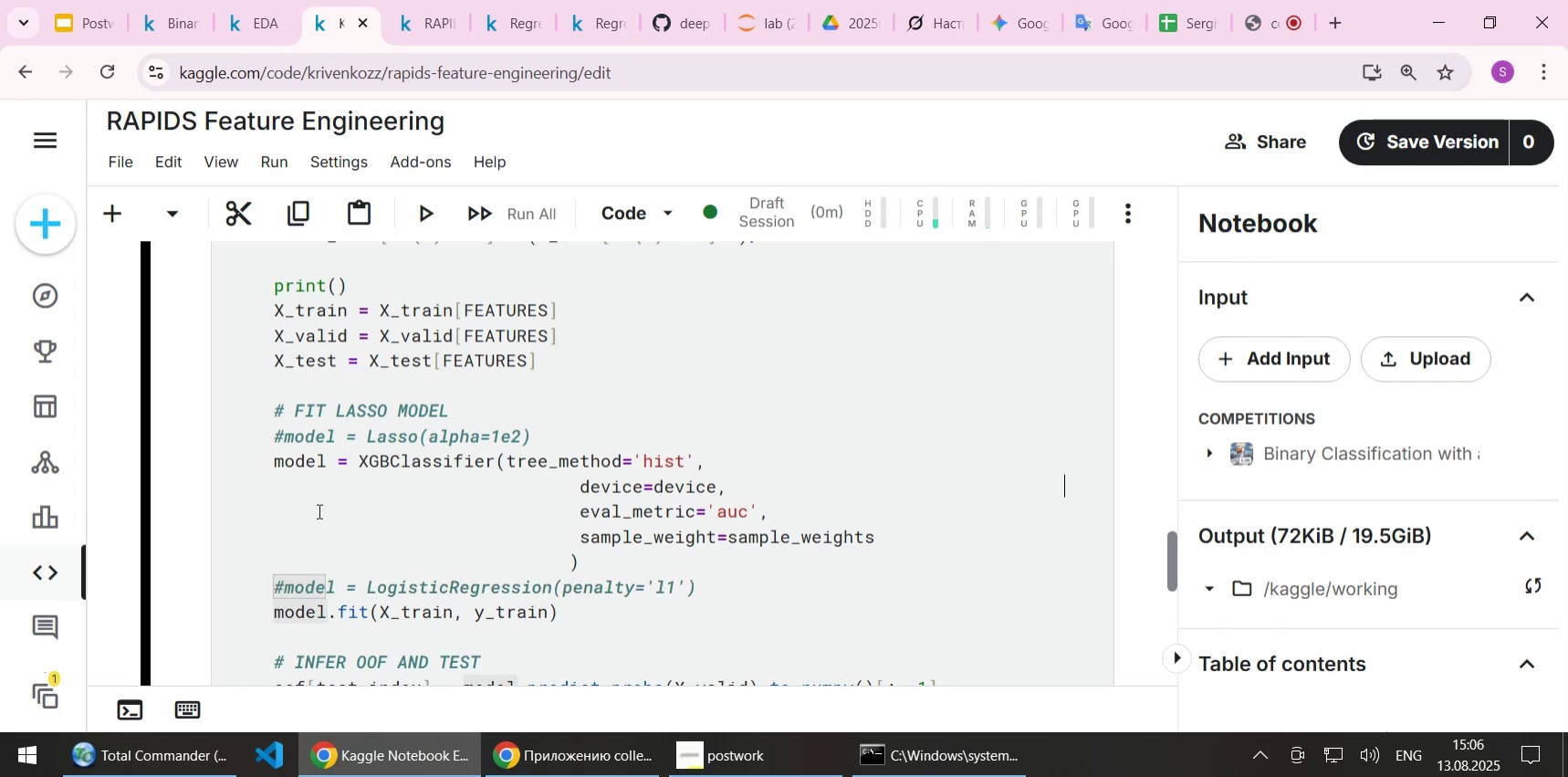 
hold_key(key=ArrowLeft, duration=1.49)
 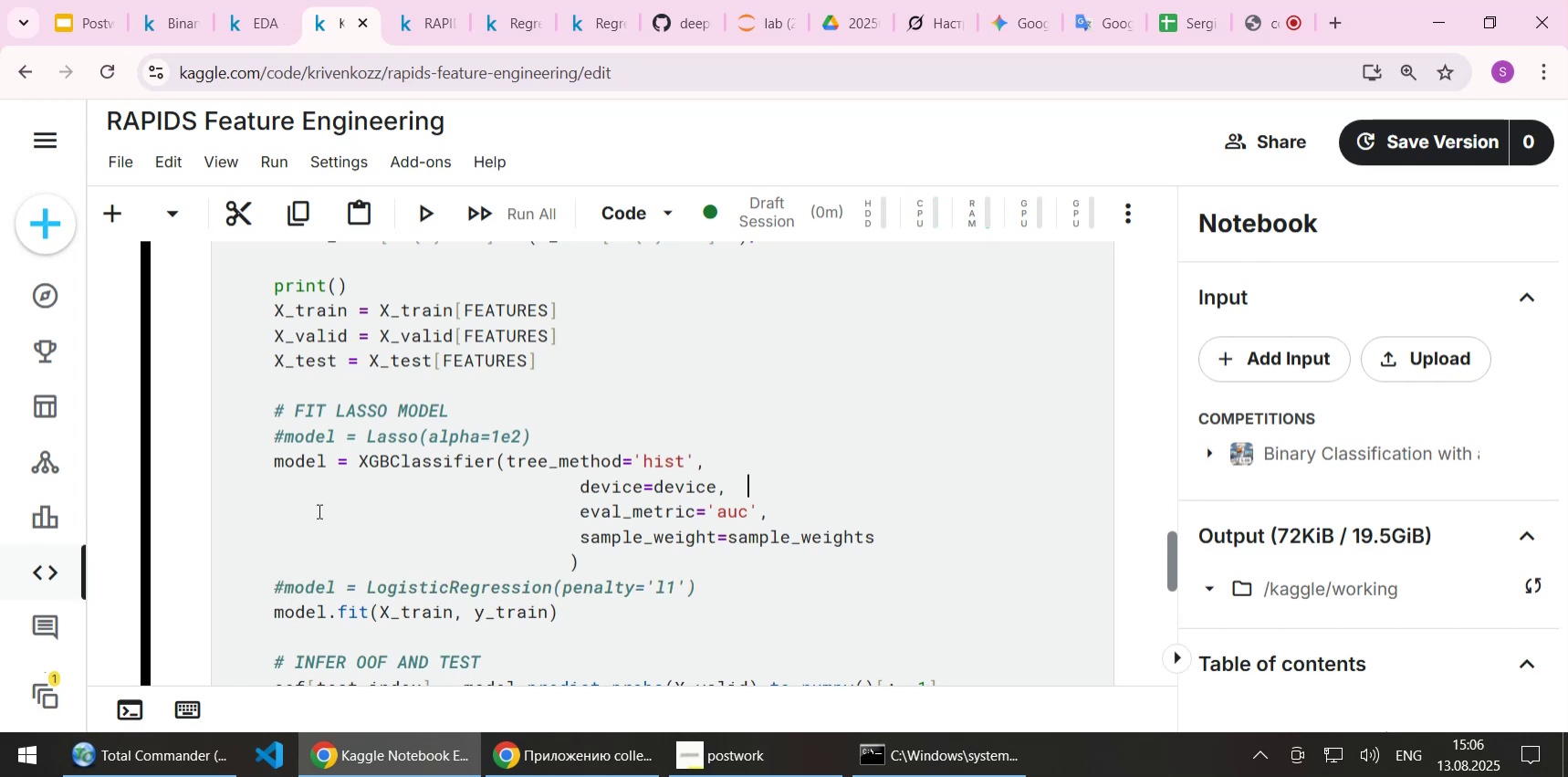 
key(ArrowLeft)
 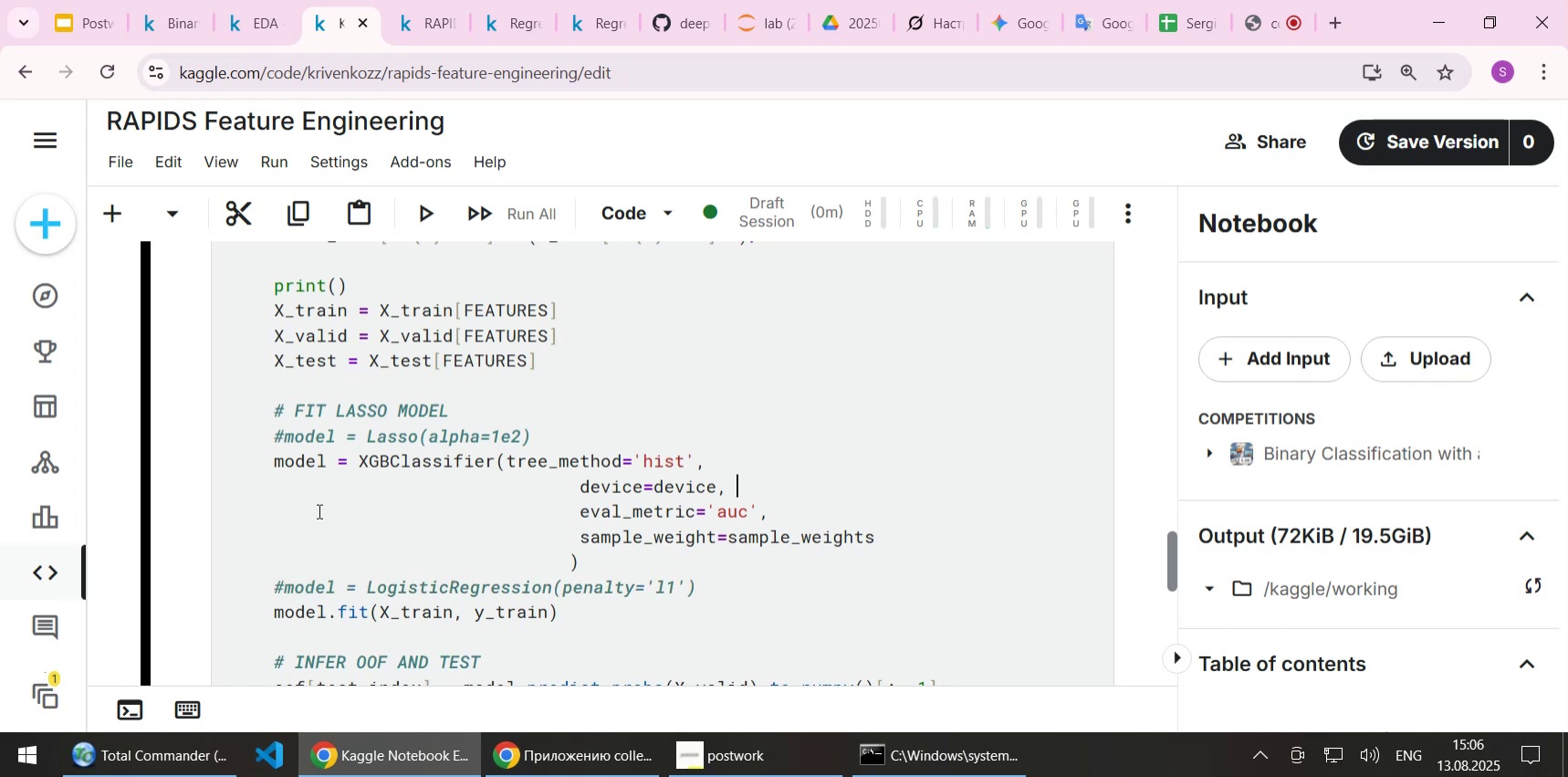 
key(ArrowLeft)
 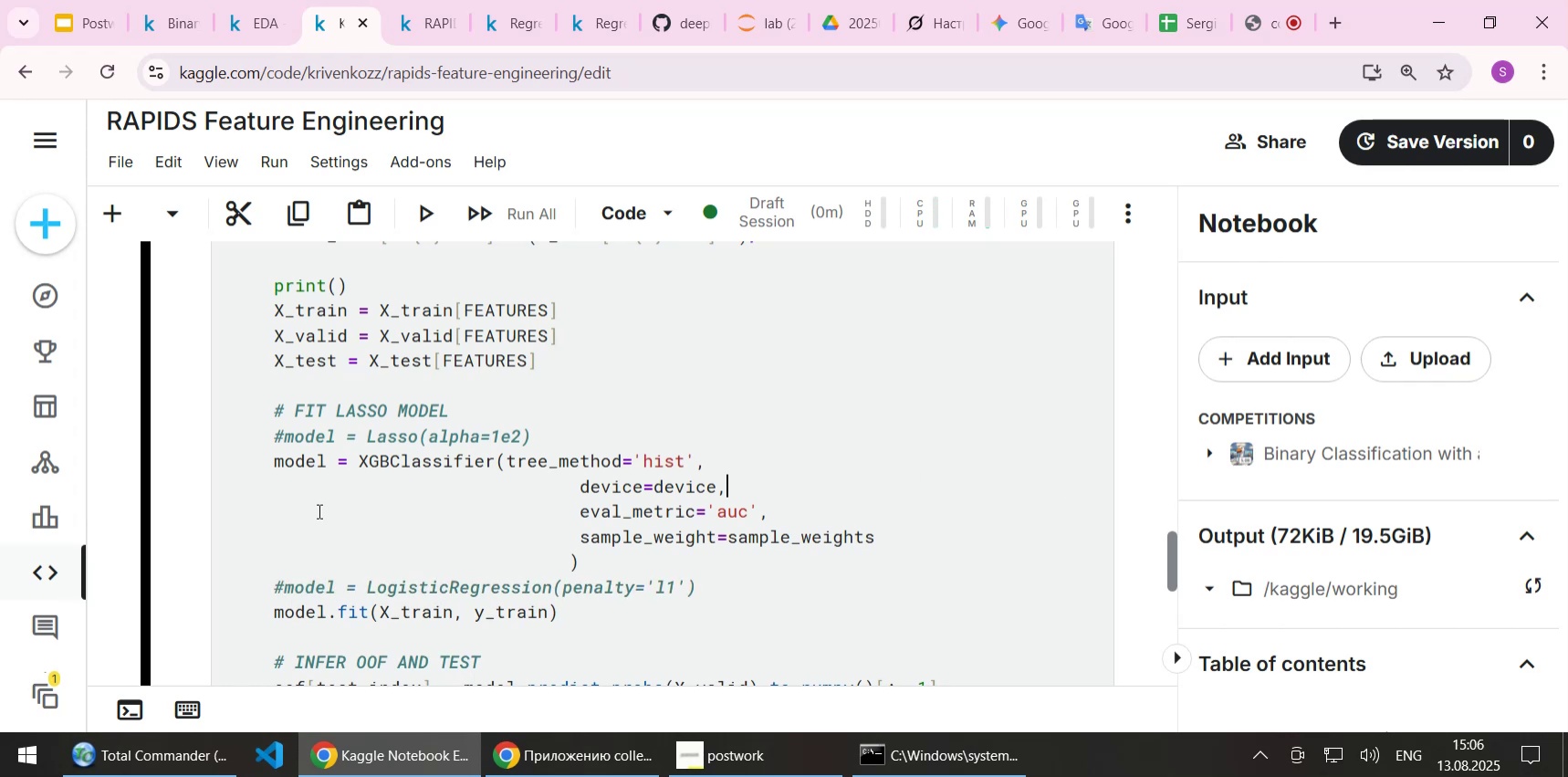 
key(ArrowLeft)
 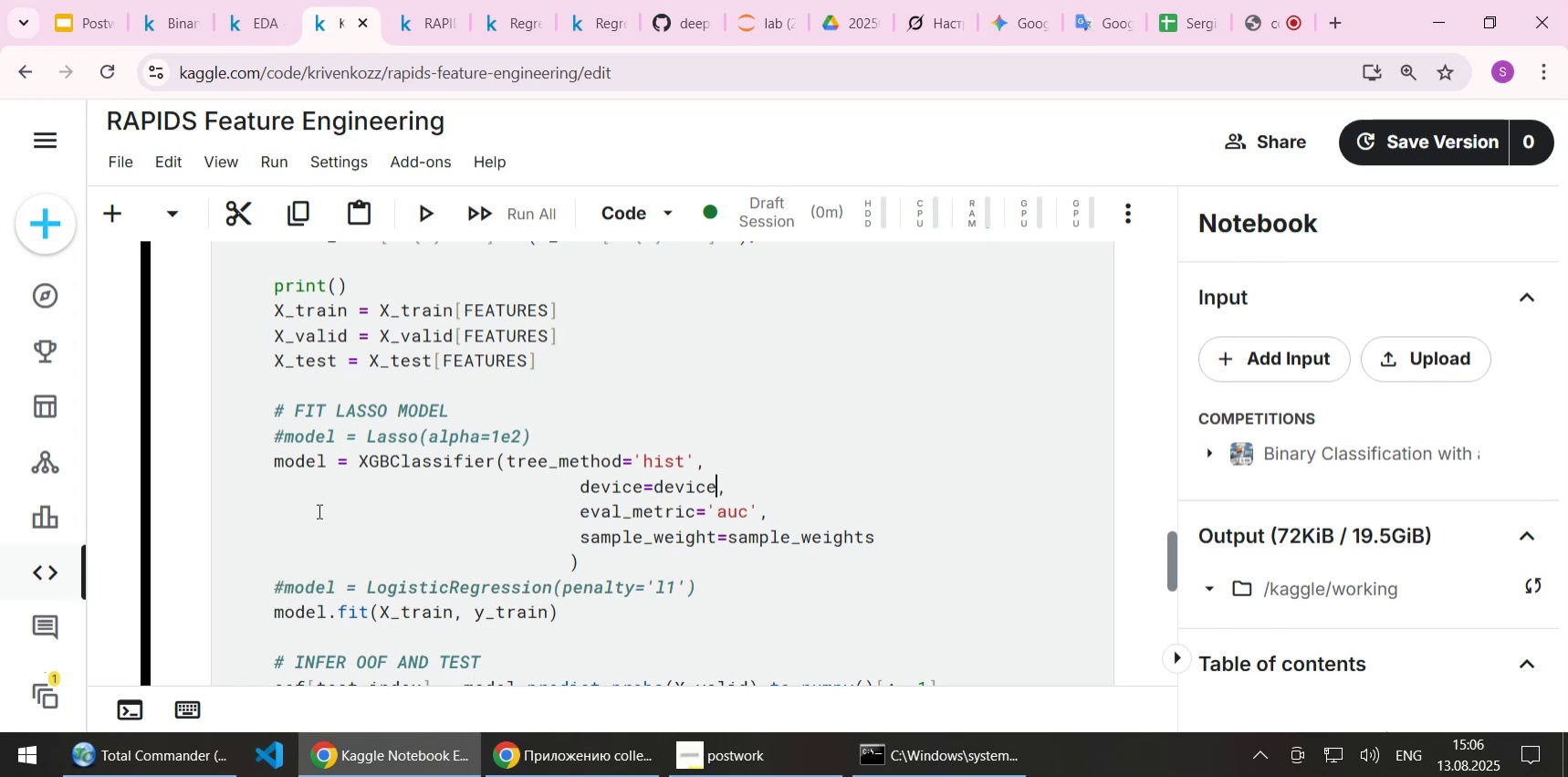 
key(Backspace)
key(Backspace)
key(Backspace)
key(Backspace)
key(Backspace)
key(Backspace)
type(cude)
key(Backspace)
type(a)
 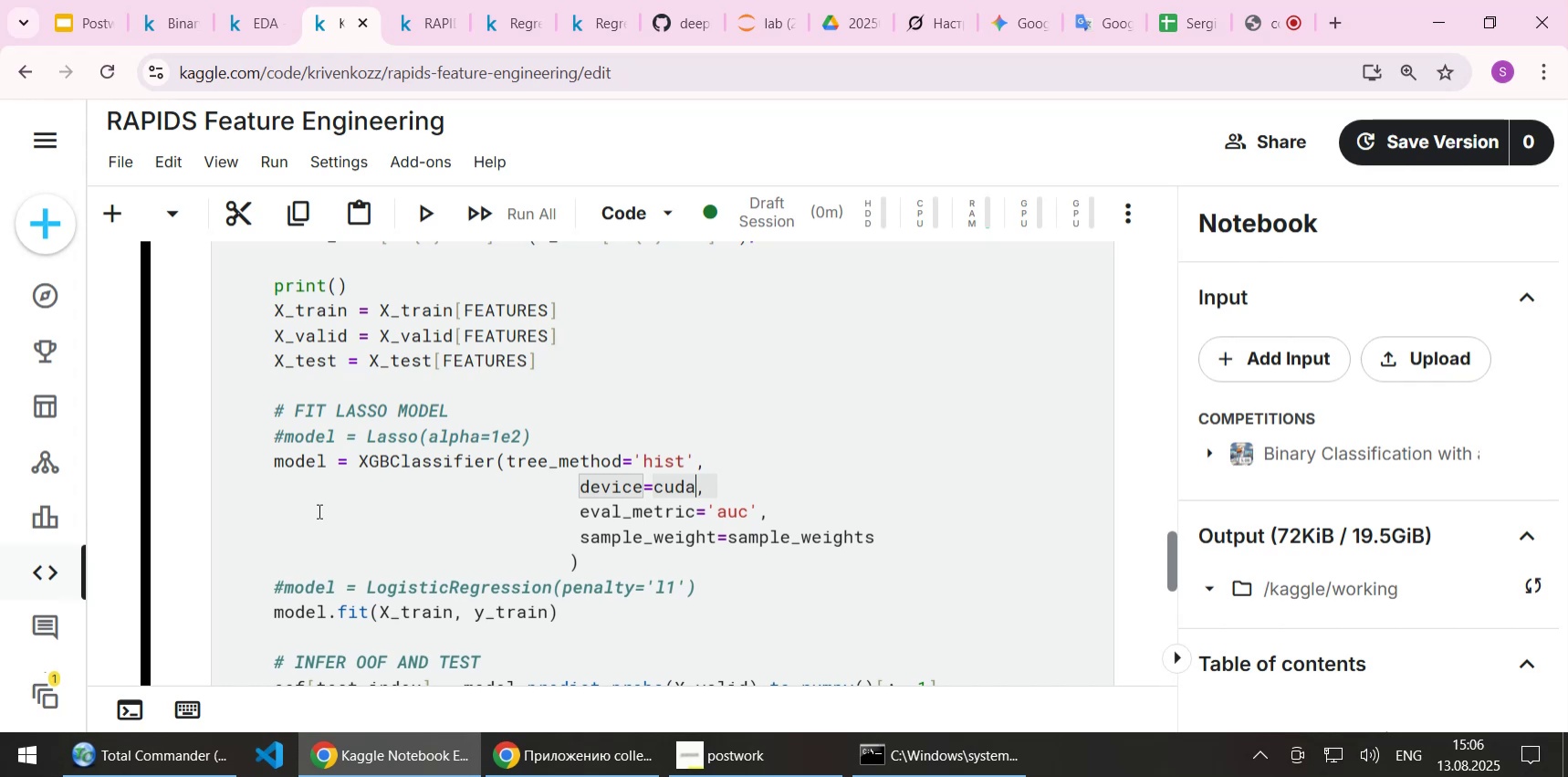 
key(ArrowLeft)
 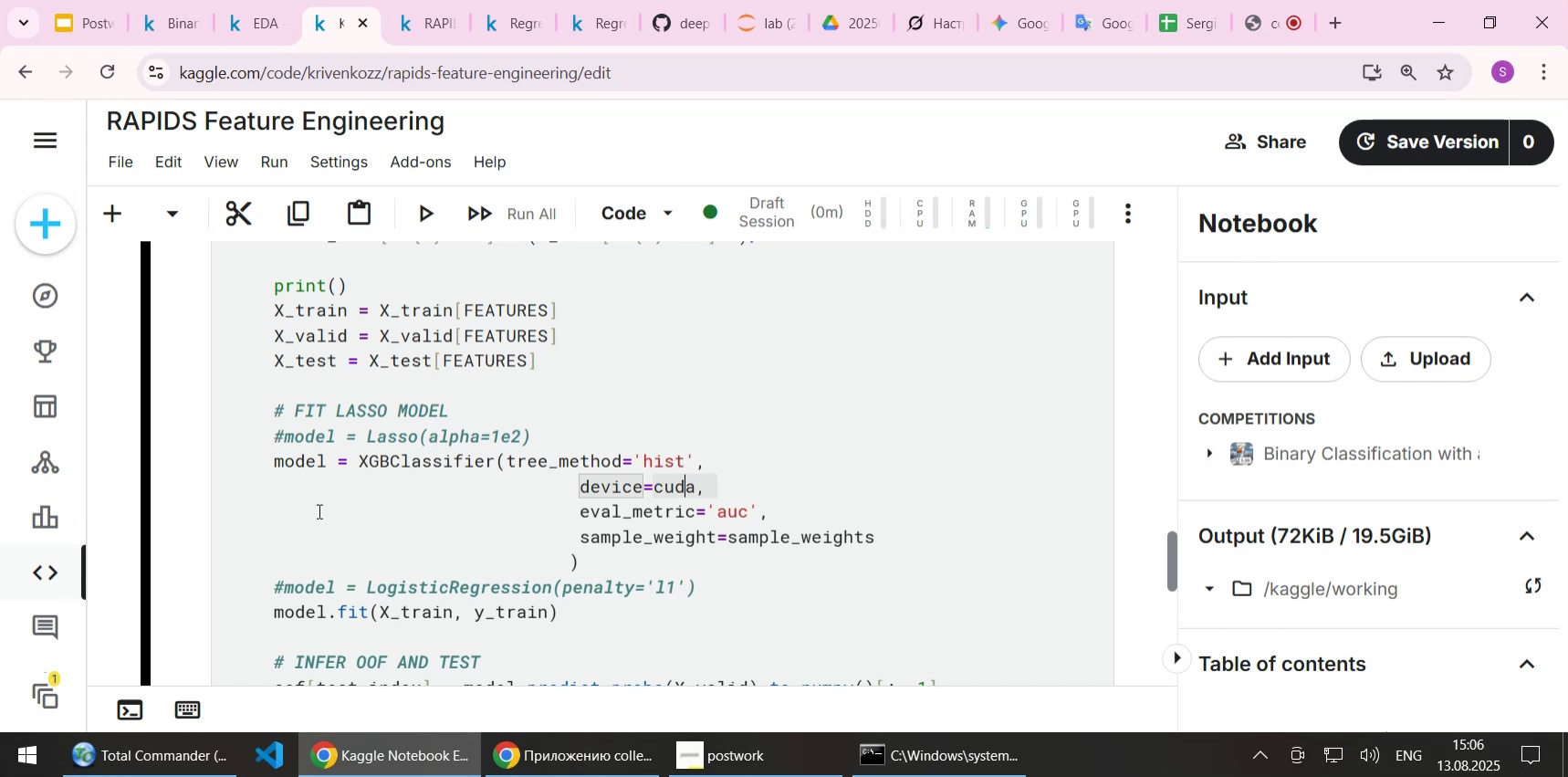 
key(ArrowLeft)
 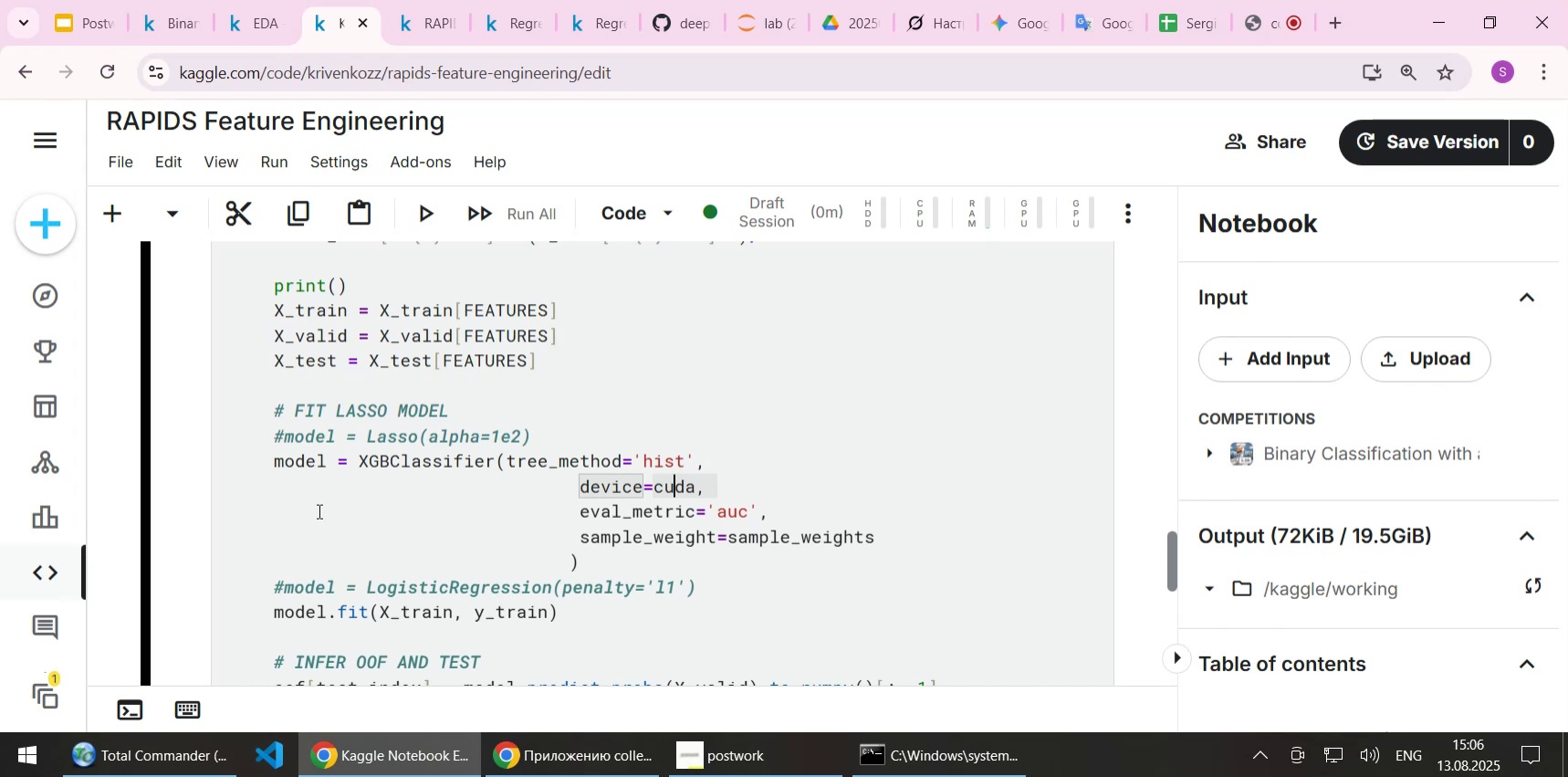 
key(ArrowLeft)
 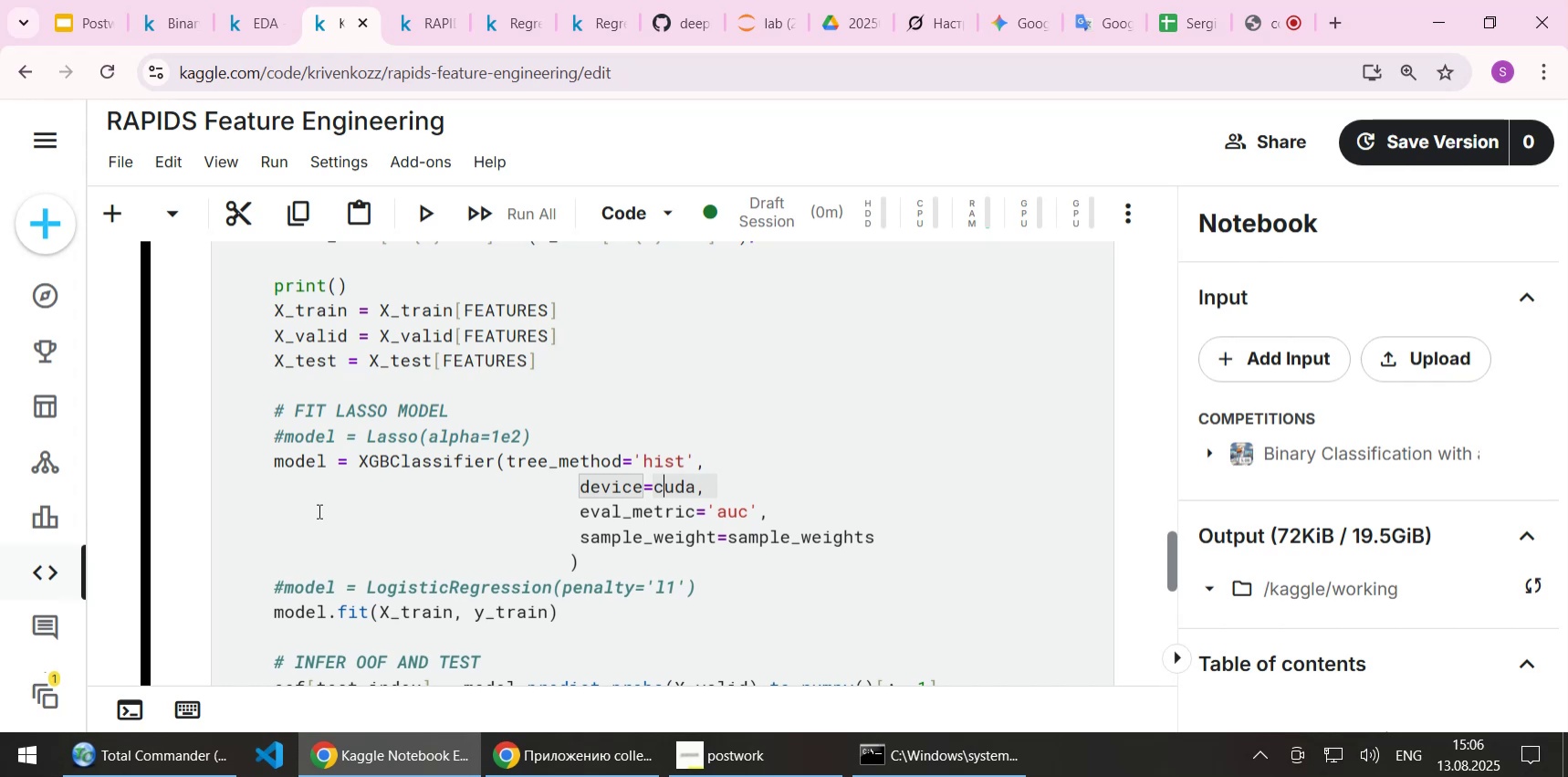 
key(ArrowLeft)
 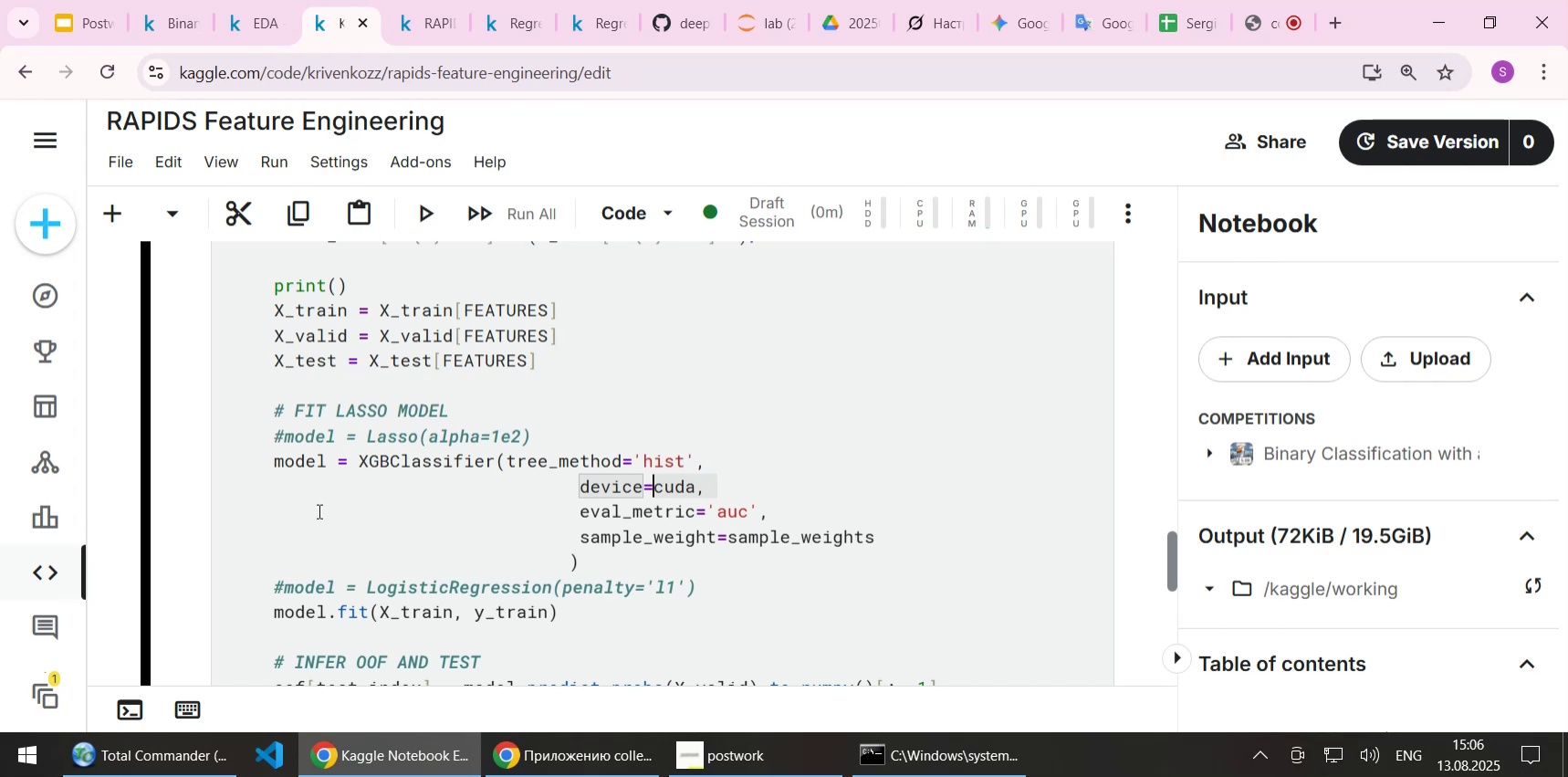 
key(Quote)
 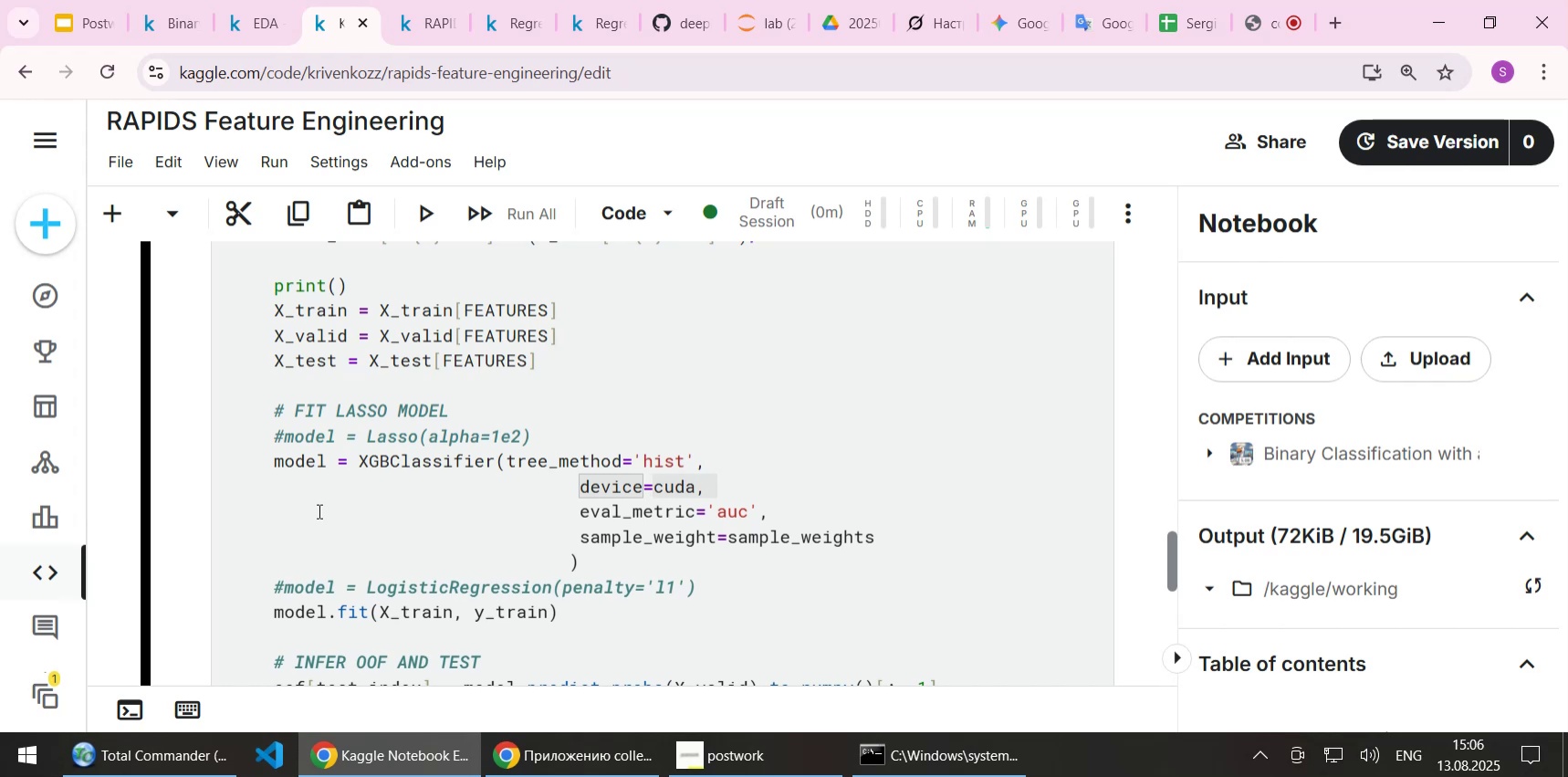 
key(ArrowRight)
 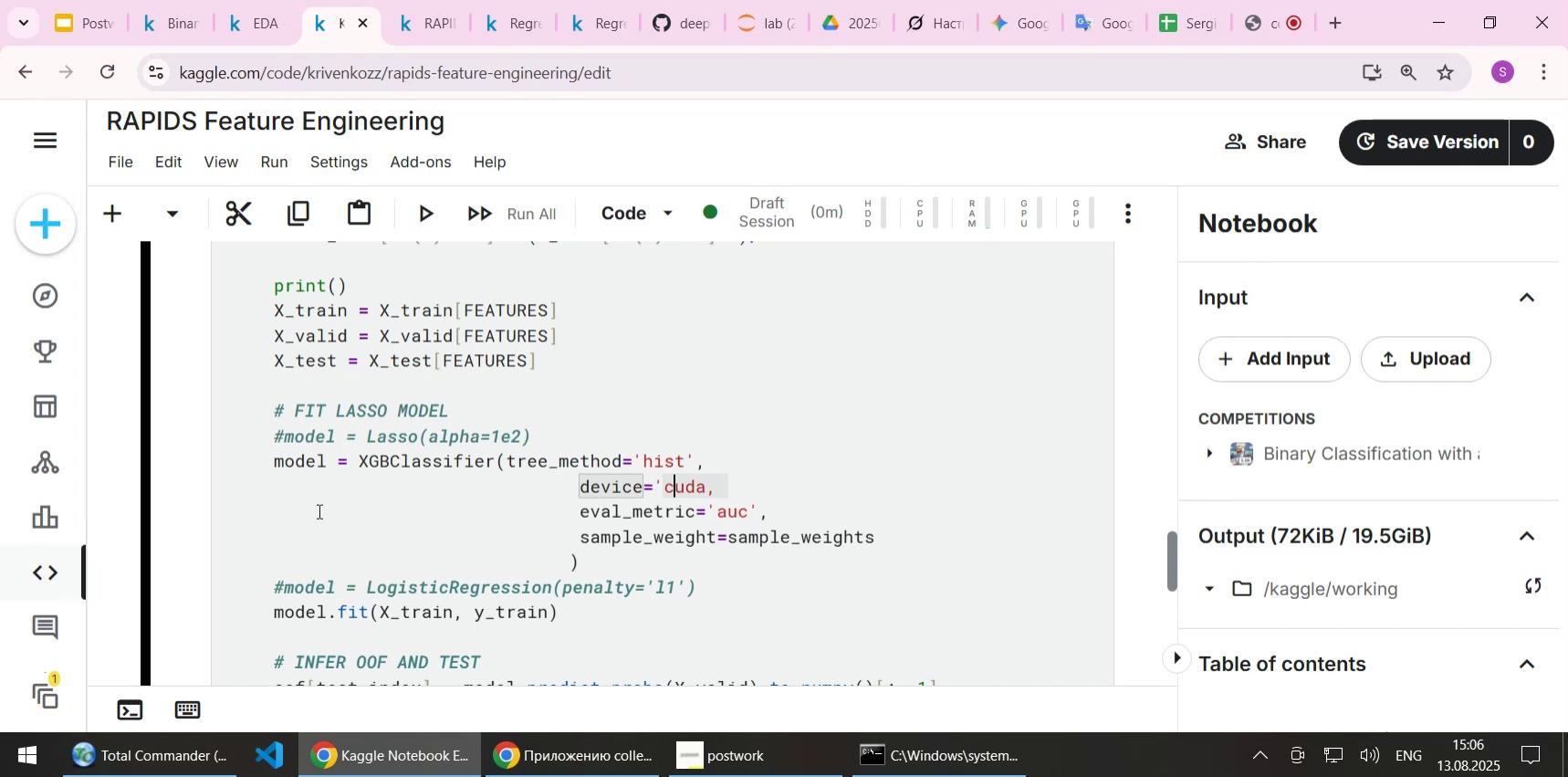 
key(ArrowRight)
 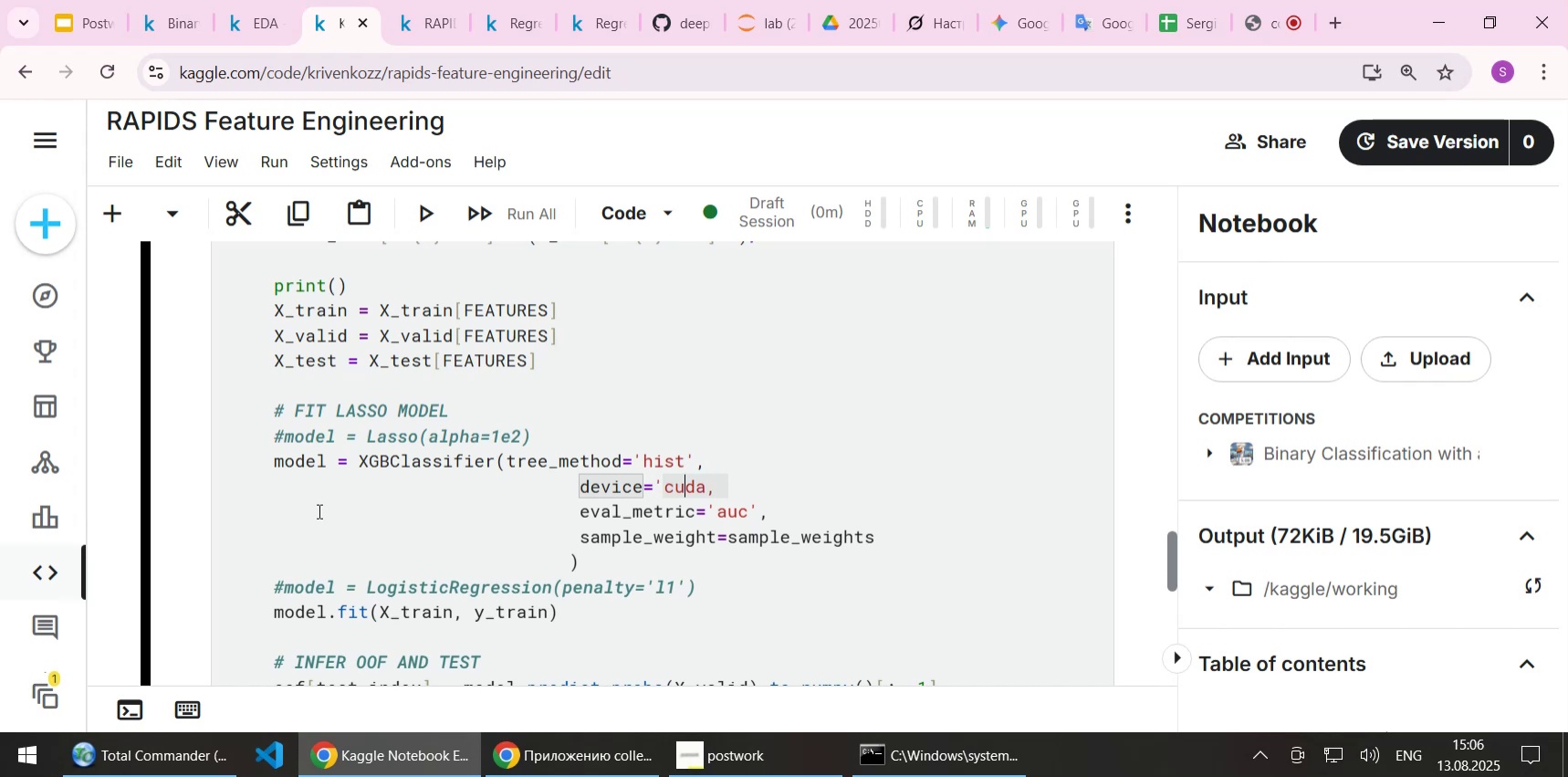 
key(ArrowRight)
 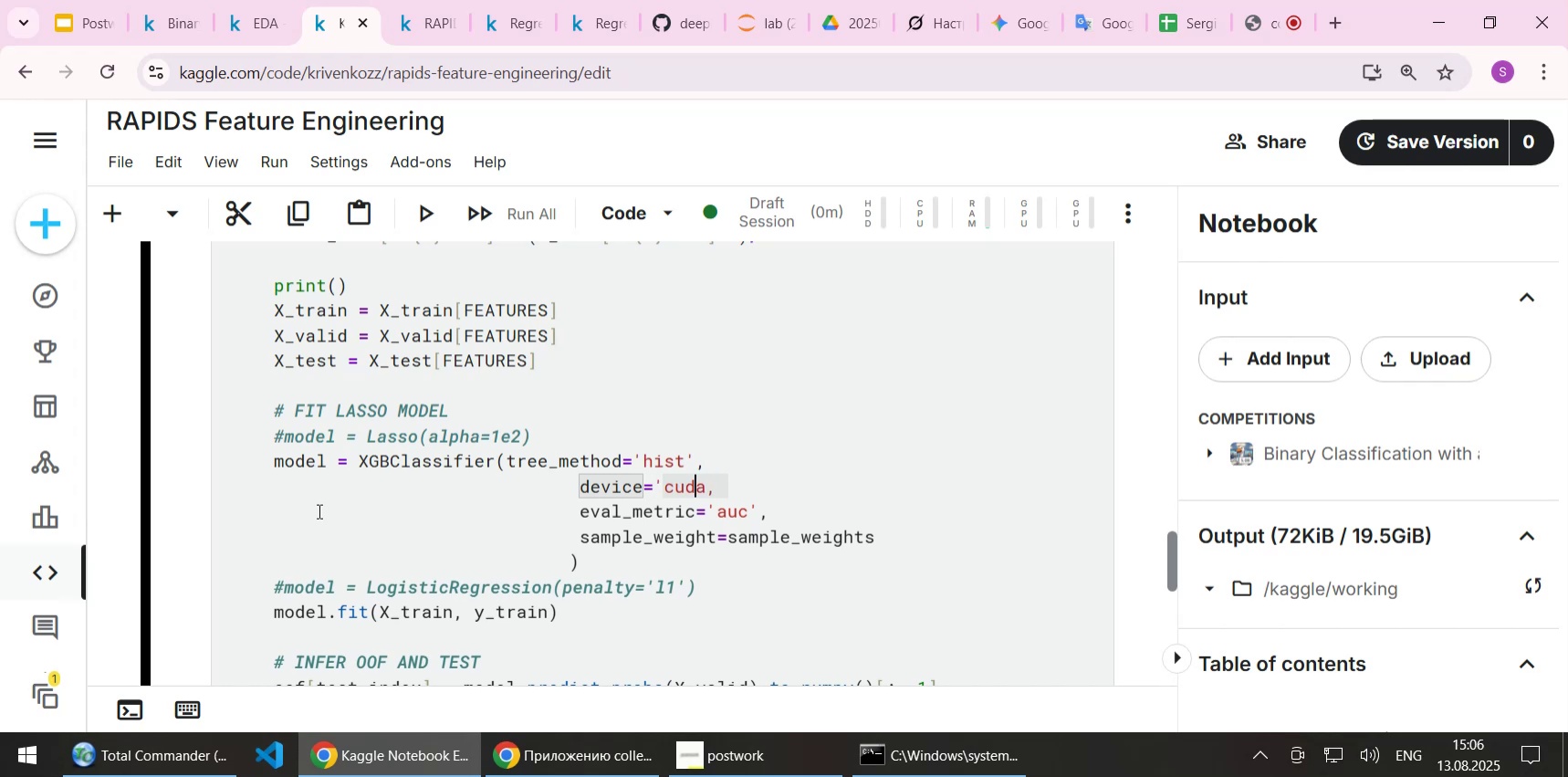 
key(ArrowRight)
 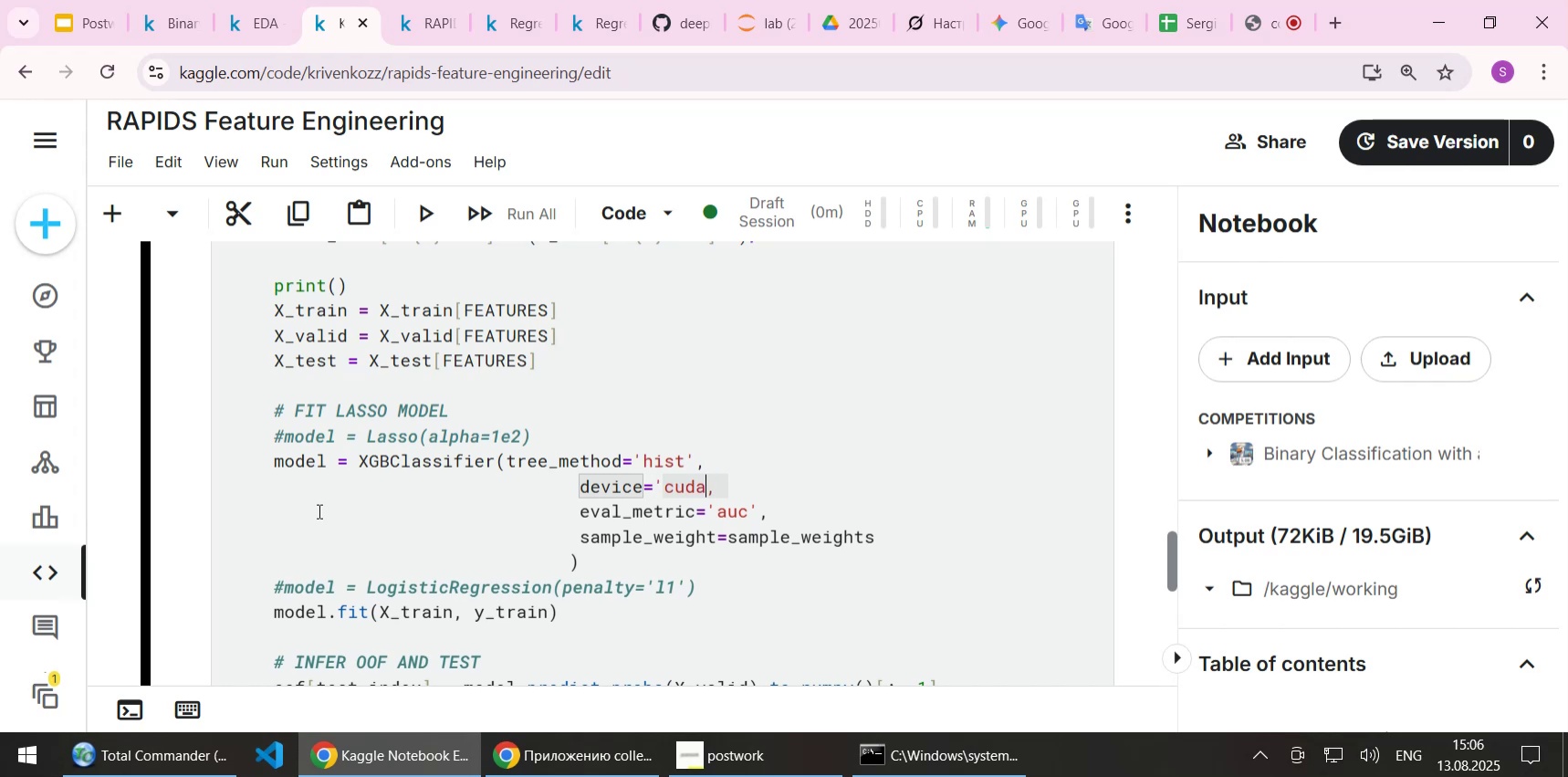 
key(Quote)
 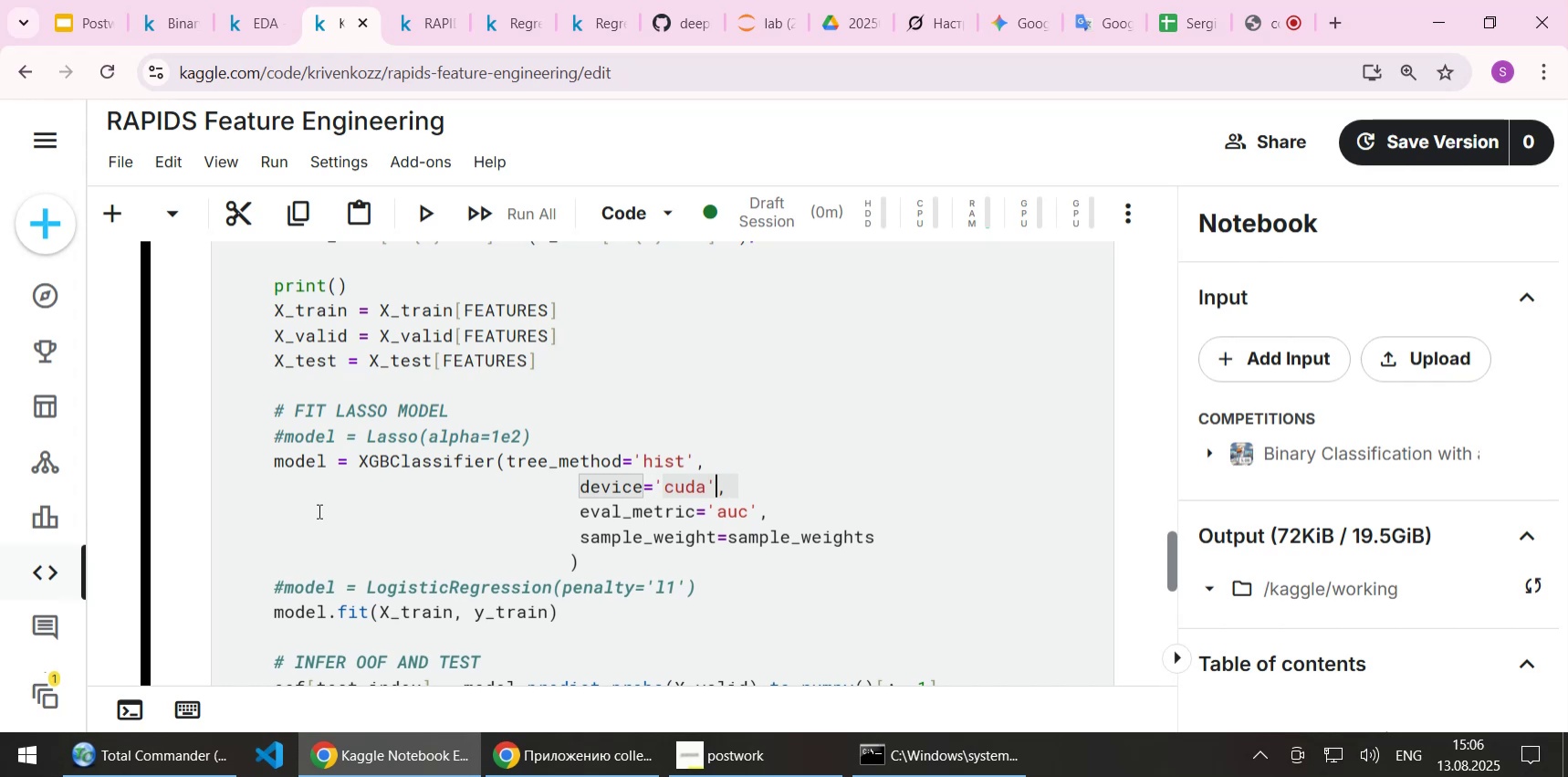 
key(Control+S)
 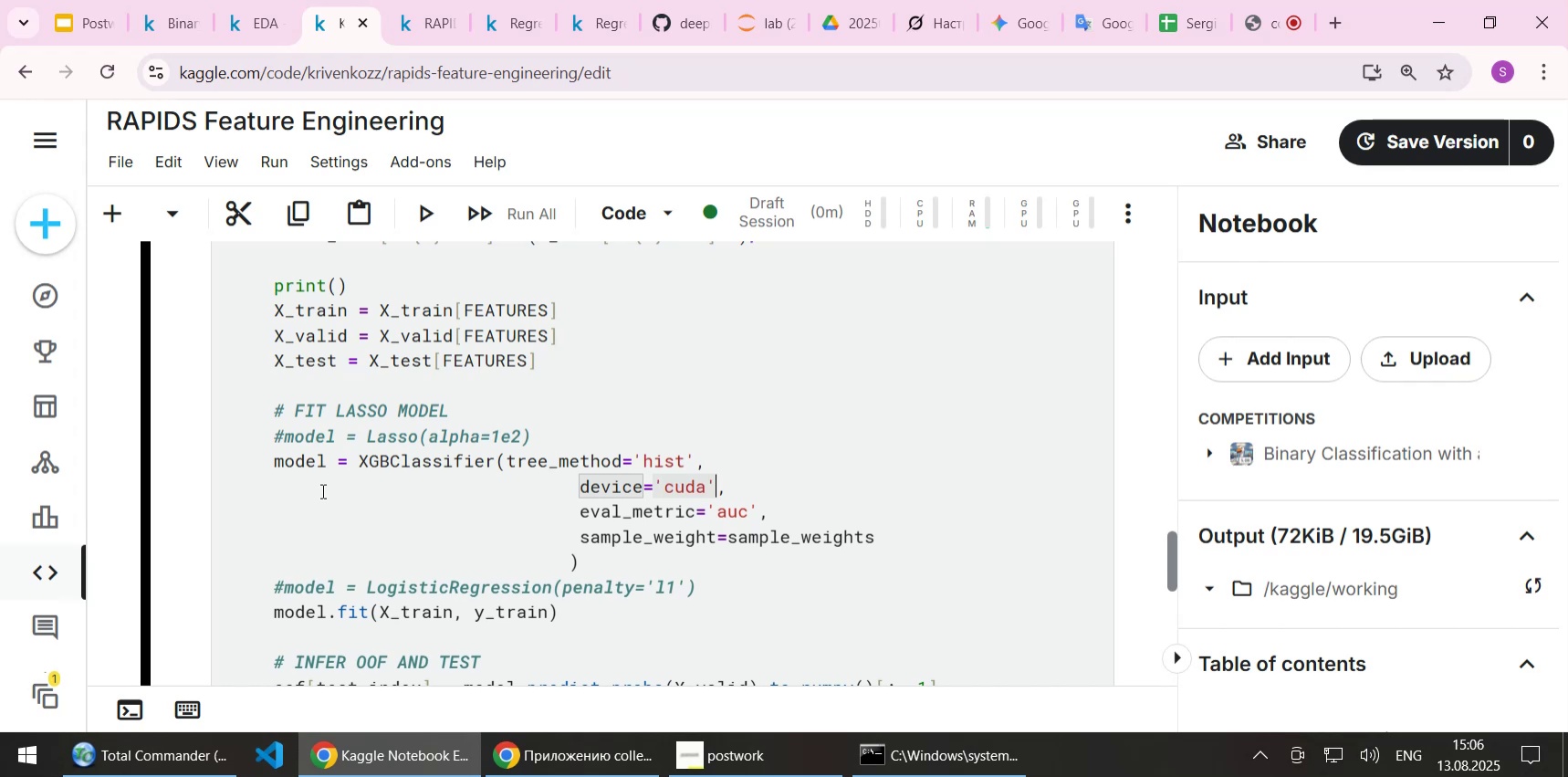 
scroll: coordinate [419, 446], scroll_direction: up, amount: 12.0
 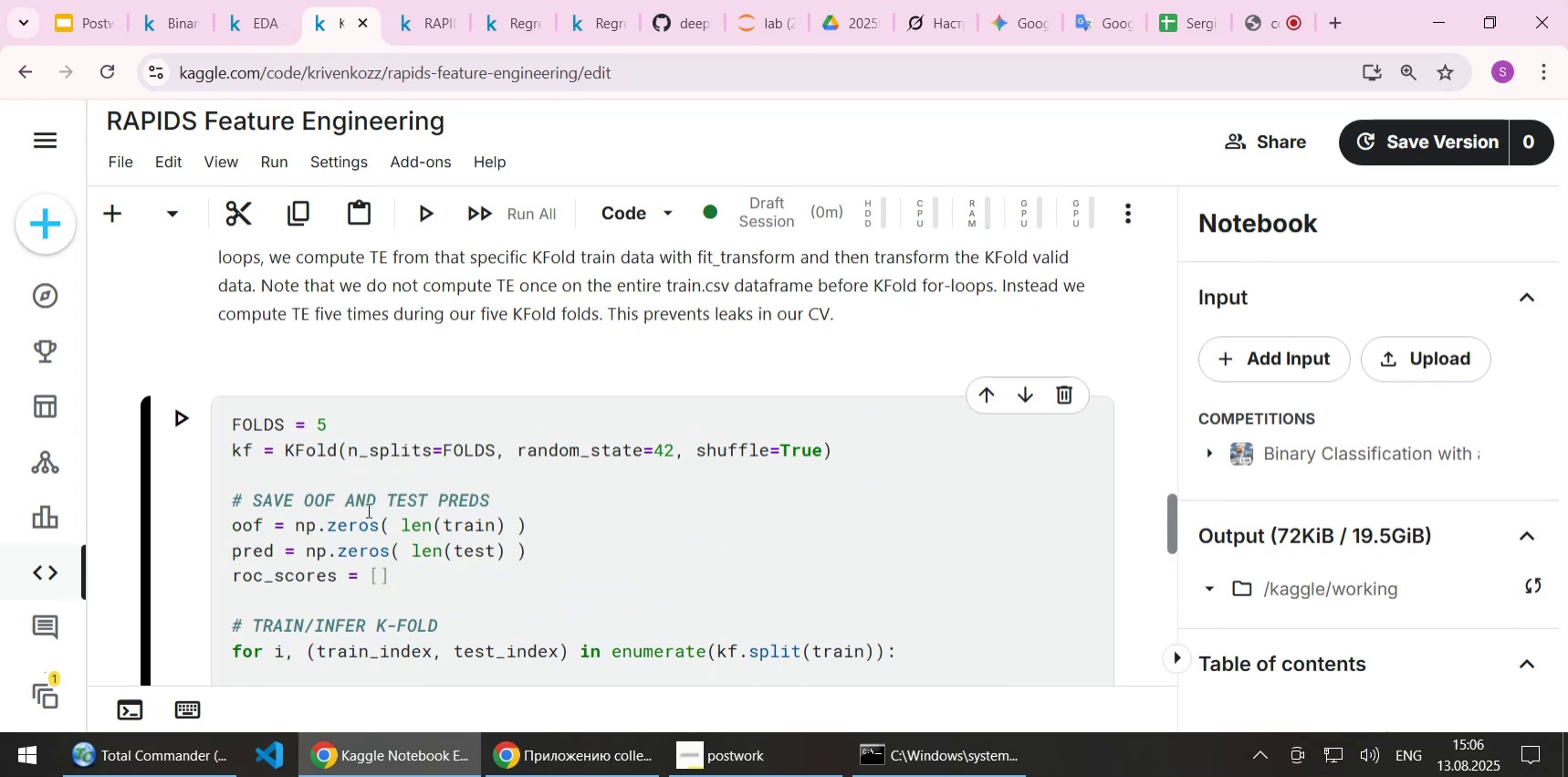 
left_click([357, 510])
 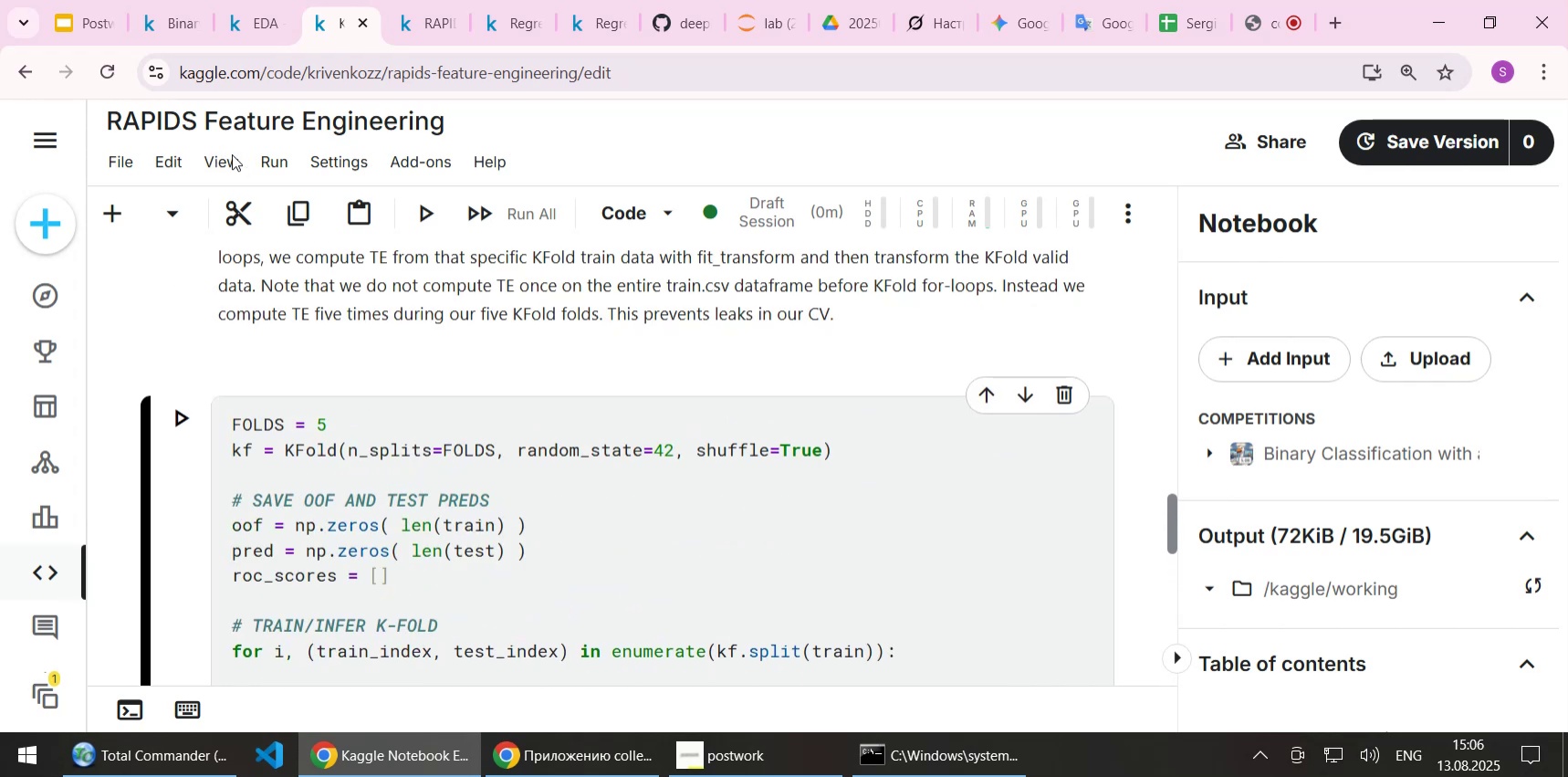 
left_click([257, 163])
 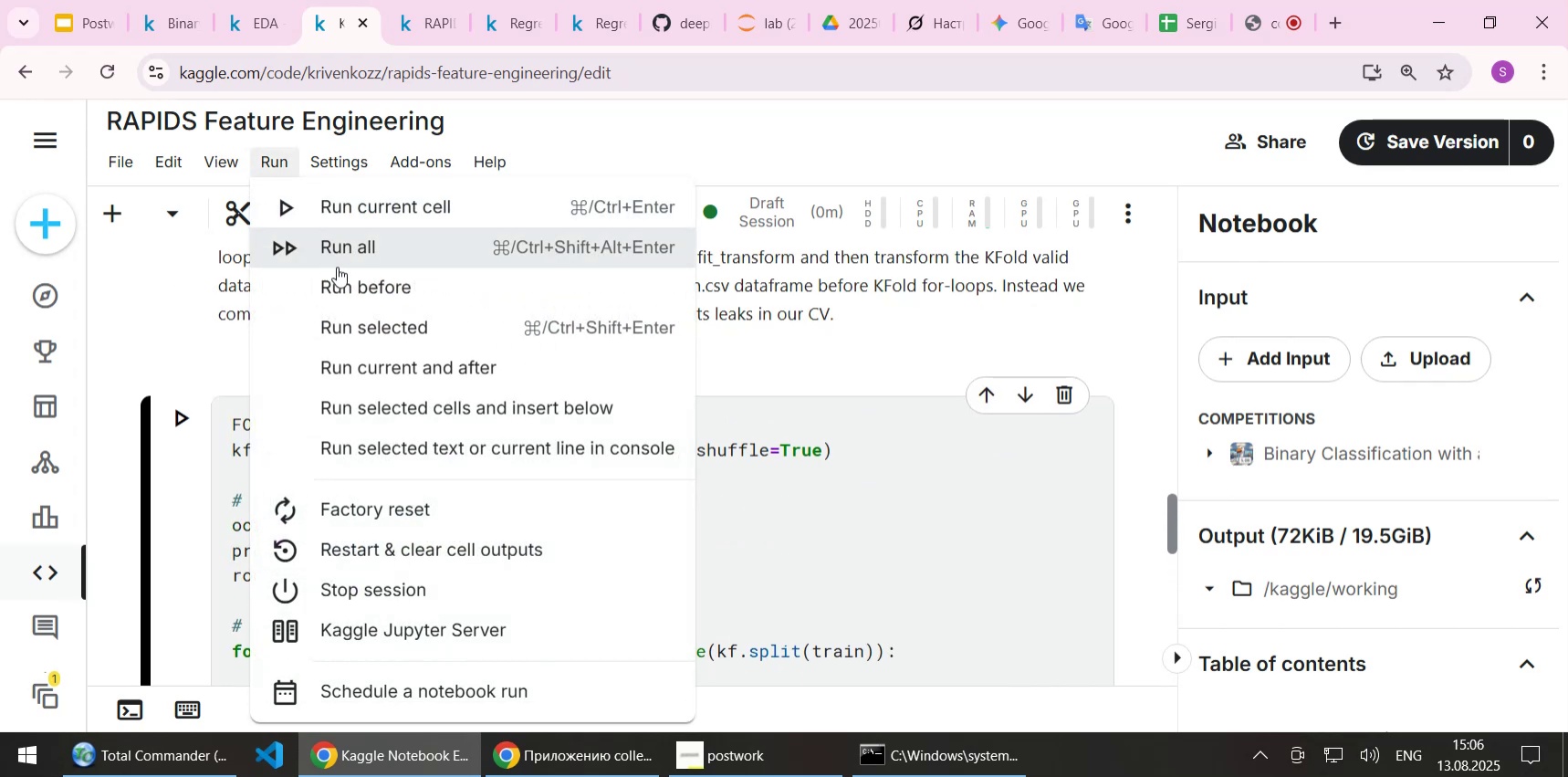 
left_click([346, 281])
 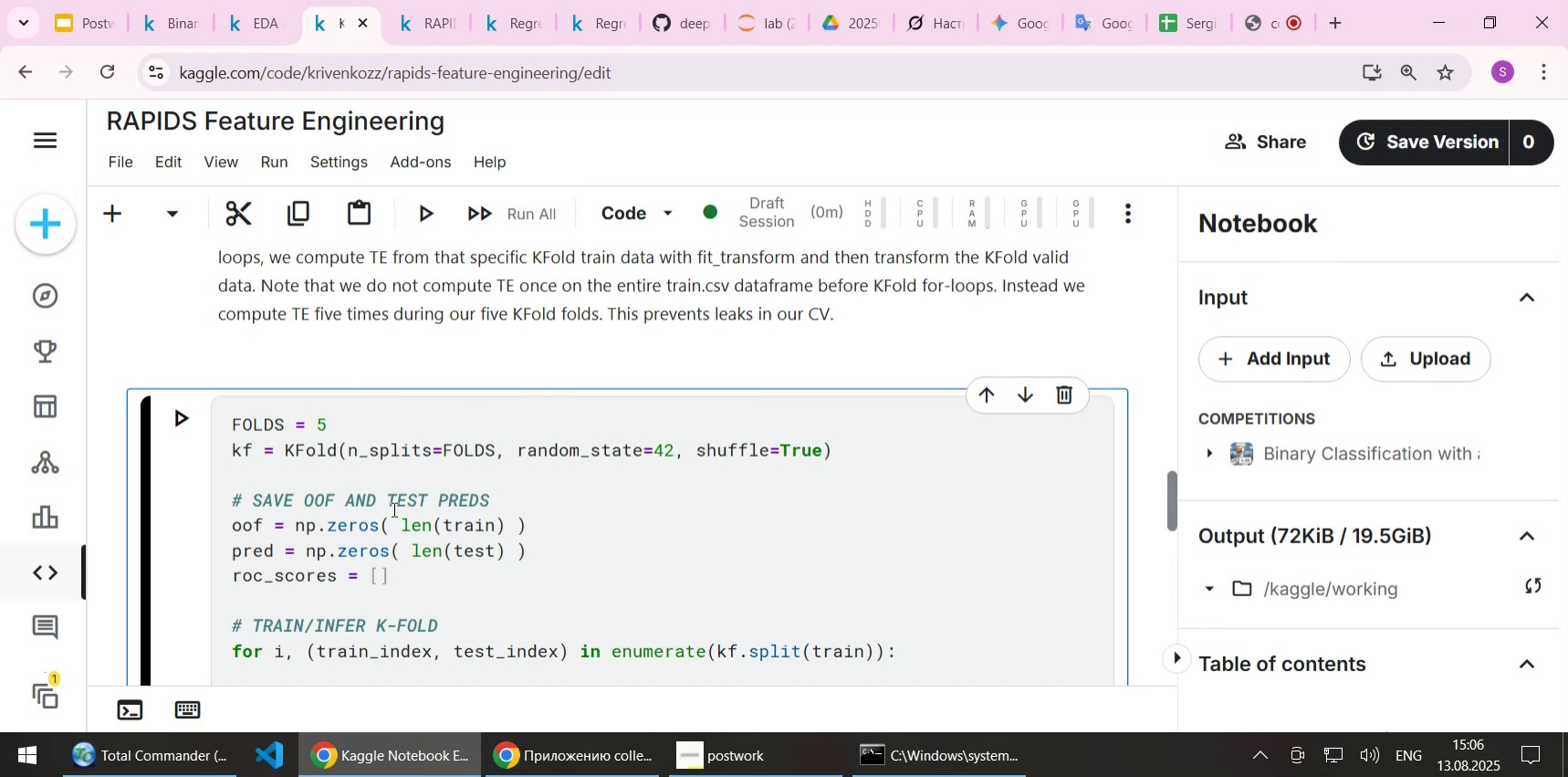 
scroll: coordinate [684, 497], scroll_direction: down, amount: 6.0
 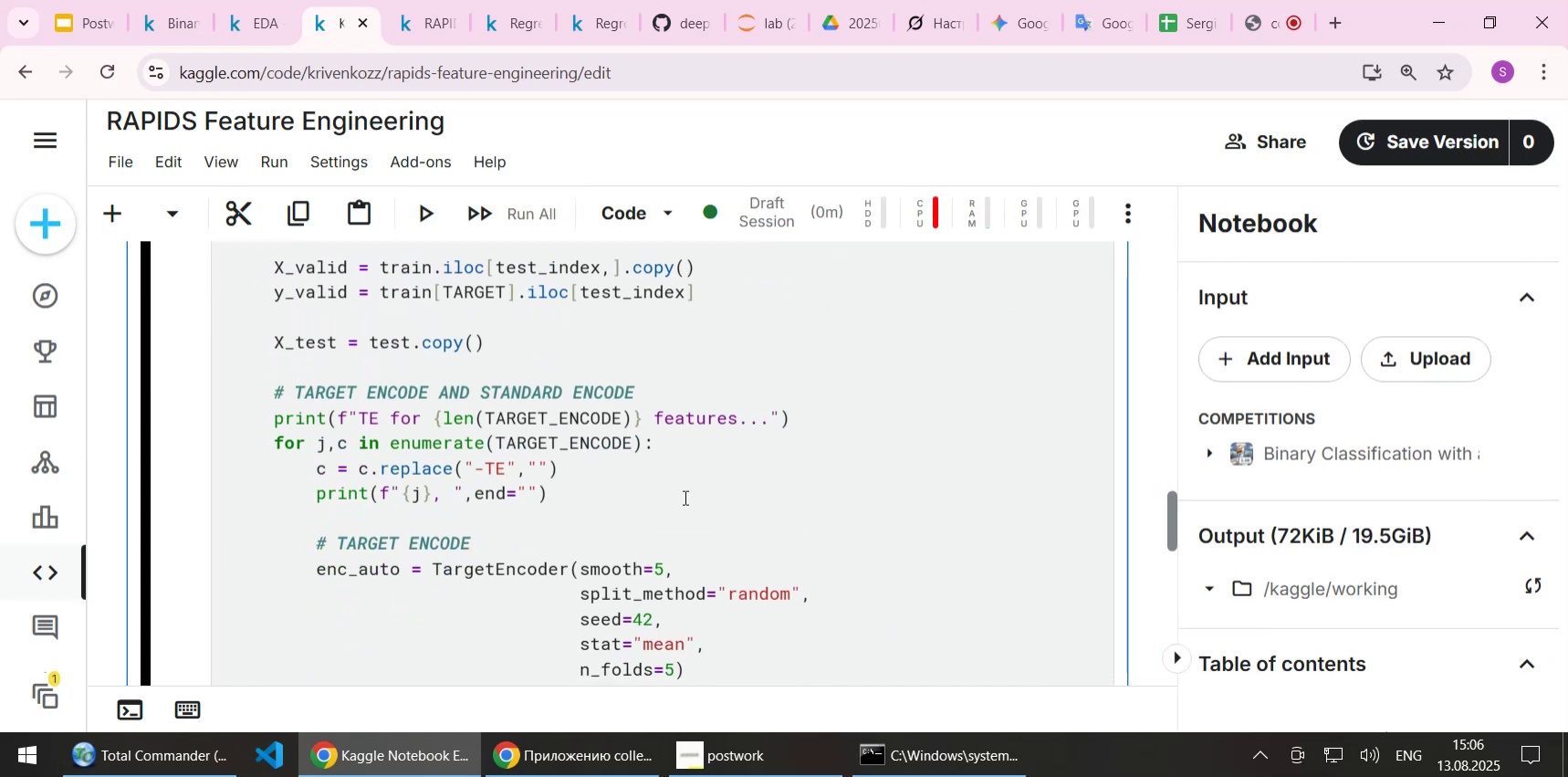 
scroll: coordinate [684, 497], scroll_direction: up, amount: 3.0
 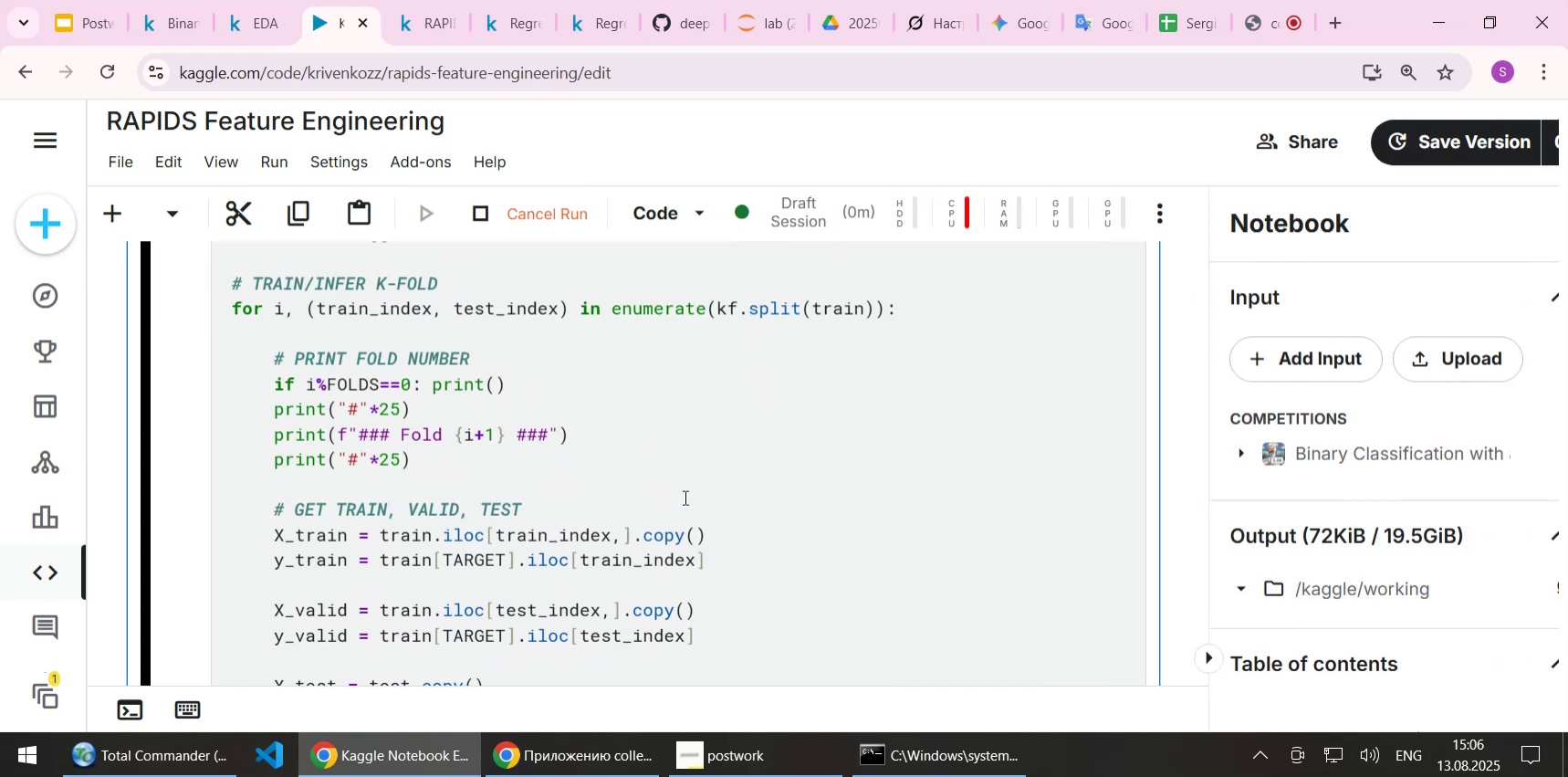 
scroll: coordinate [883, 453], scroll_direction: down, amount: 8.0
 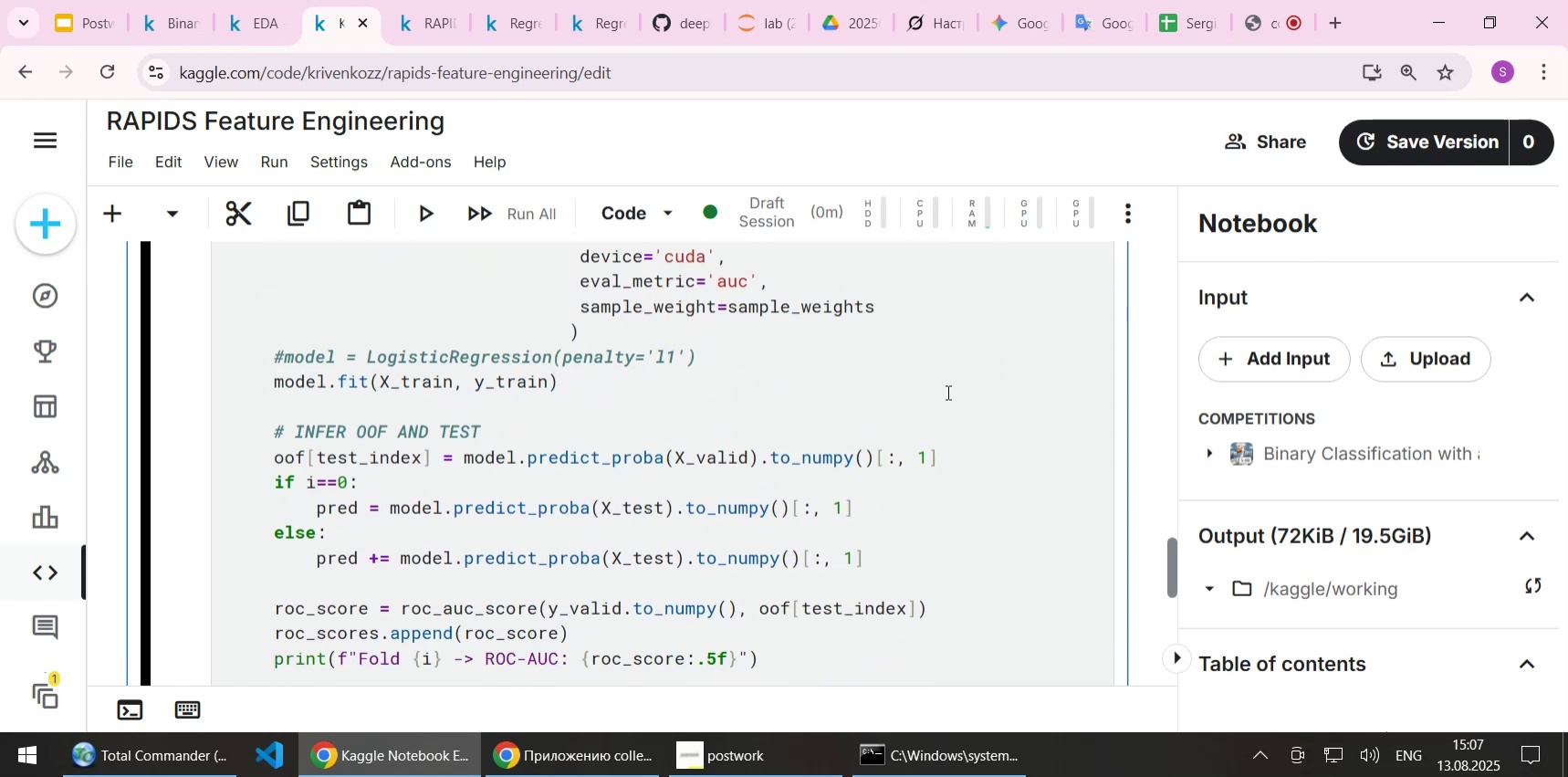 
scroll: coordinate [946, 392], scroll_direction: up, amount: 2.0
 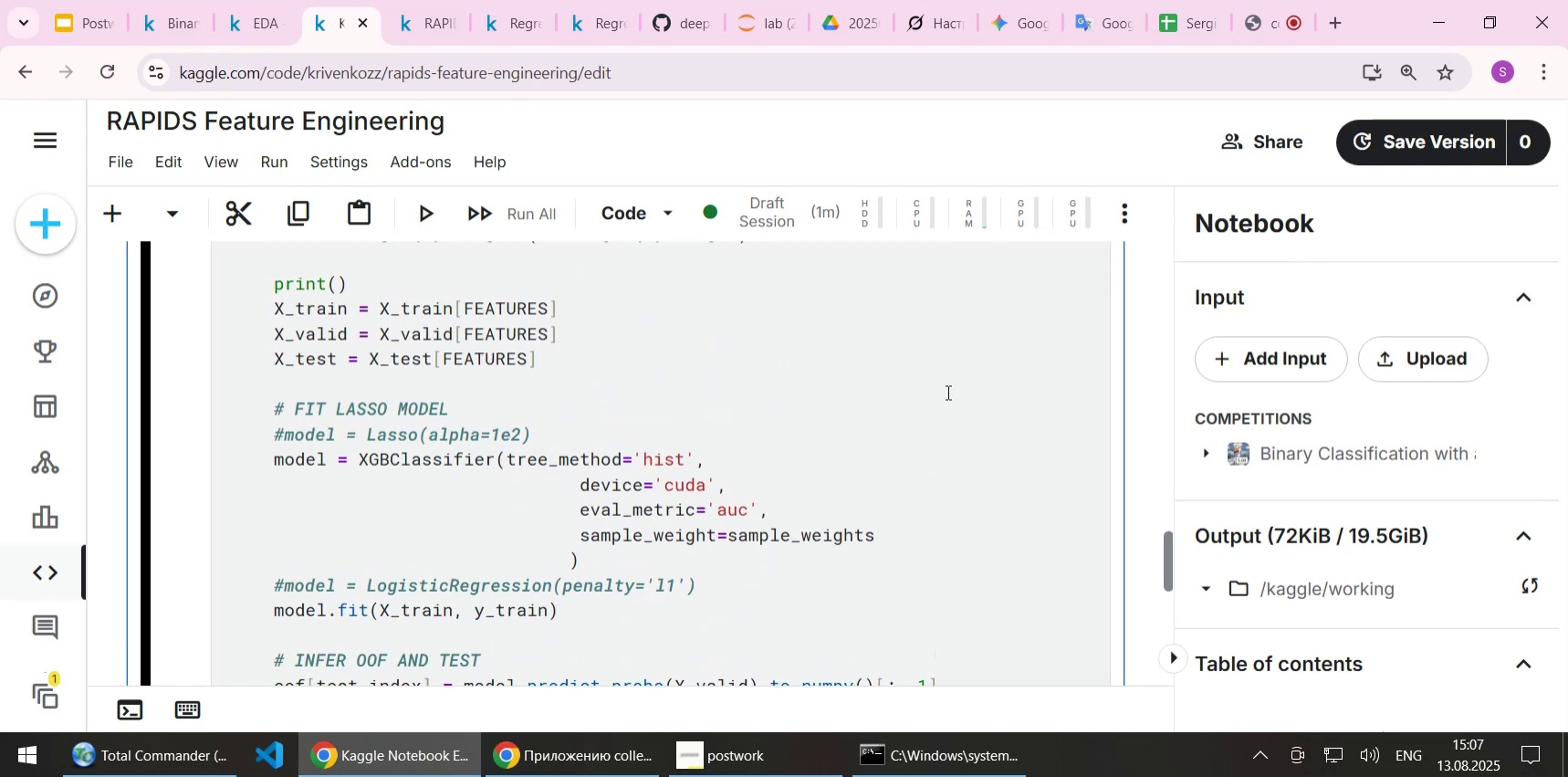 
scroll: coordinate [946, 392], scroll_direction: down, amount: 2.0
 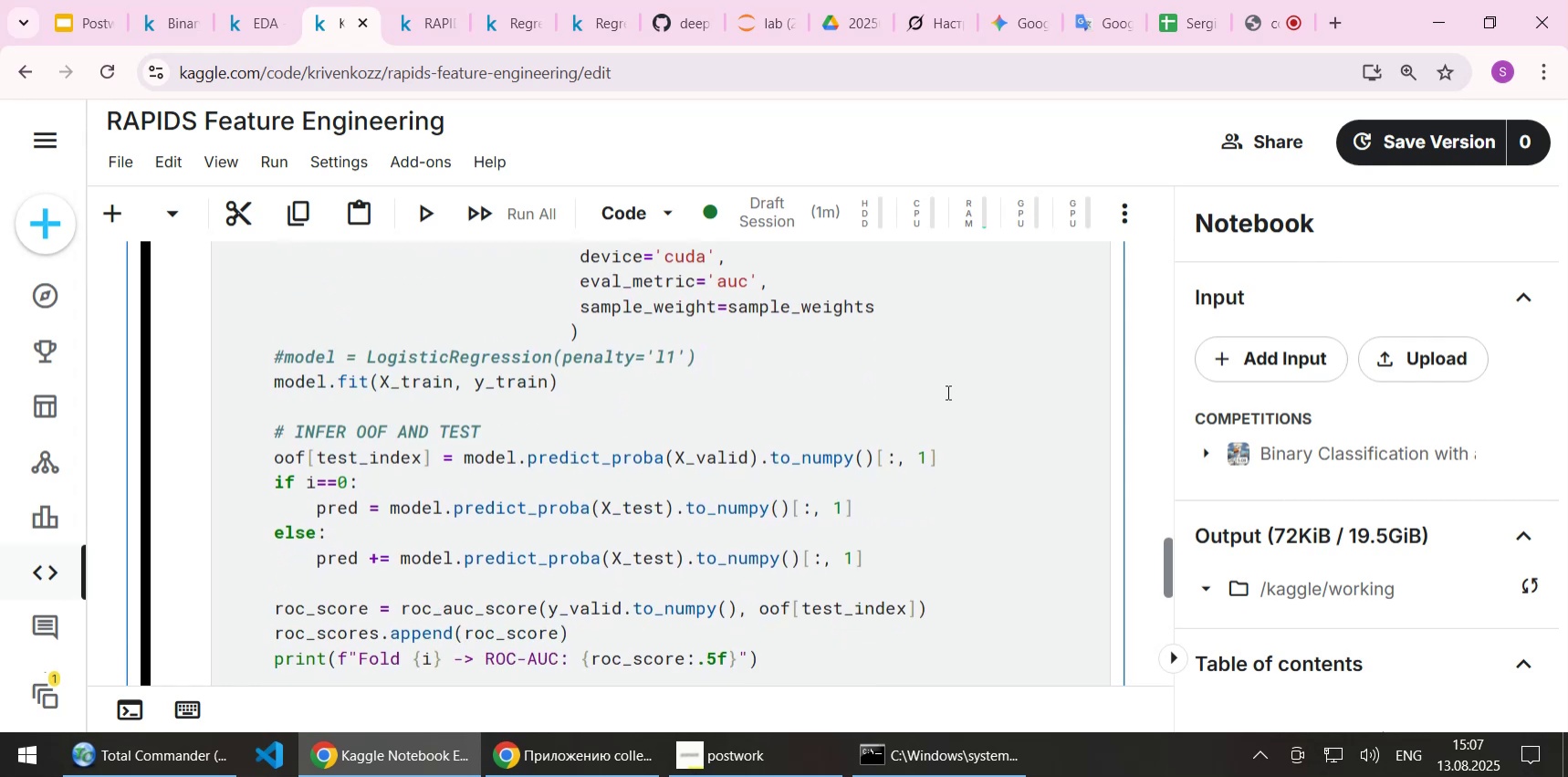 
scroll: coordinate [684, 407], scroll_direction: up, amount: 17.0
 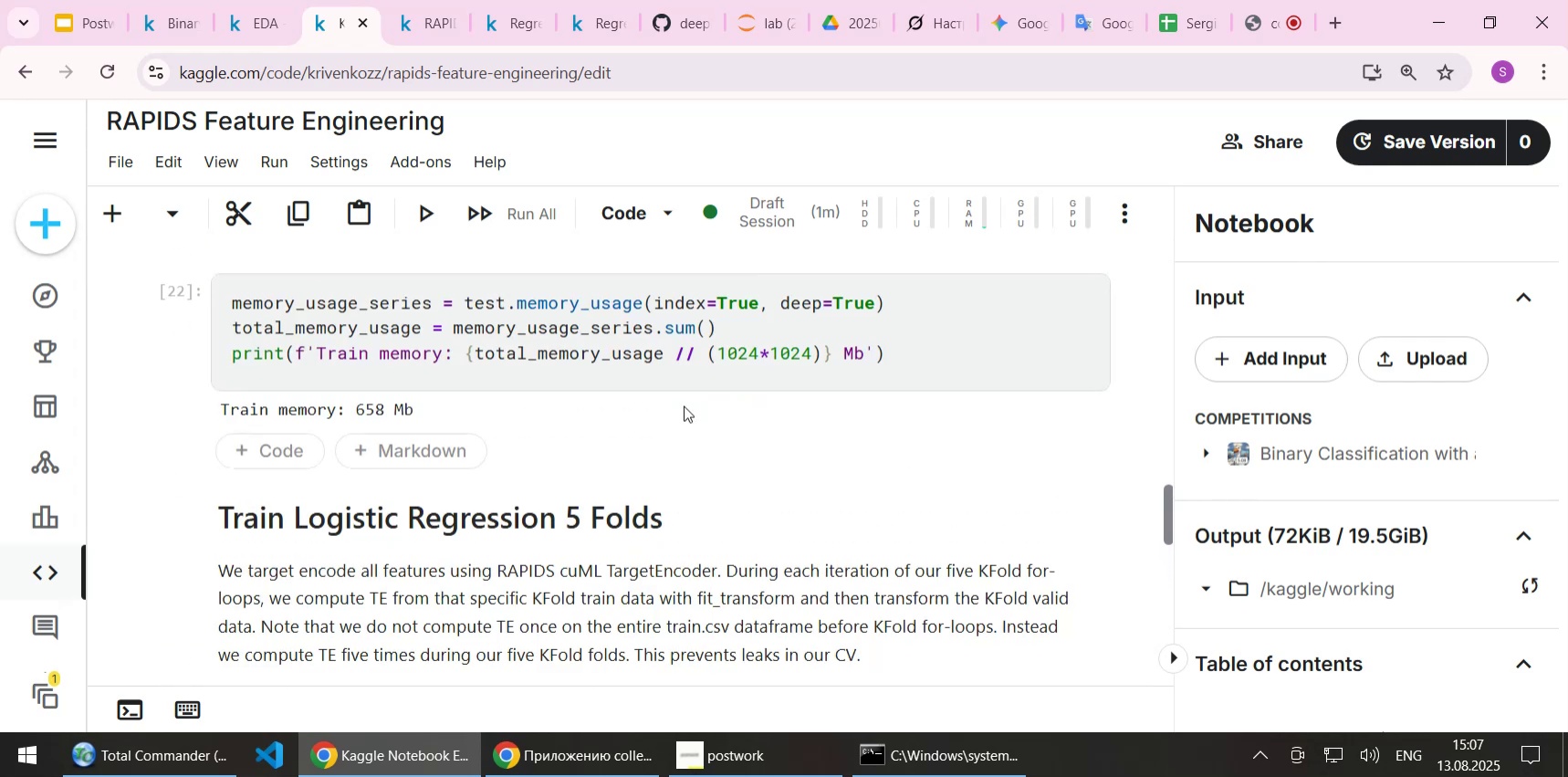 
scroll: coordinate [684, 405], scroll_direction: down, amount: 4.0
 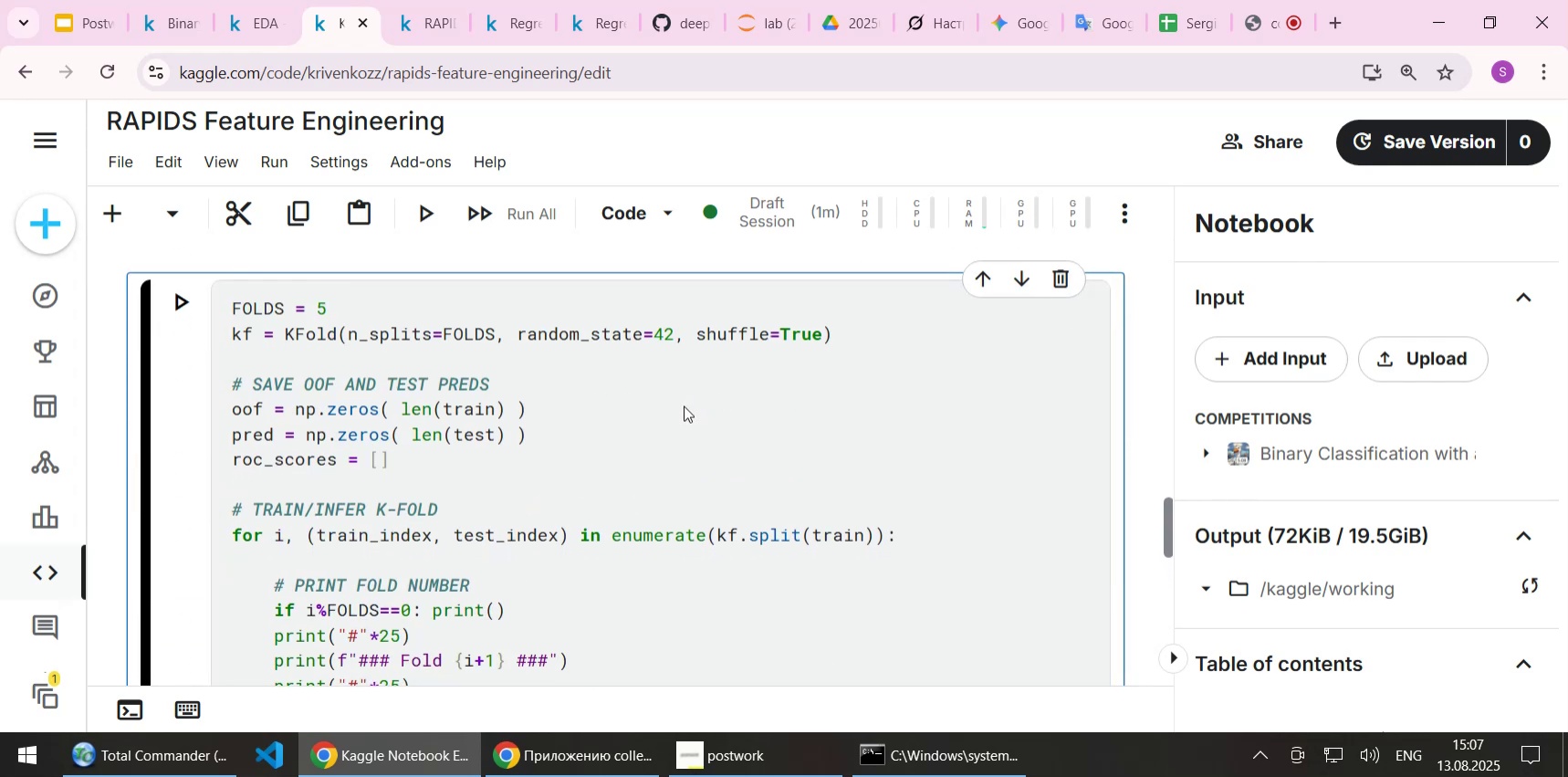 
key(Shift+ShiftLeft)
 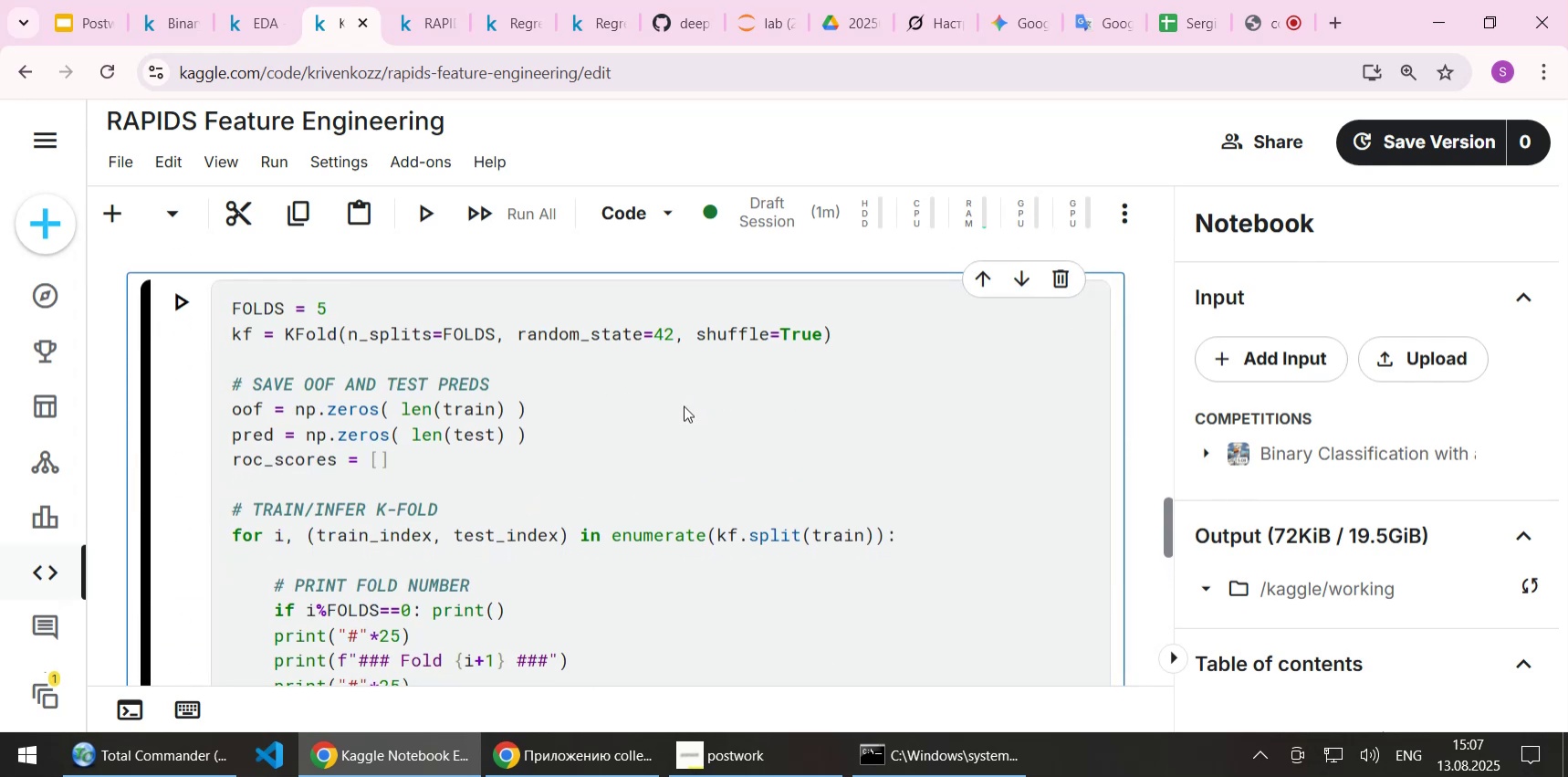 
key(Shift+Enter)
 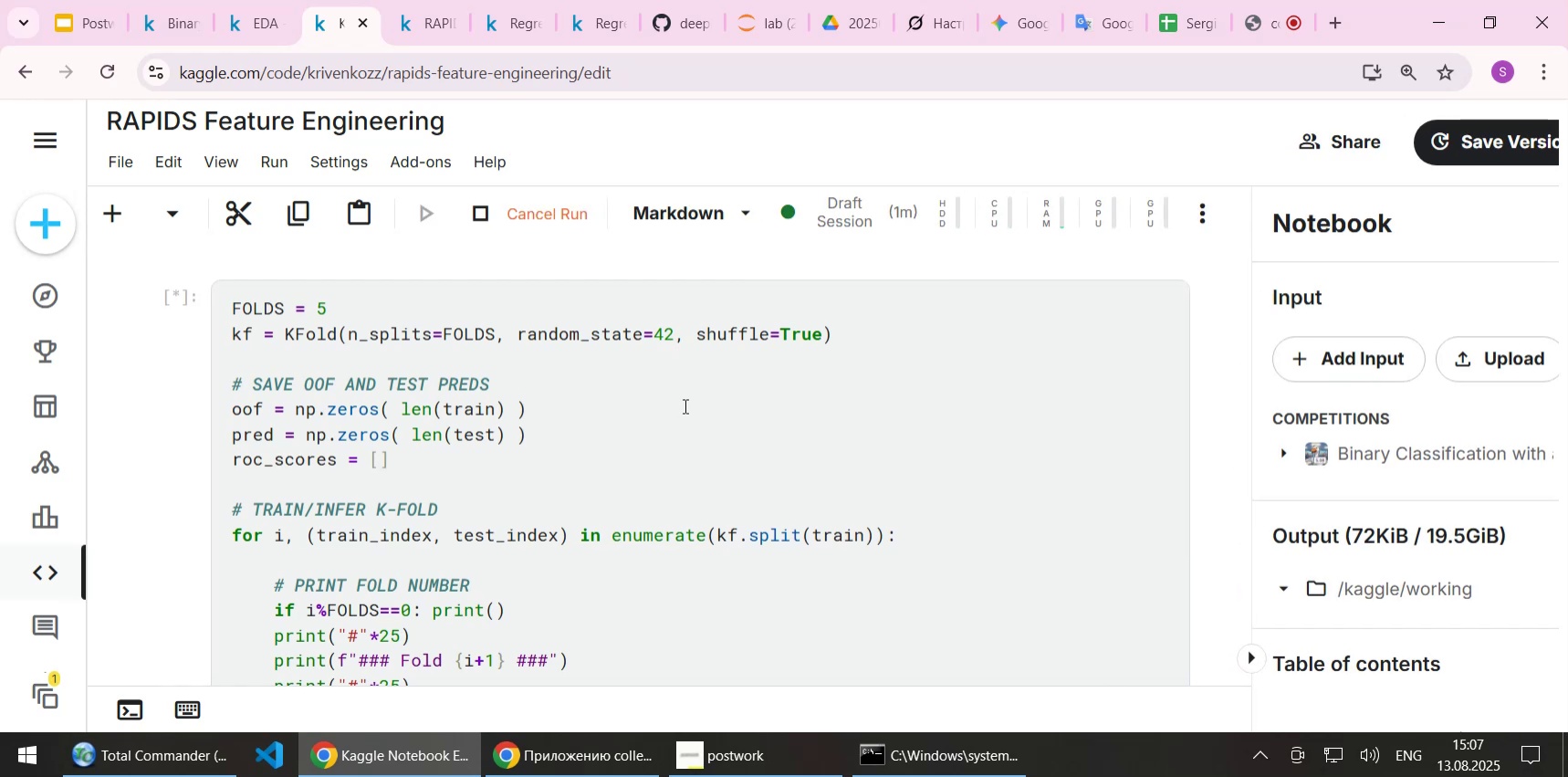 
scroll: coordinate [683, 426], scroll_direction: down, amount: 19.0
 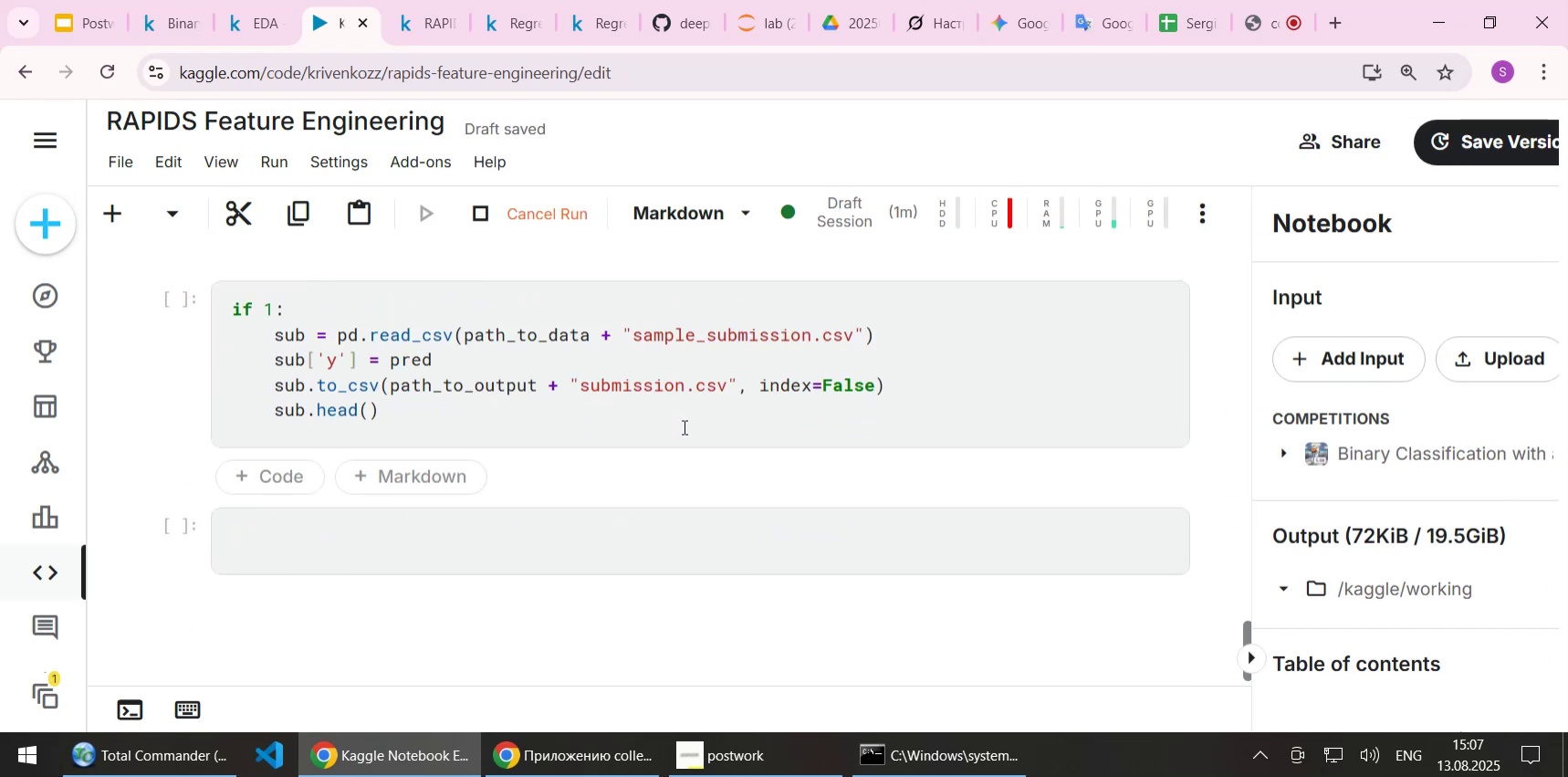 
scroll: coordinate [683, 426], scroll_direction: up, amount: 2.0
 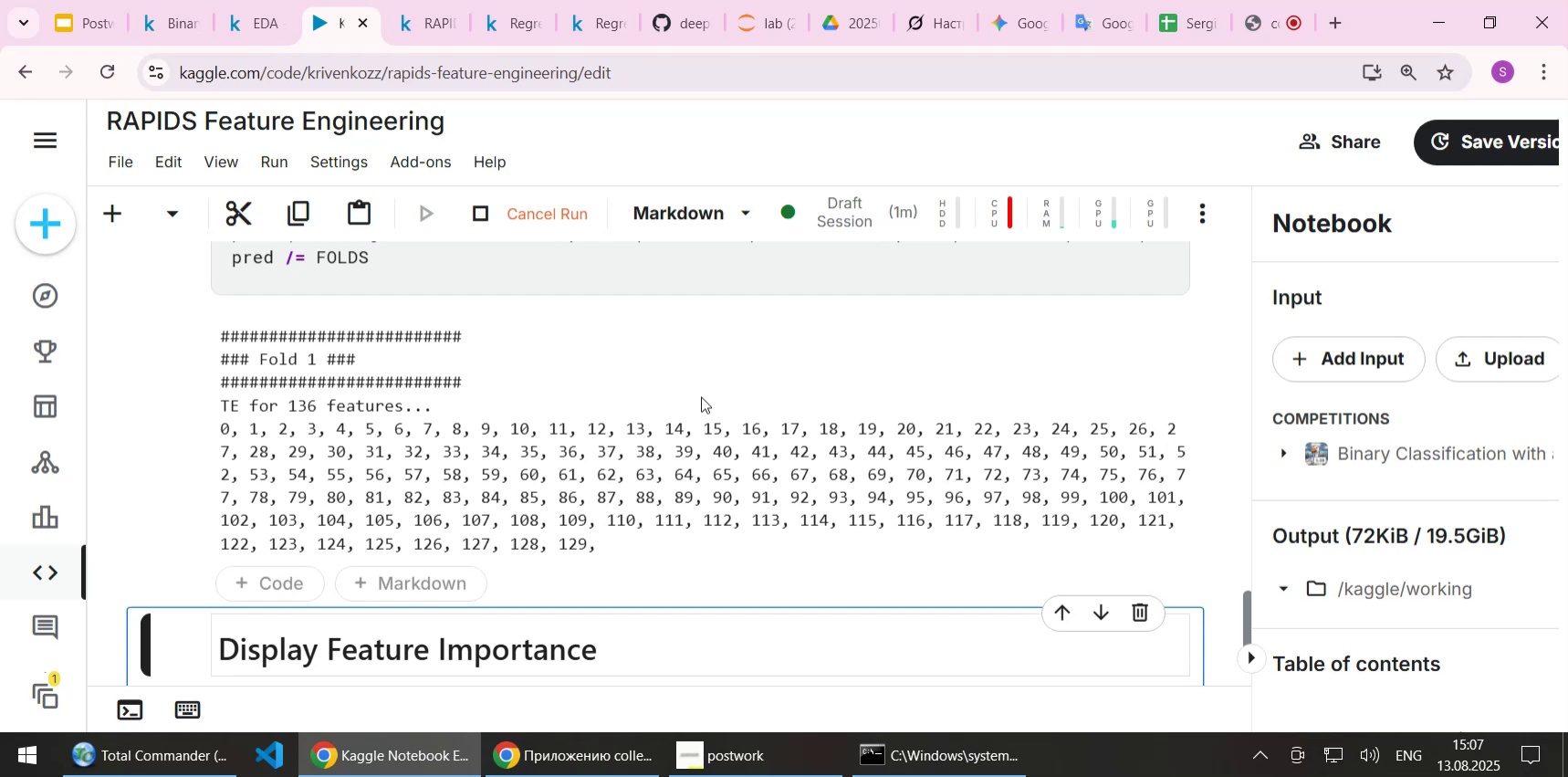 
wait(9.39)
 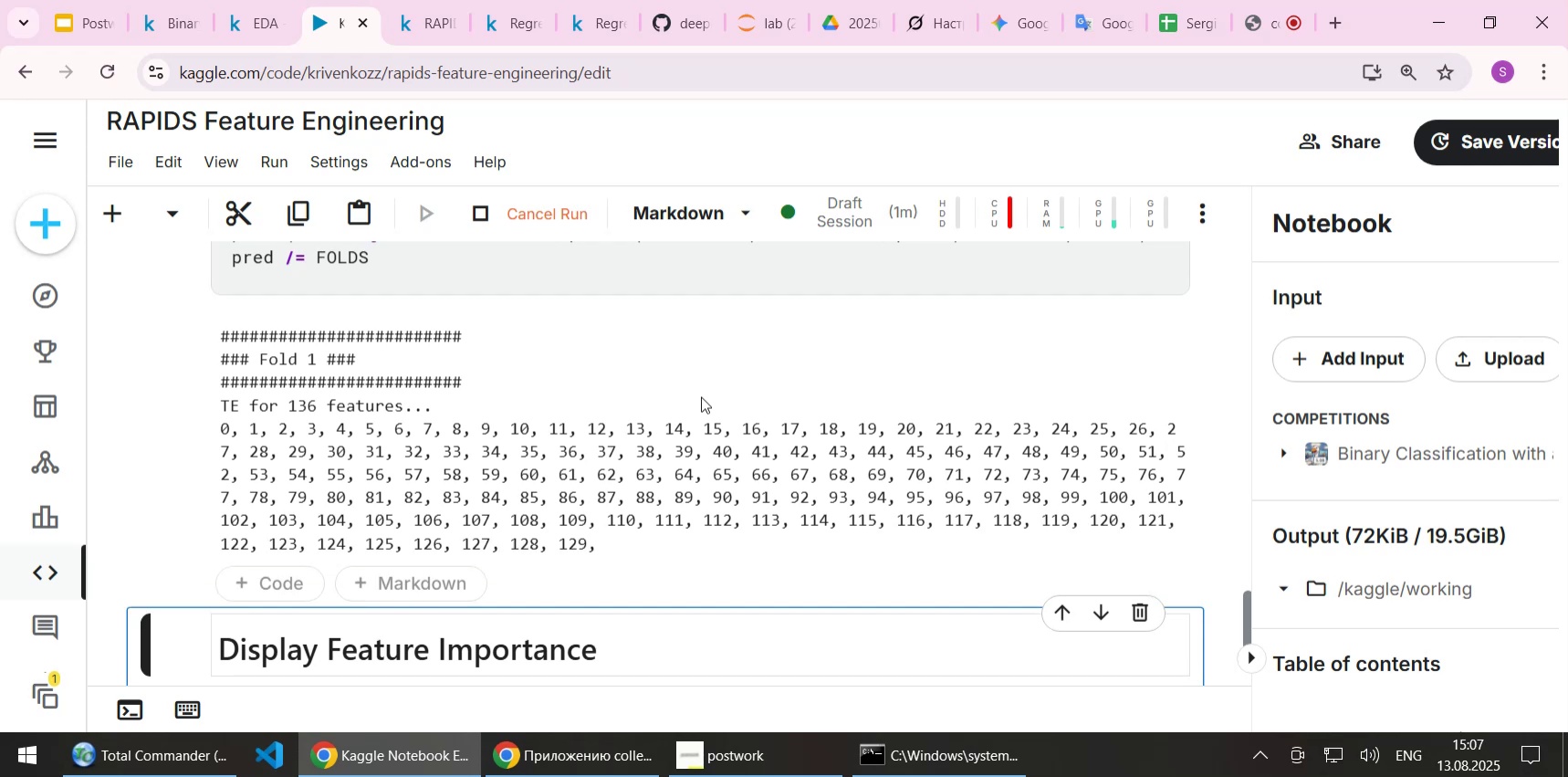 
scroll: coordinate [736, 516], scroll_direction: down, amount: 2.0
 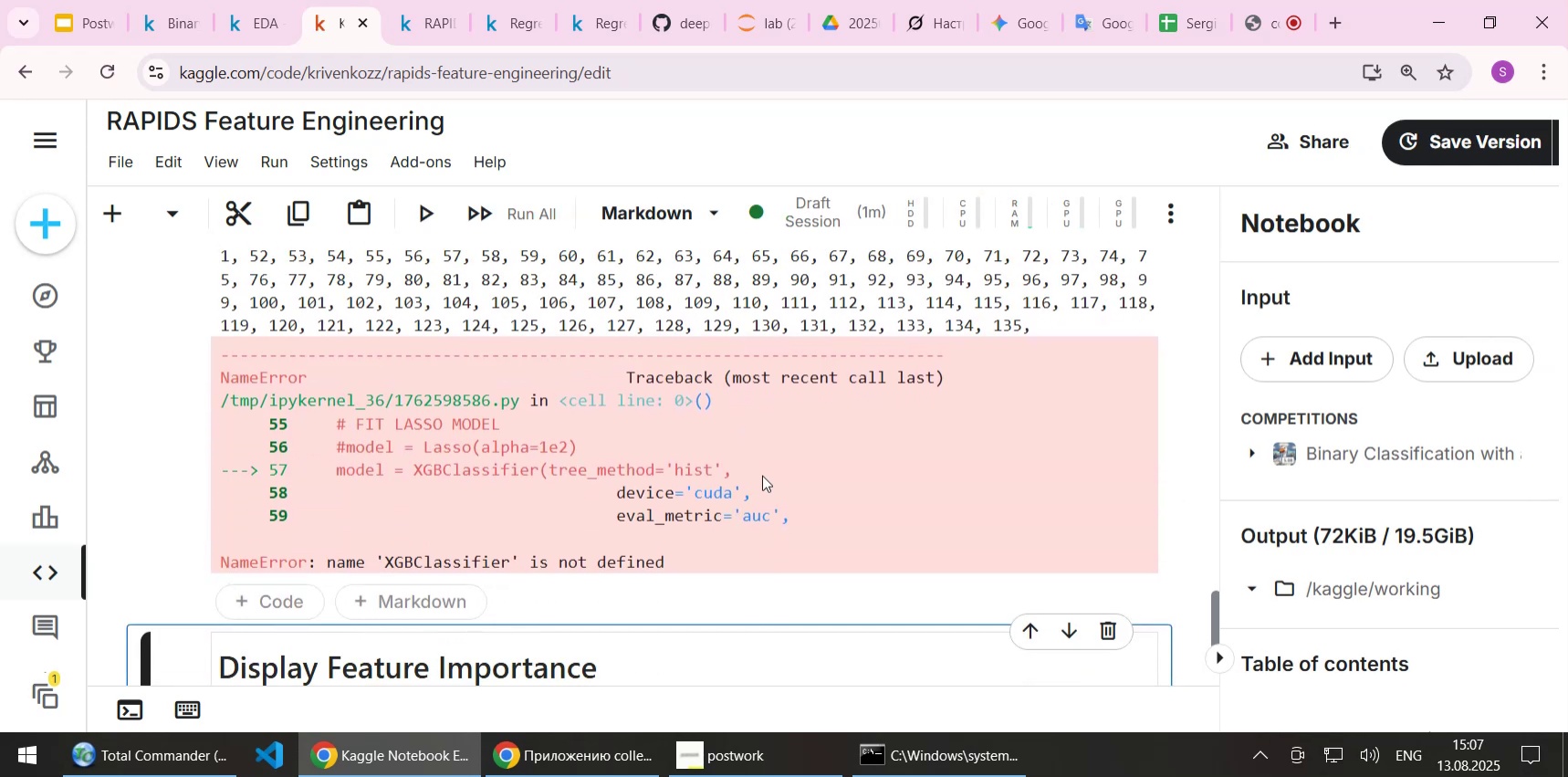 
scroll: coordinate [762, 475], scroll_direction: up, amount: 1.0
 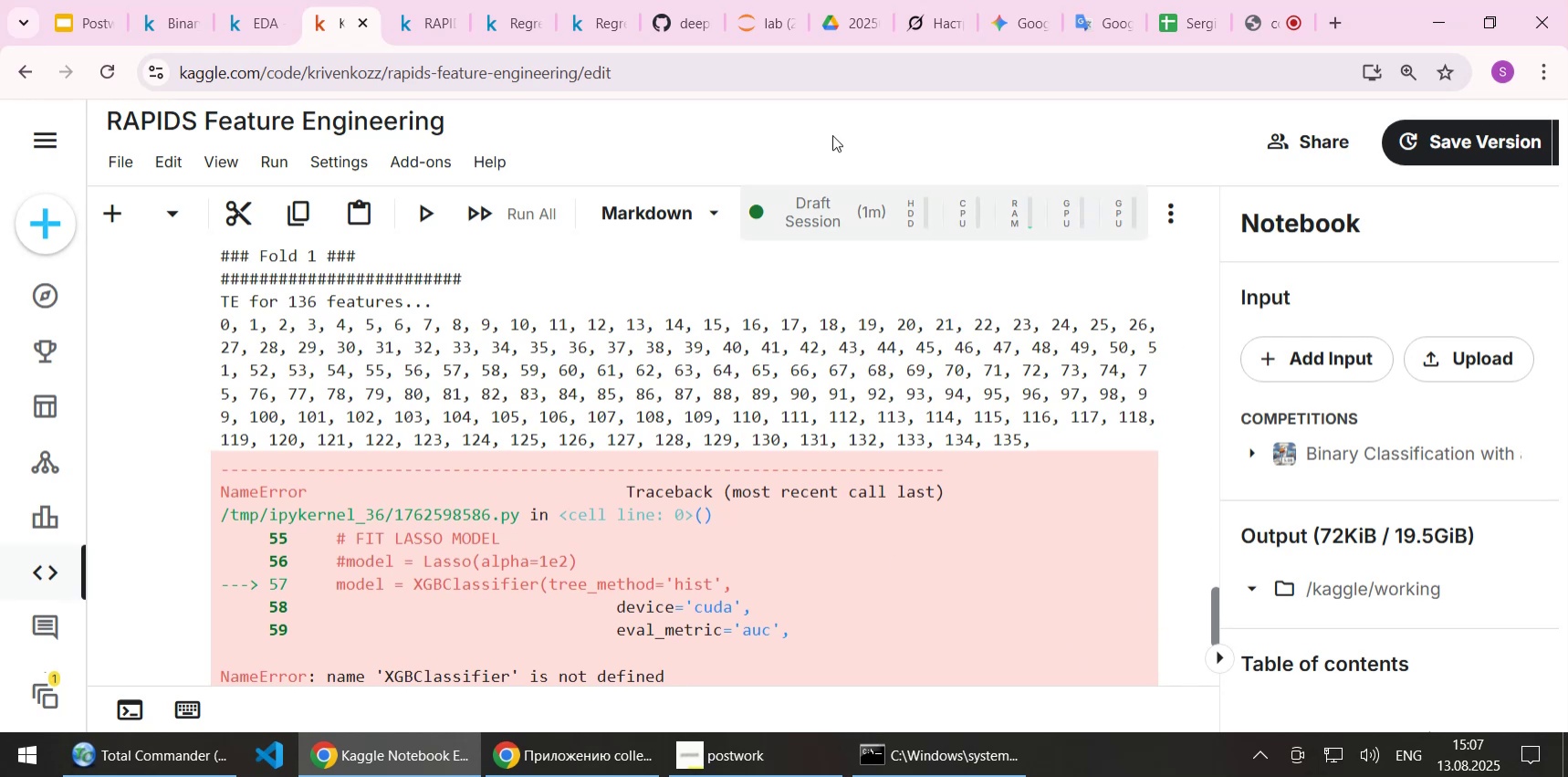 
left_click([761, 25])
 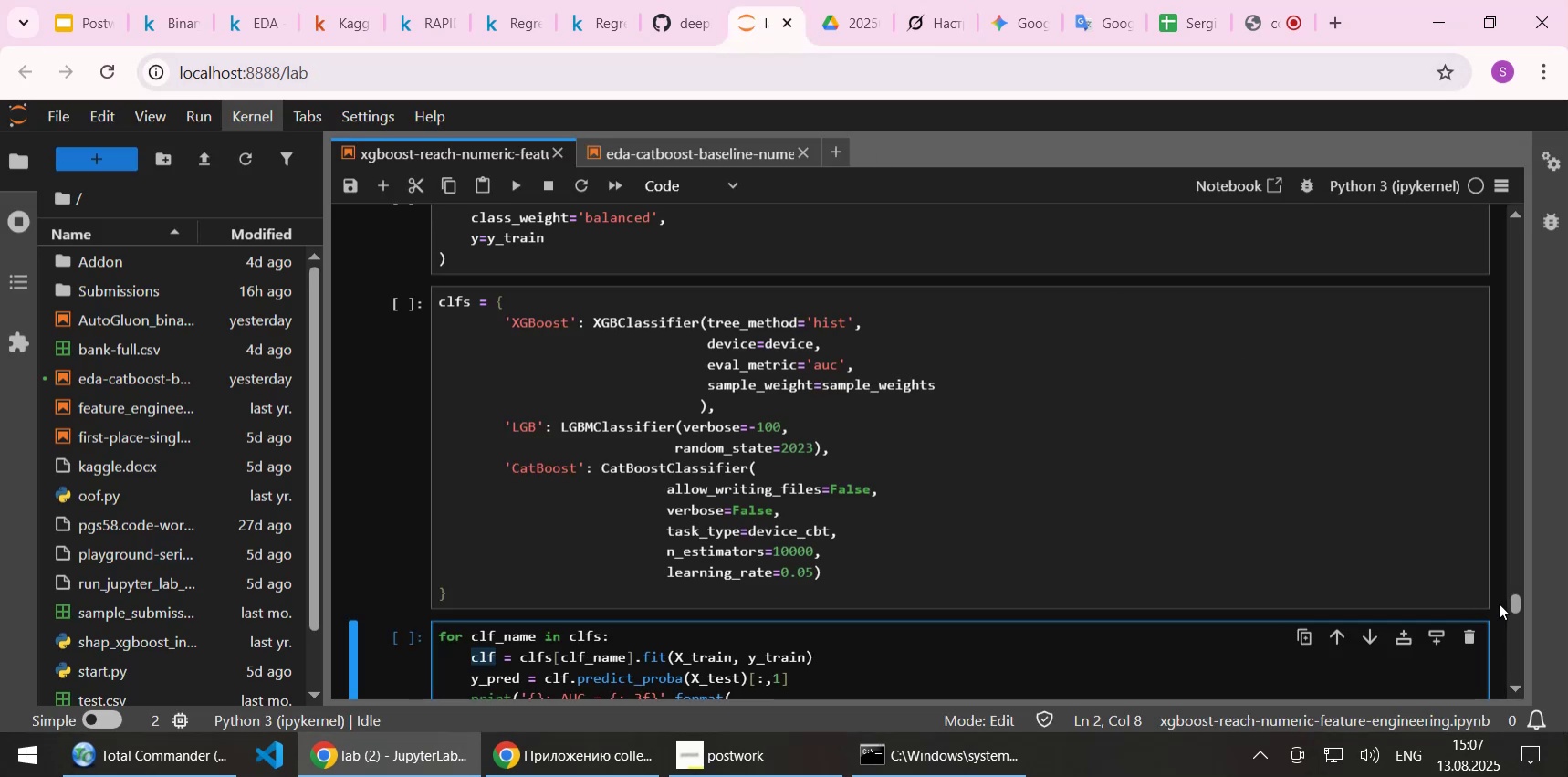 
left_click_drag(start_coordinate=[1514, 604], to_coordinate=[1515, 272])
 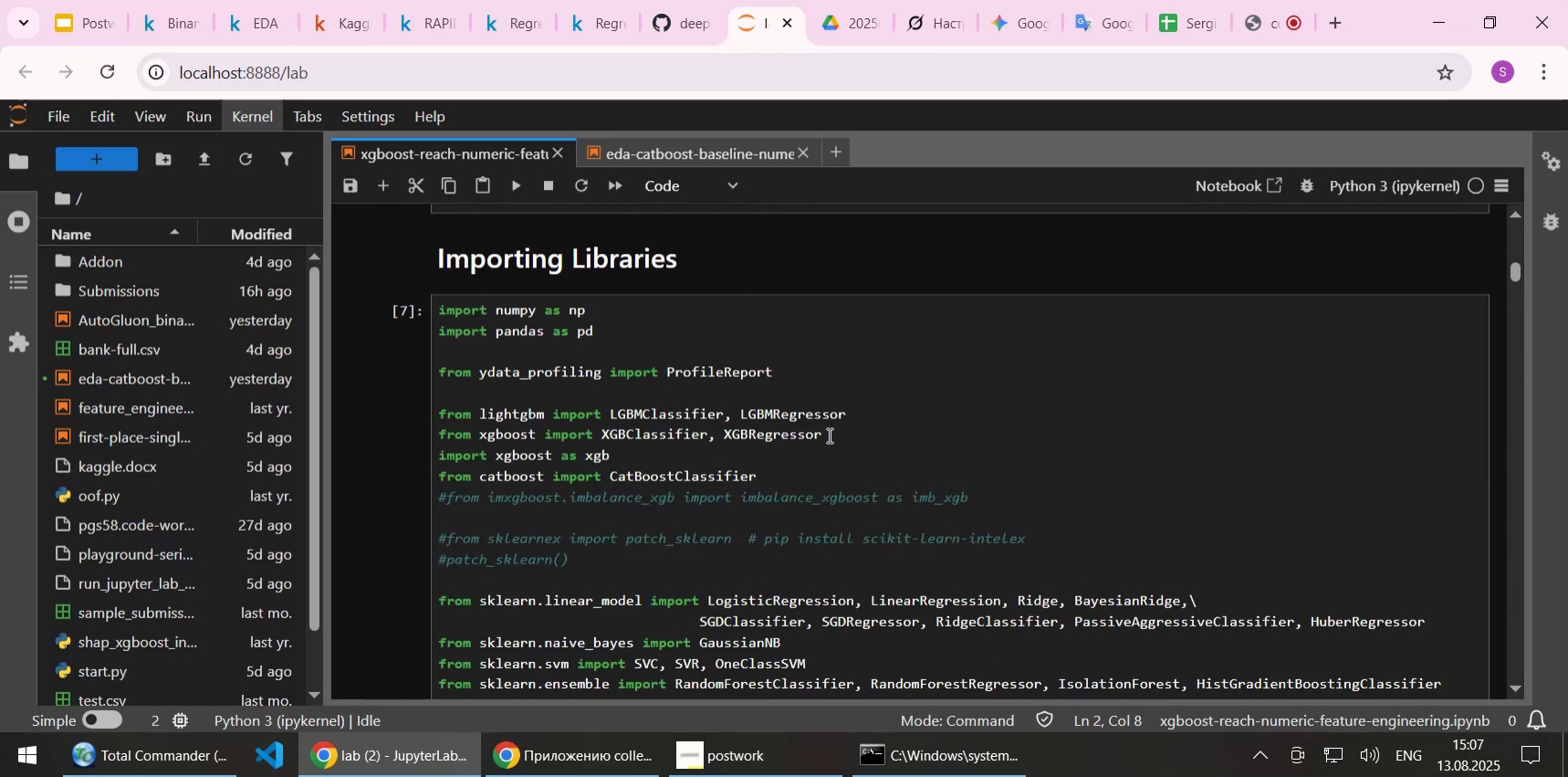 
left_click_drag(start_coordinate=[825, 435], to_coordinate=[434, 433])
 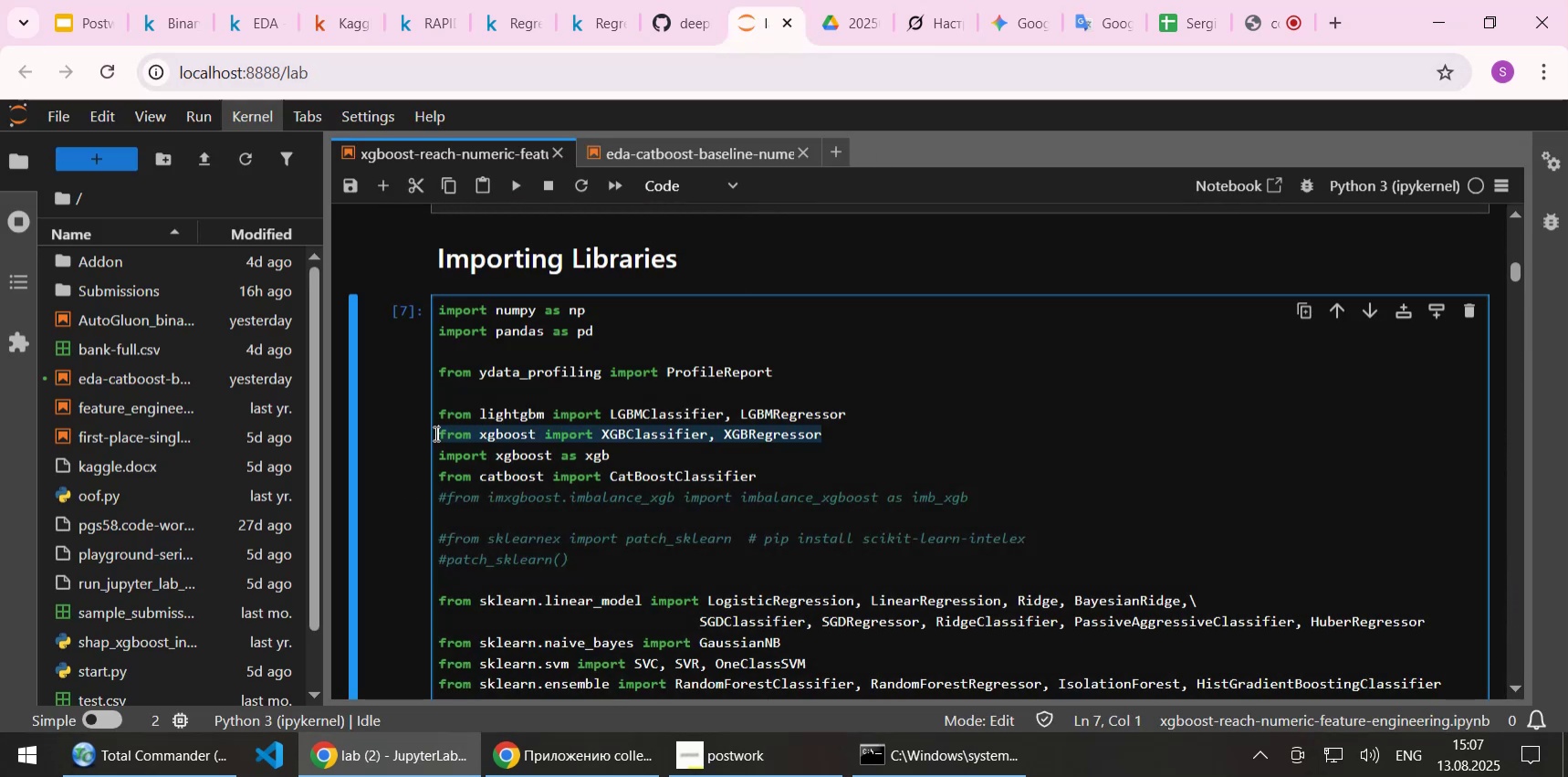 
key(Control+C)
 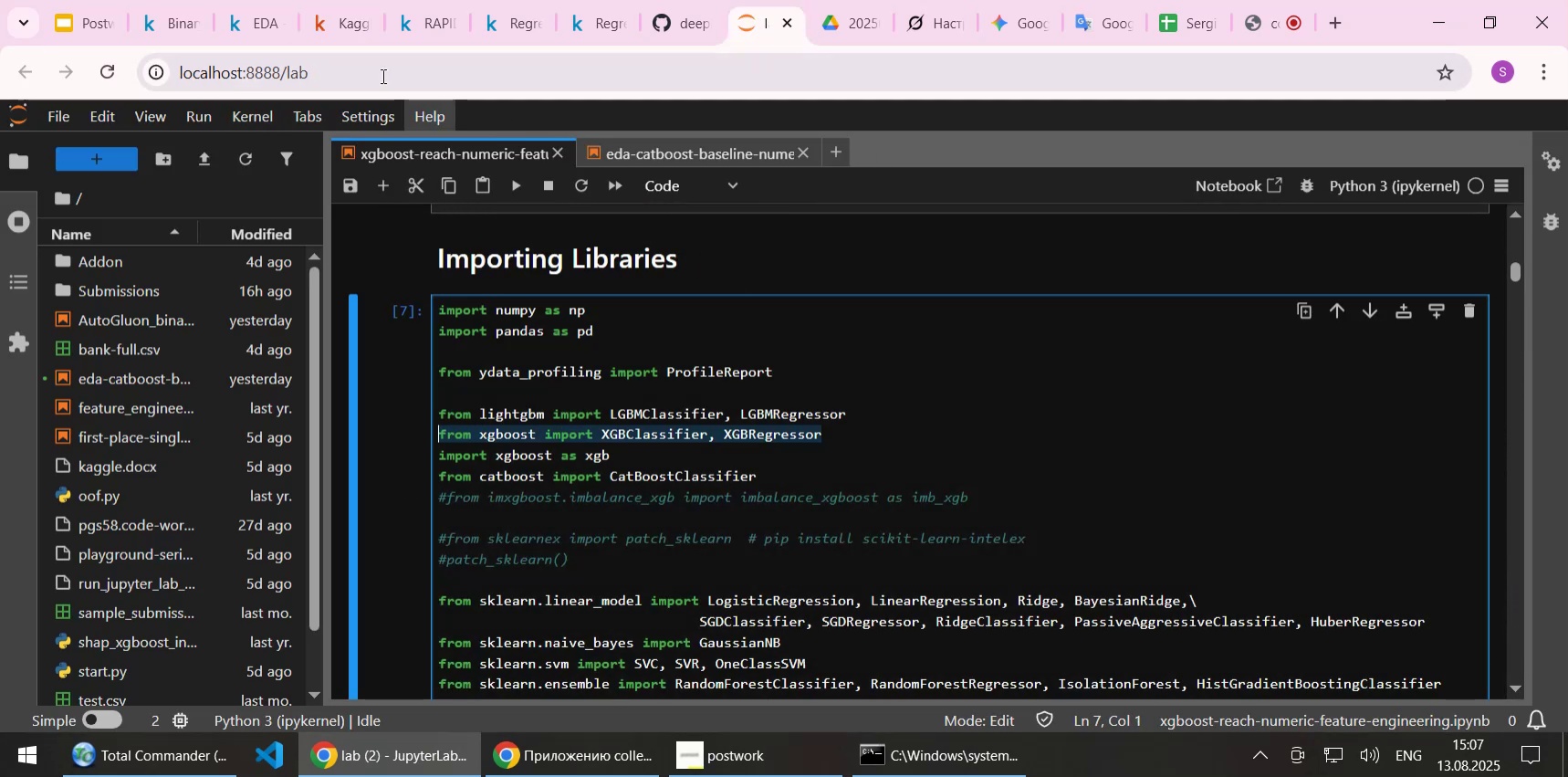 
left_click([329, 26])
 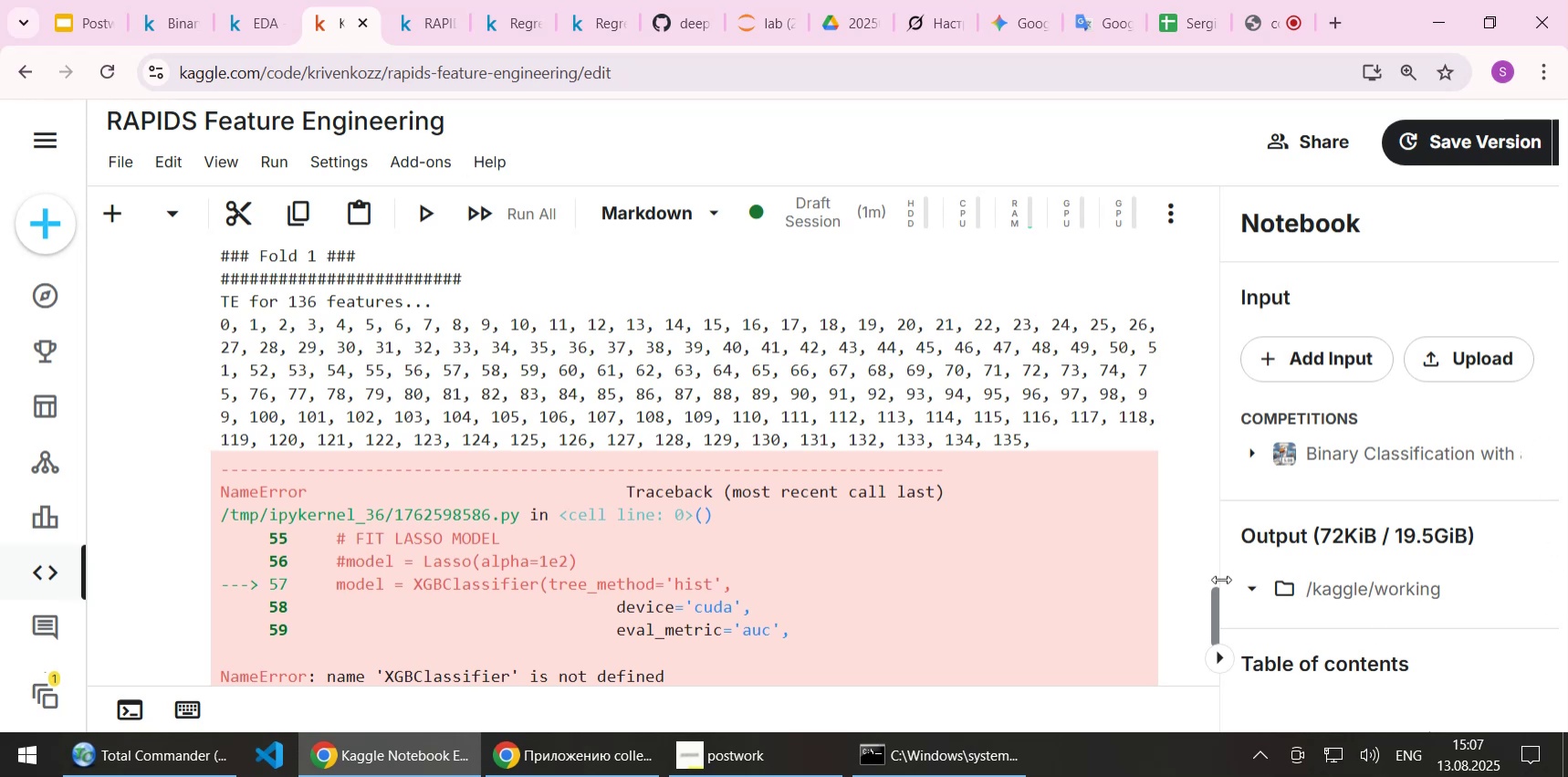 
left_click_drag(start_coordinate=[1215, 620], to_coordinate=[1210, 218])
 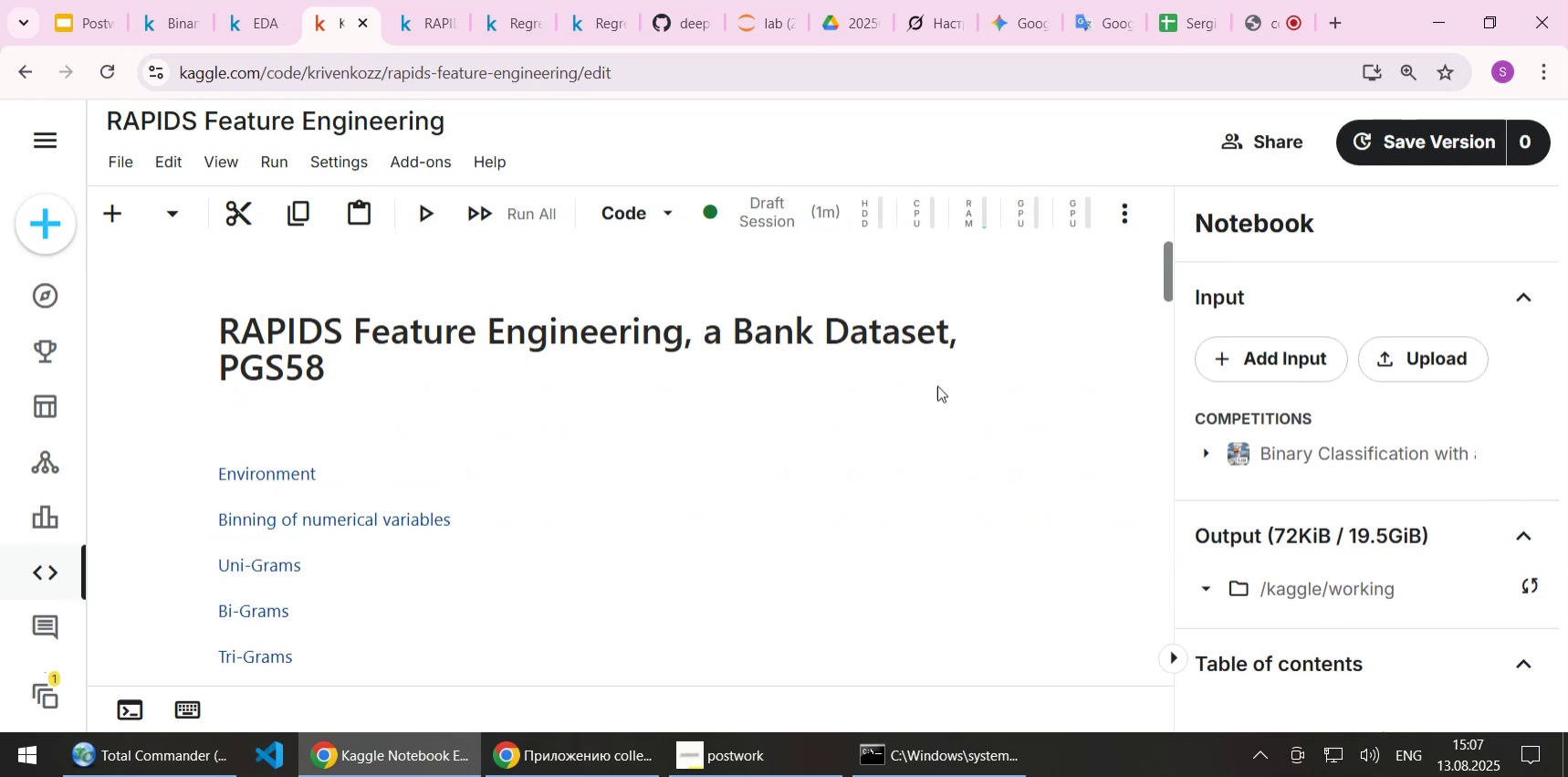 
scroll: coordinate [905, 404], scroll_direction: down, amount: 11.0
 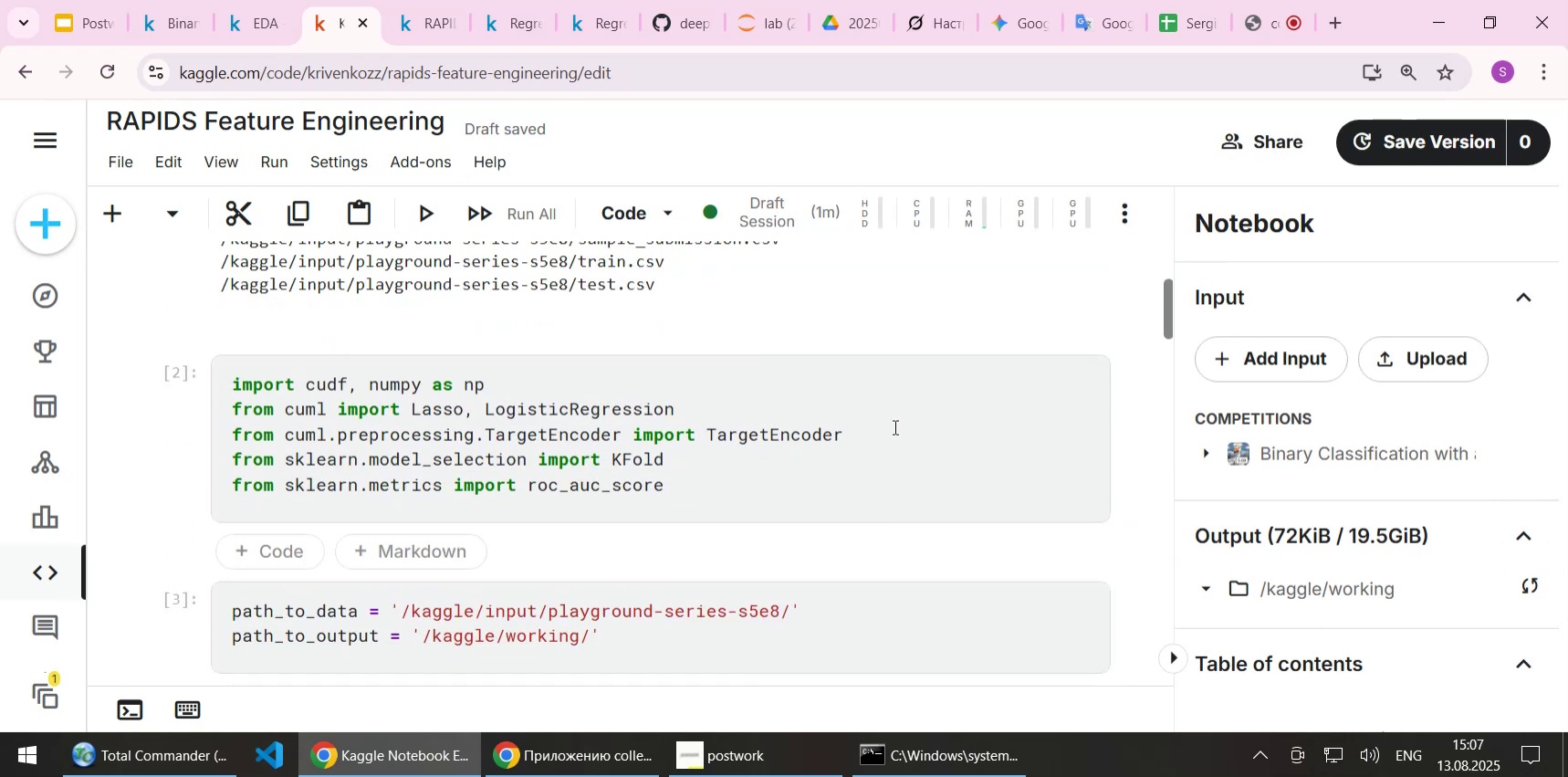 
left_click([914, 425])
 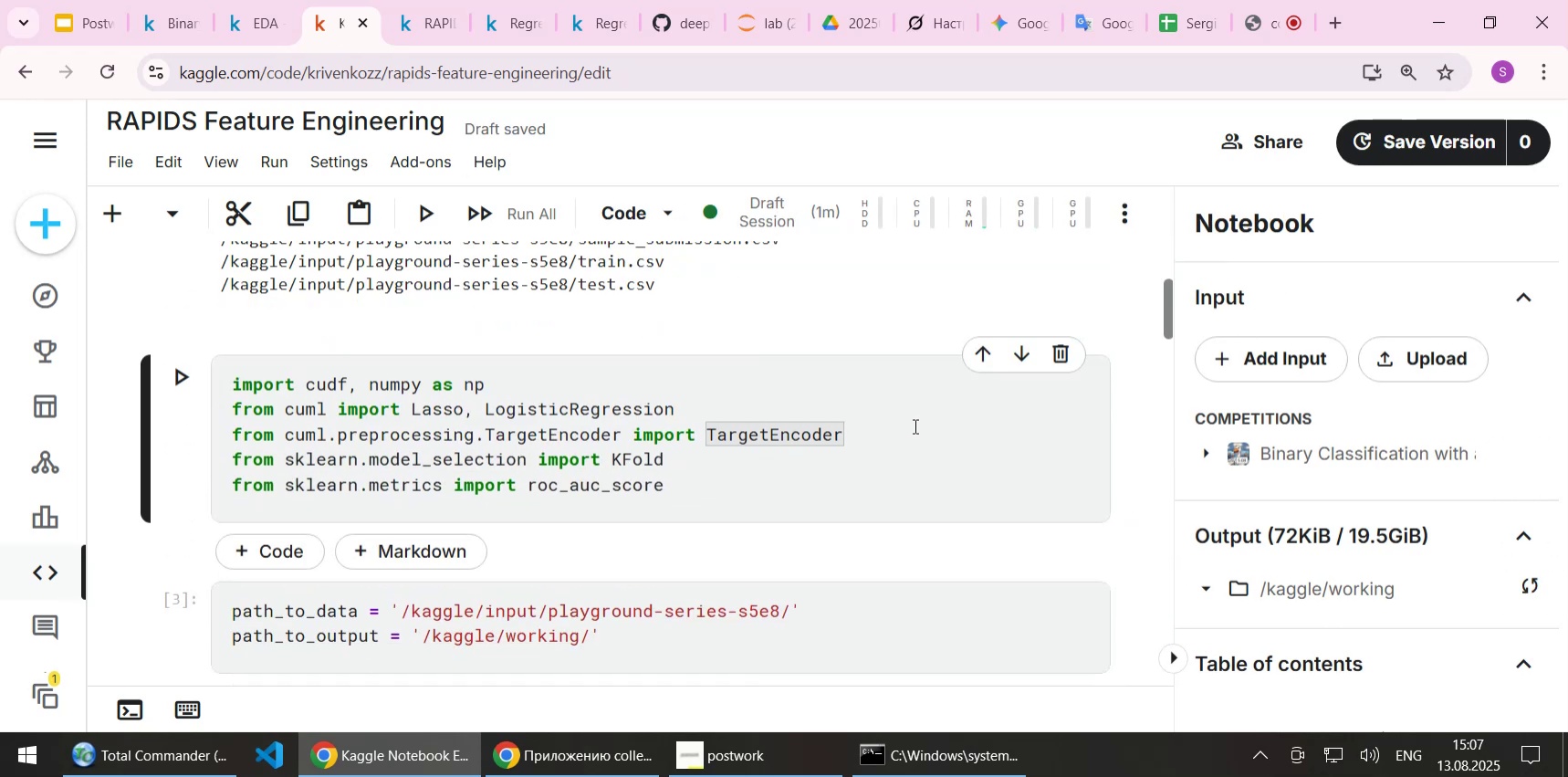 
key(ArrowUp)
 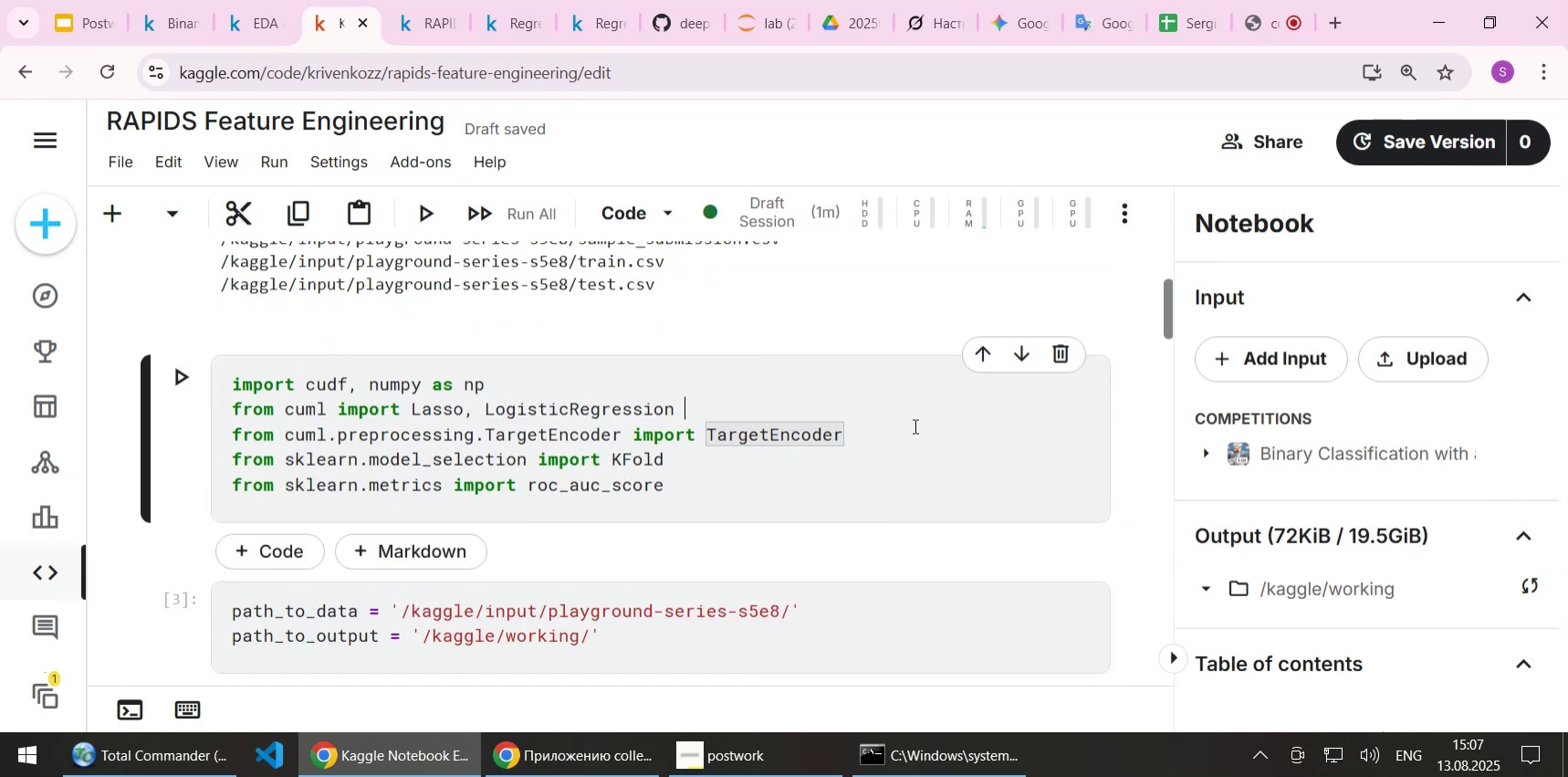 
key(Enter)
 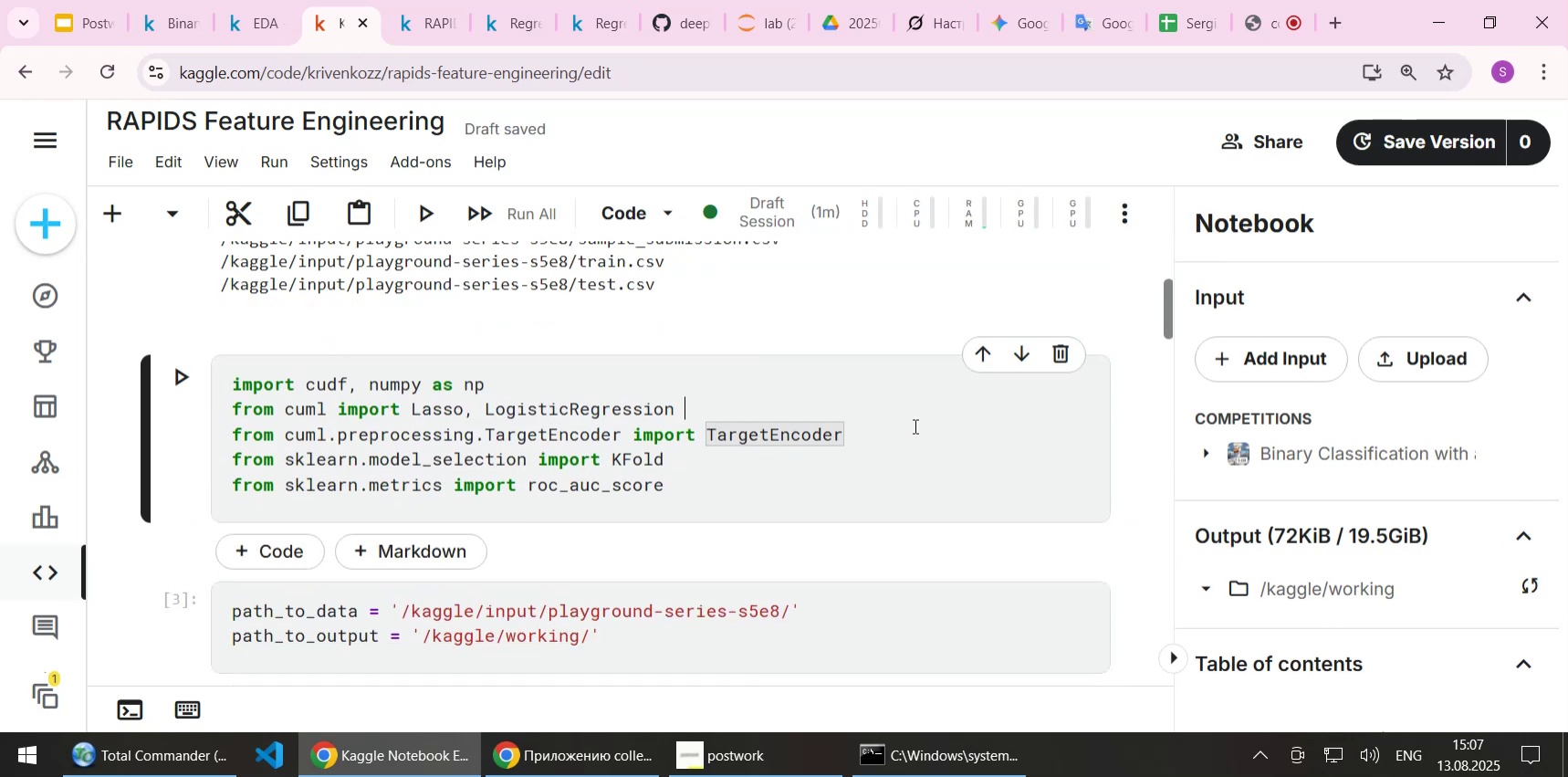 
key(Control+ControlLeft)
 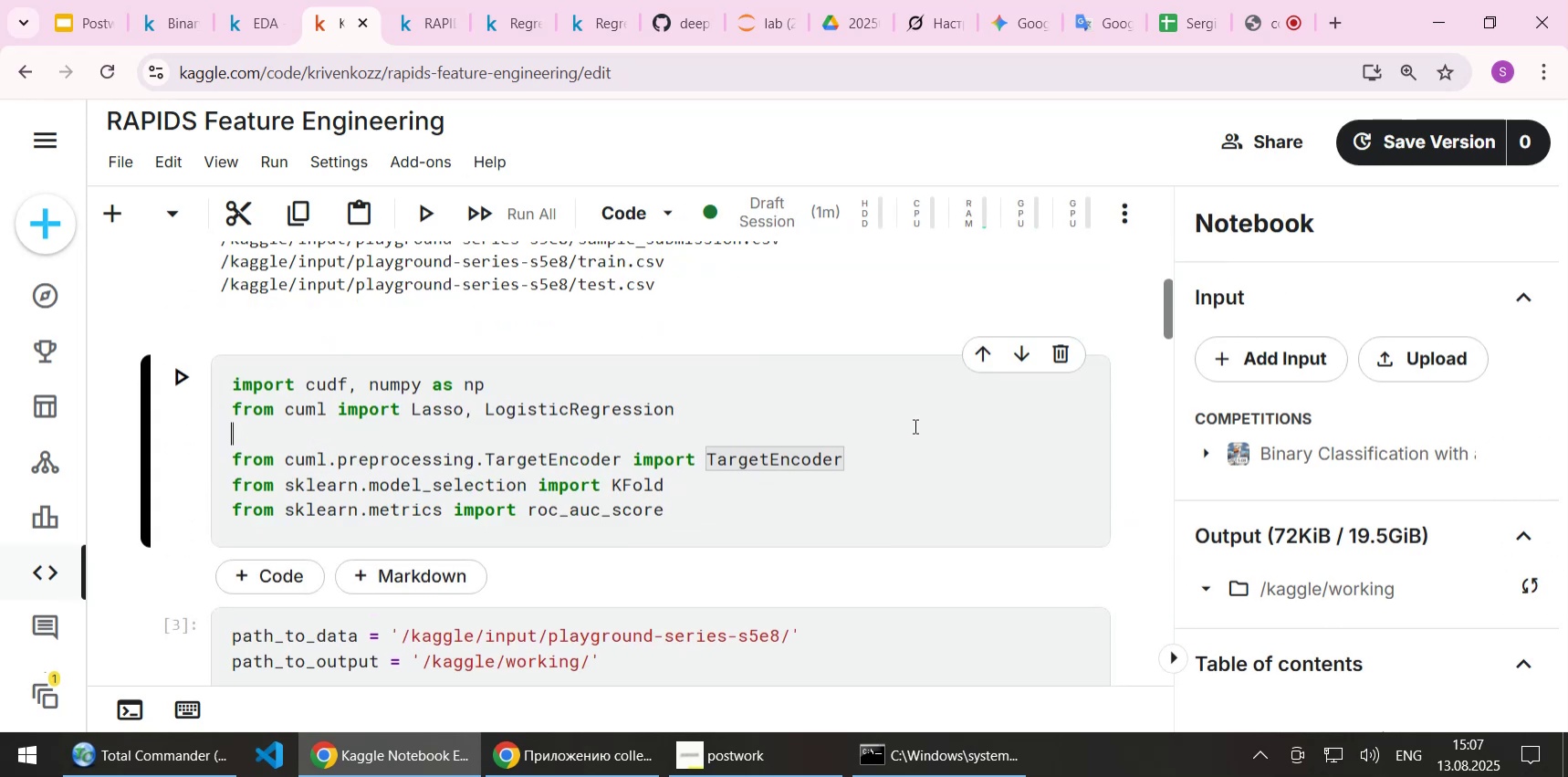 
key(Control+V)
 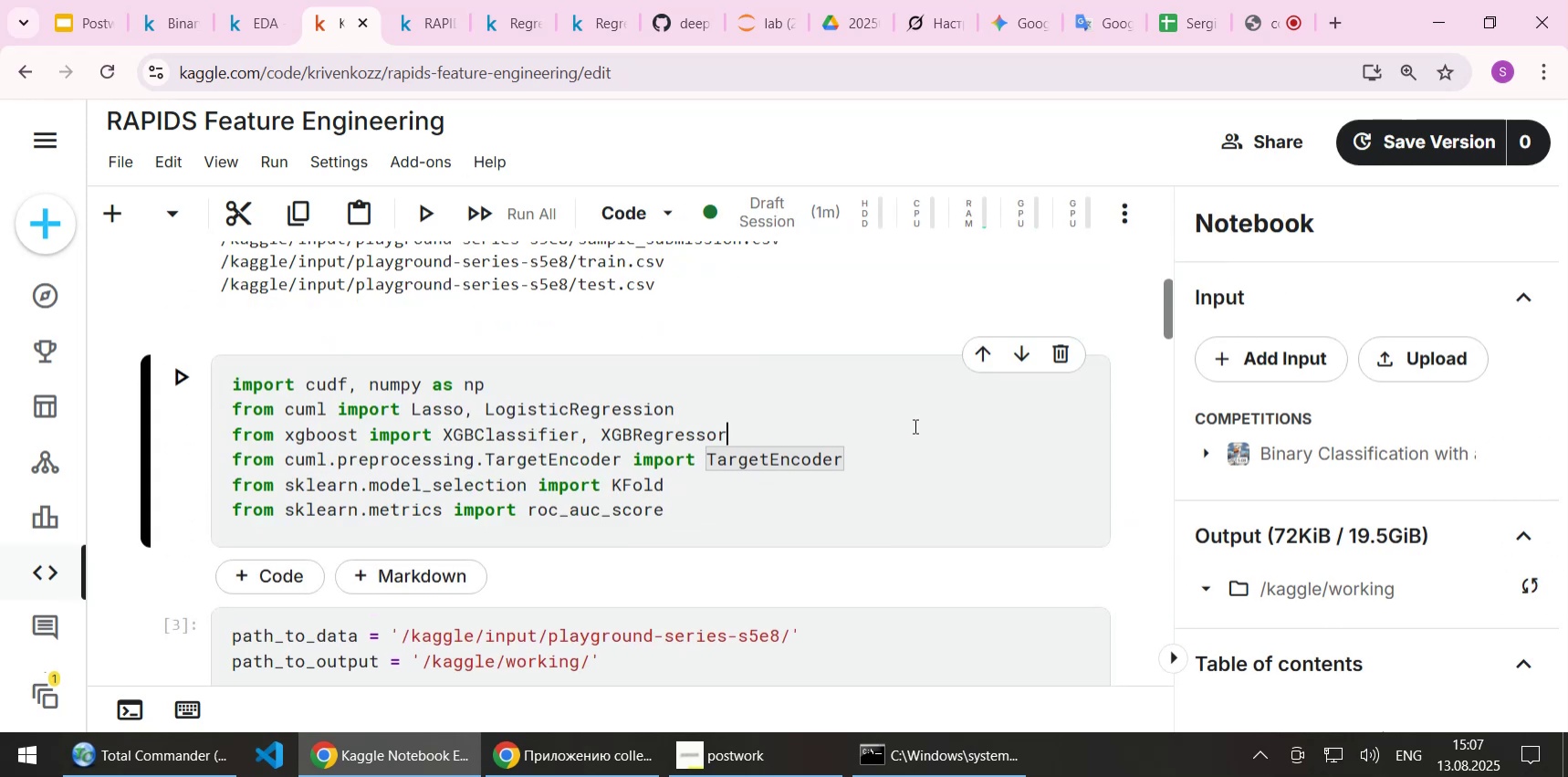 
key(Shift+ShiftLeft)
 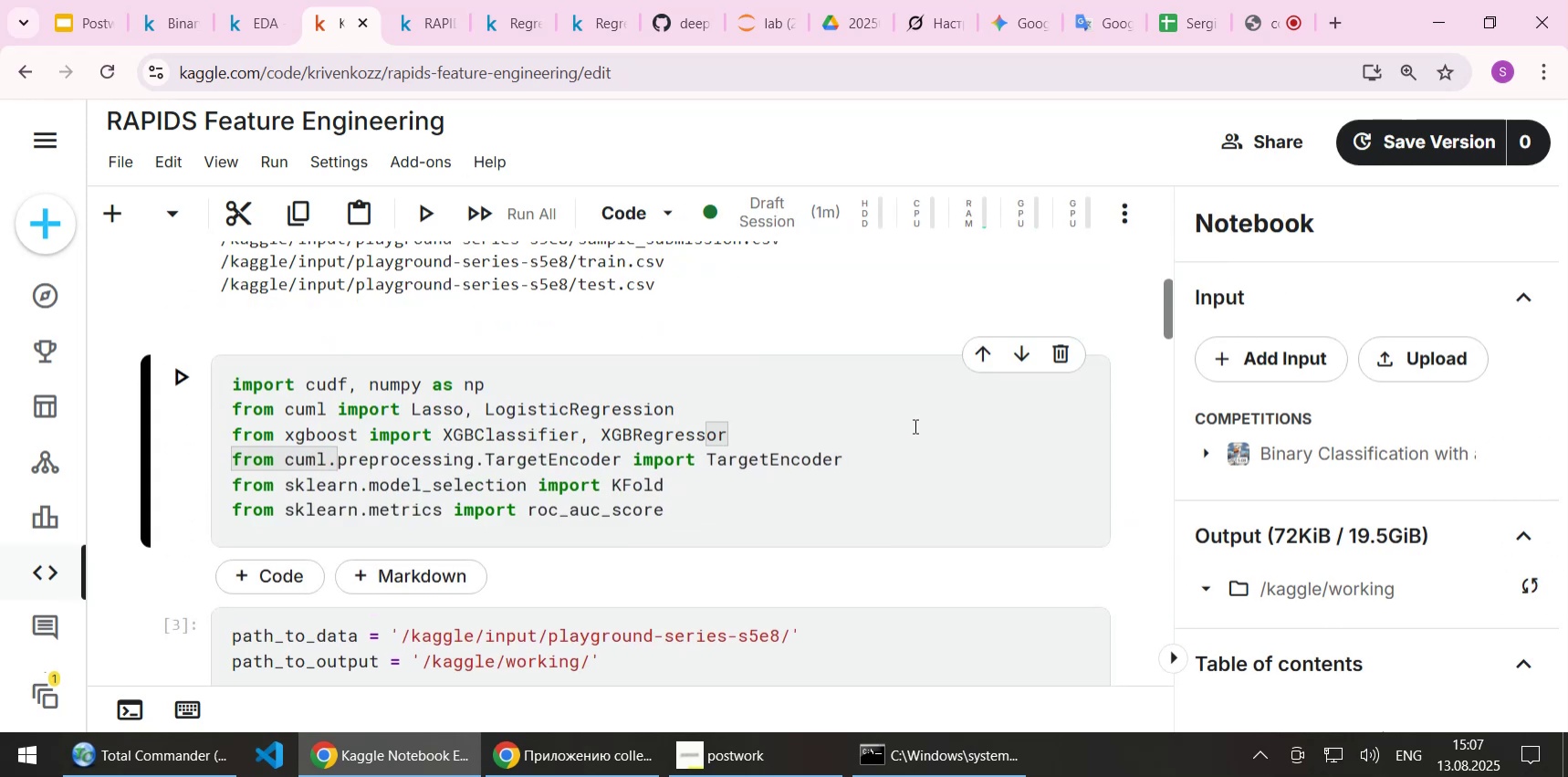 
key(Shift+Enter)
 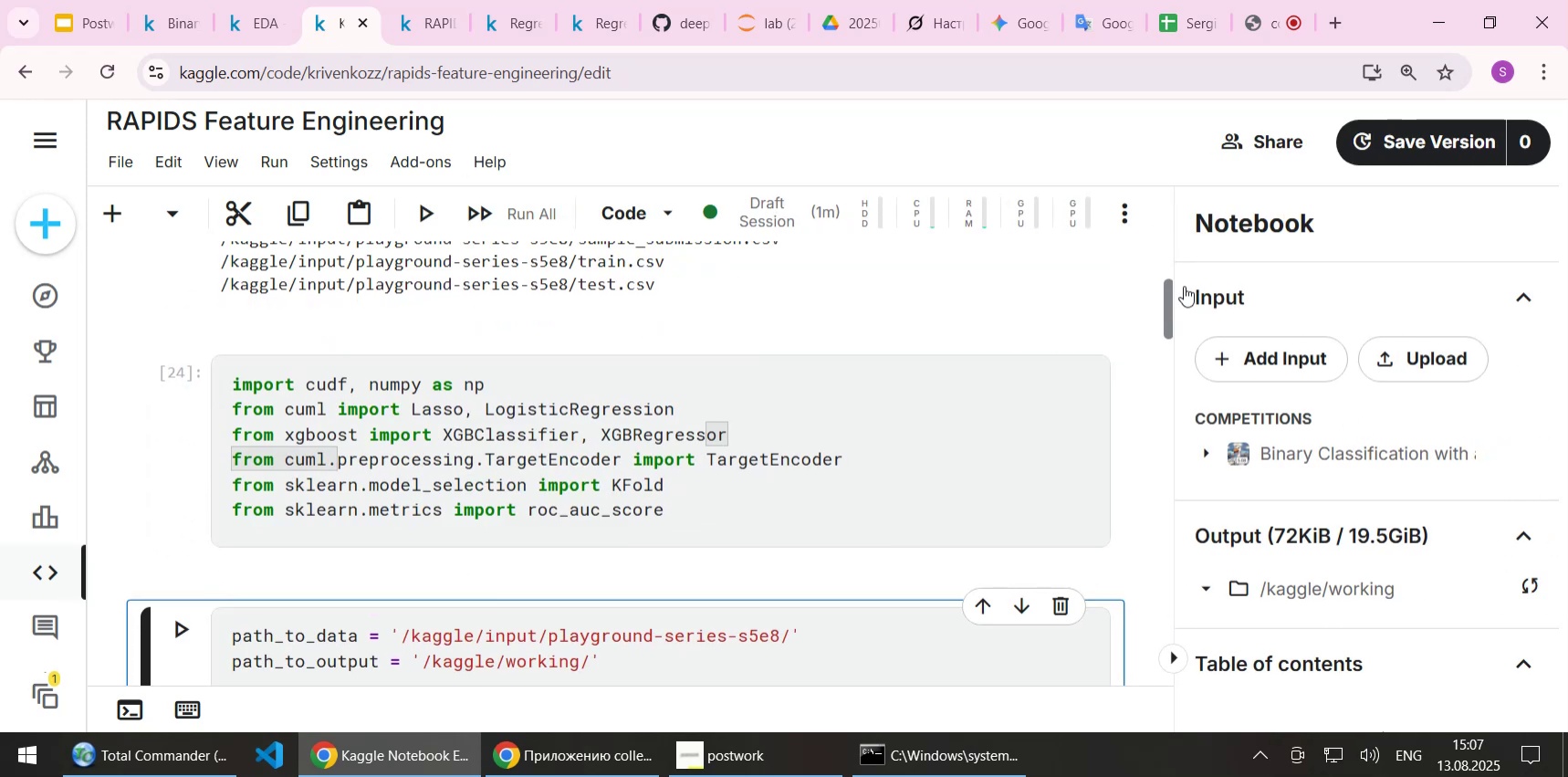 
left_click_drag(start_coordinate=[1168, 293], to_coordinate=[1202, 287])
 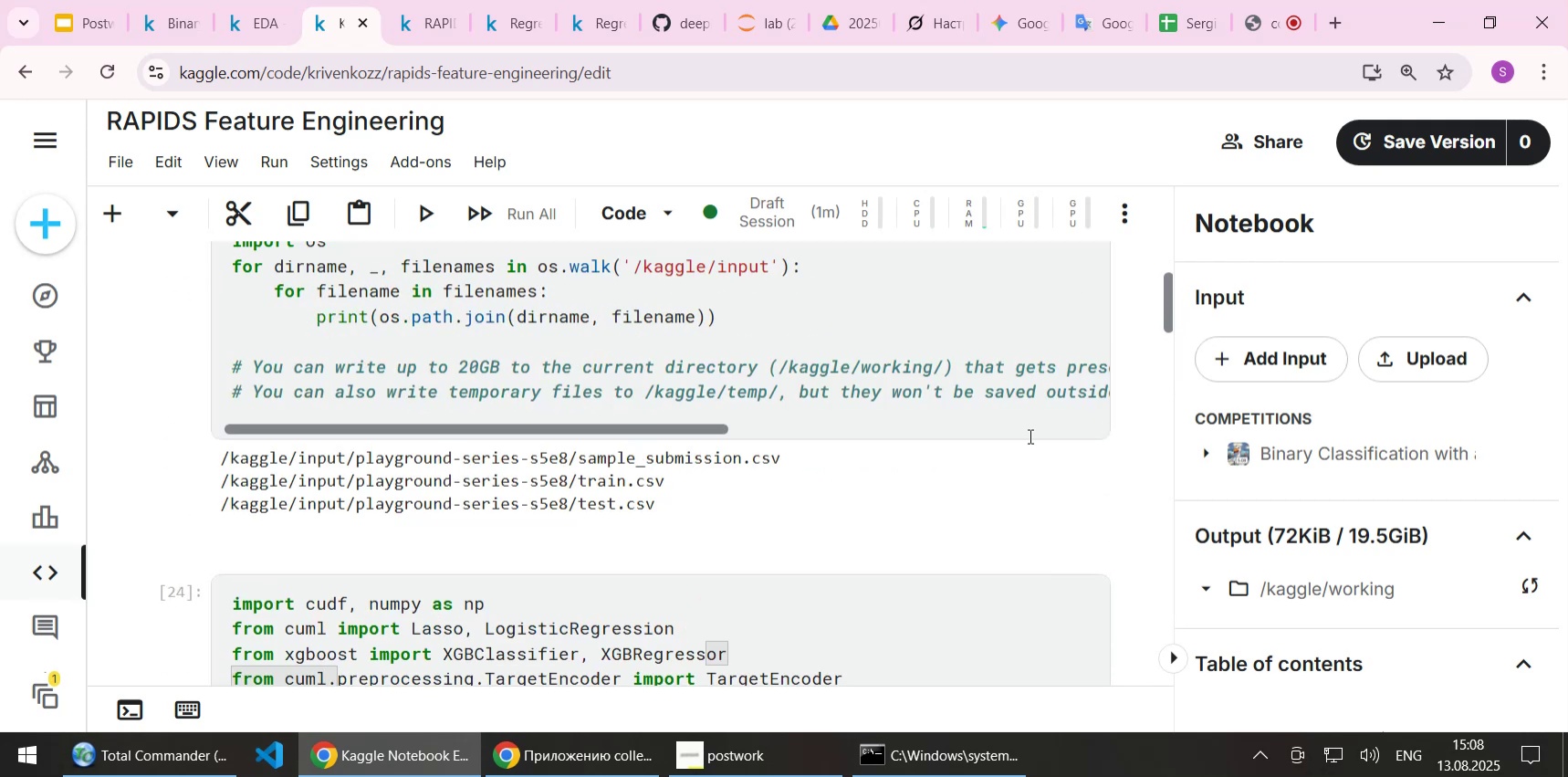 
scroll: coordinate [988, 468], scroll_direction: down, amount: 1.0
 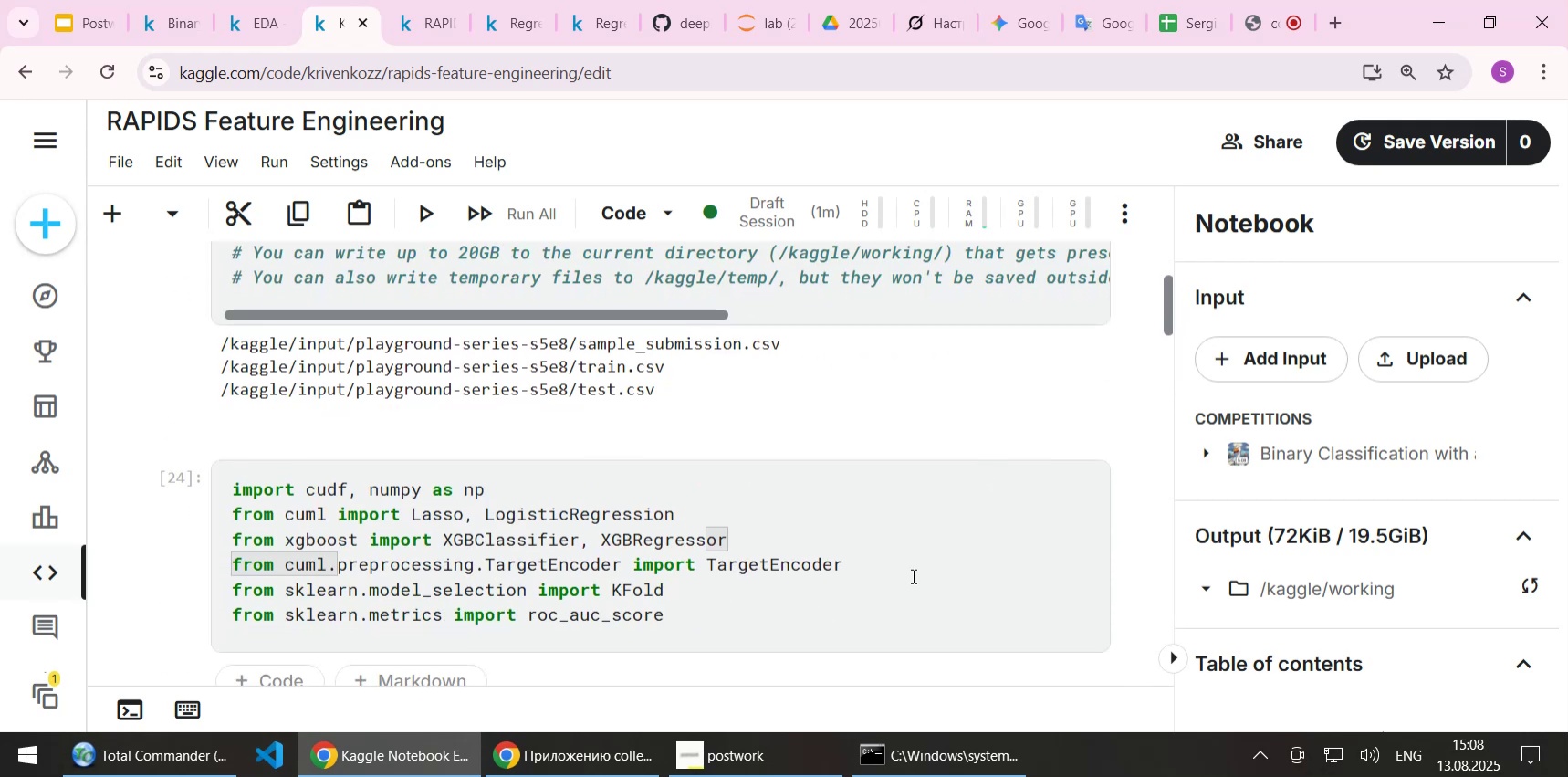 
left_click([911, 576])
 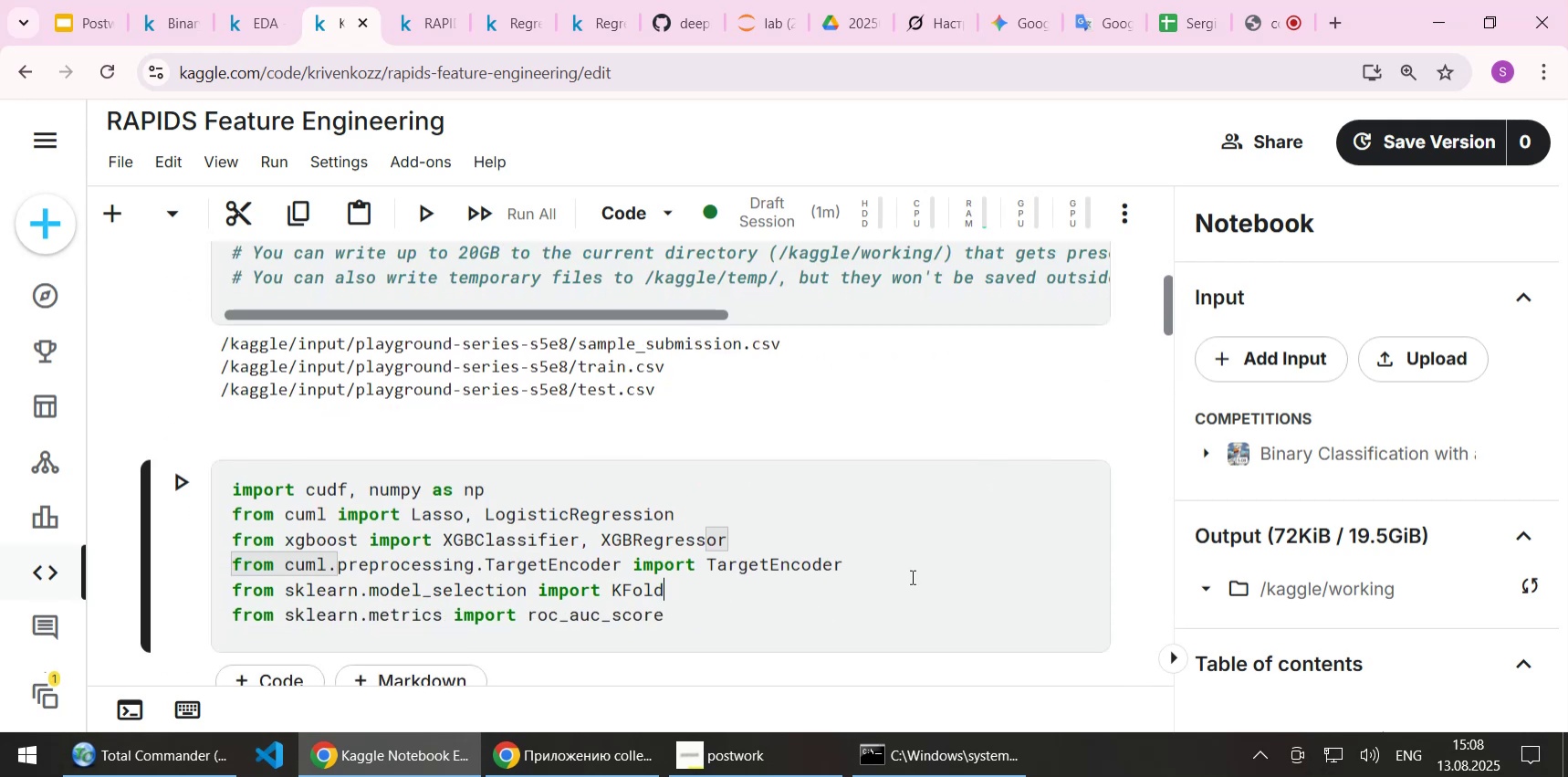 
key(Shift+Enter)
 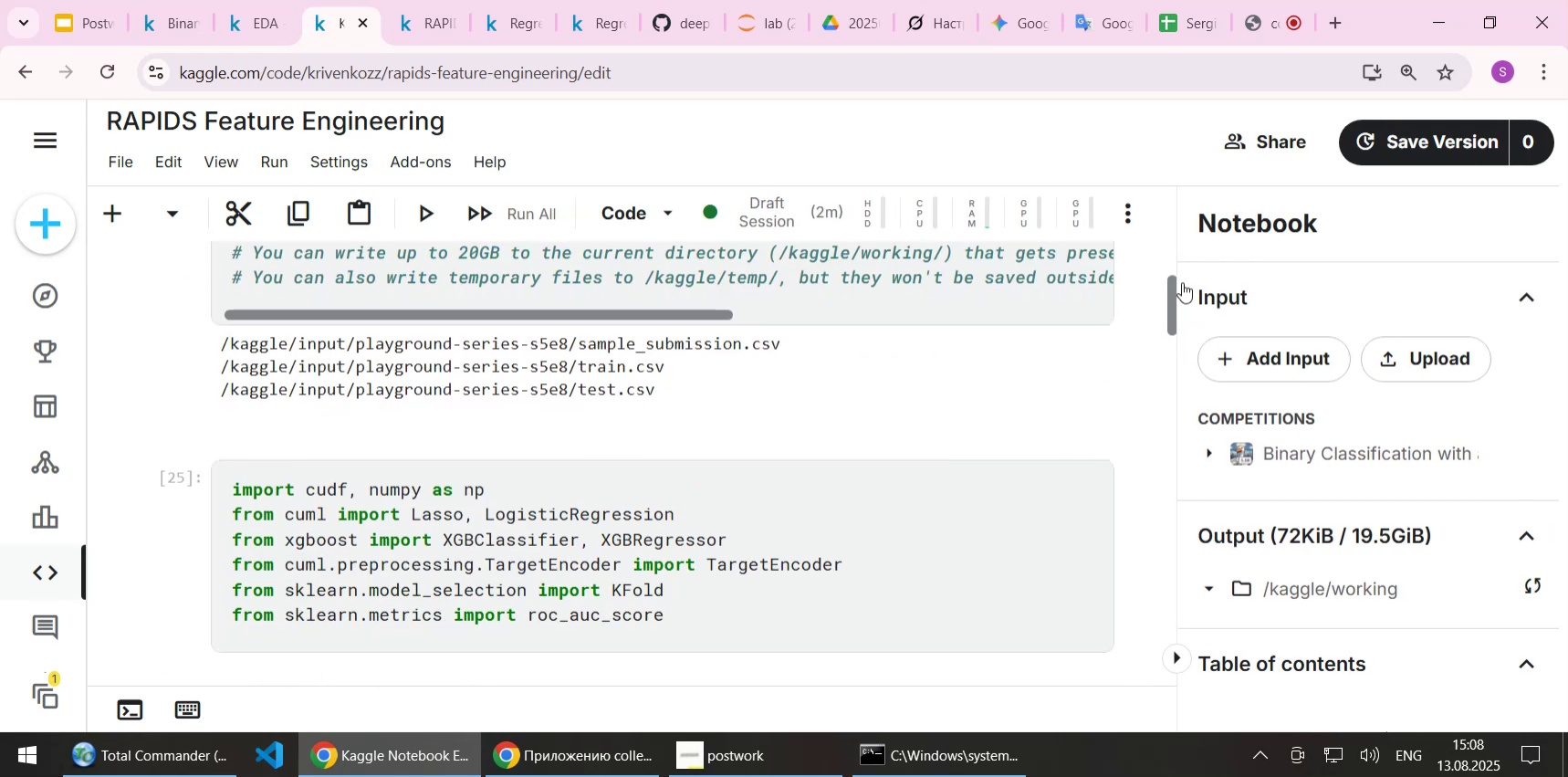 
left_click_drag(start_coordinate=[1170, 293], to_coordinate=[1164, 585])
 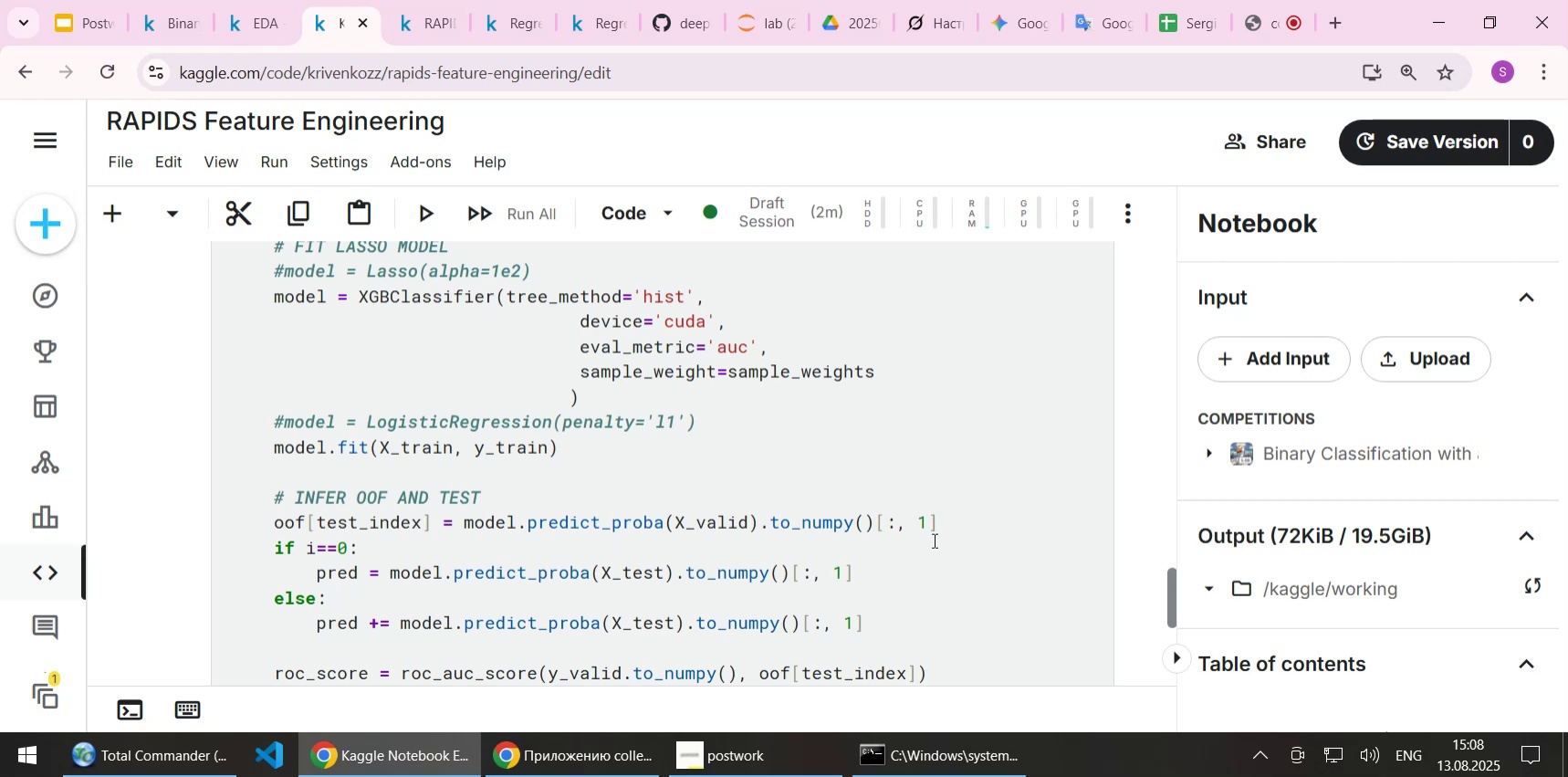 
scroll: coordinate [589, 501], scroll_direction: up, amount: 11.0
 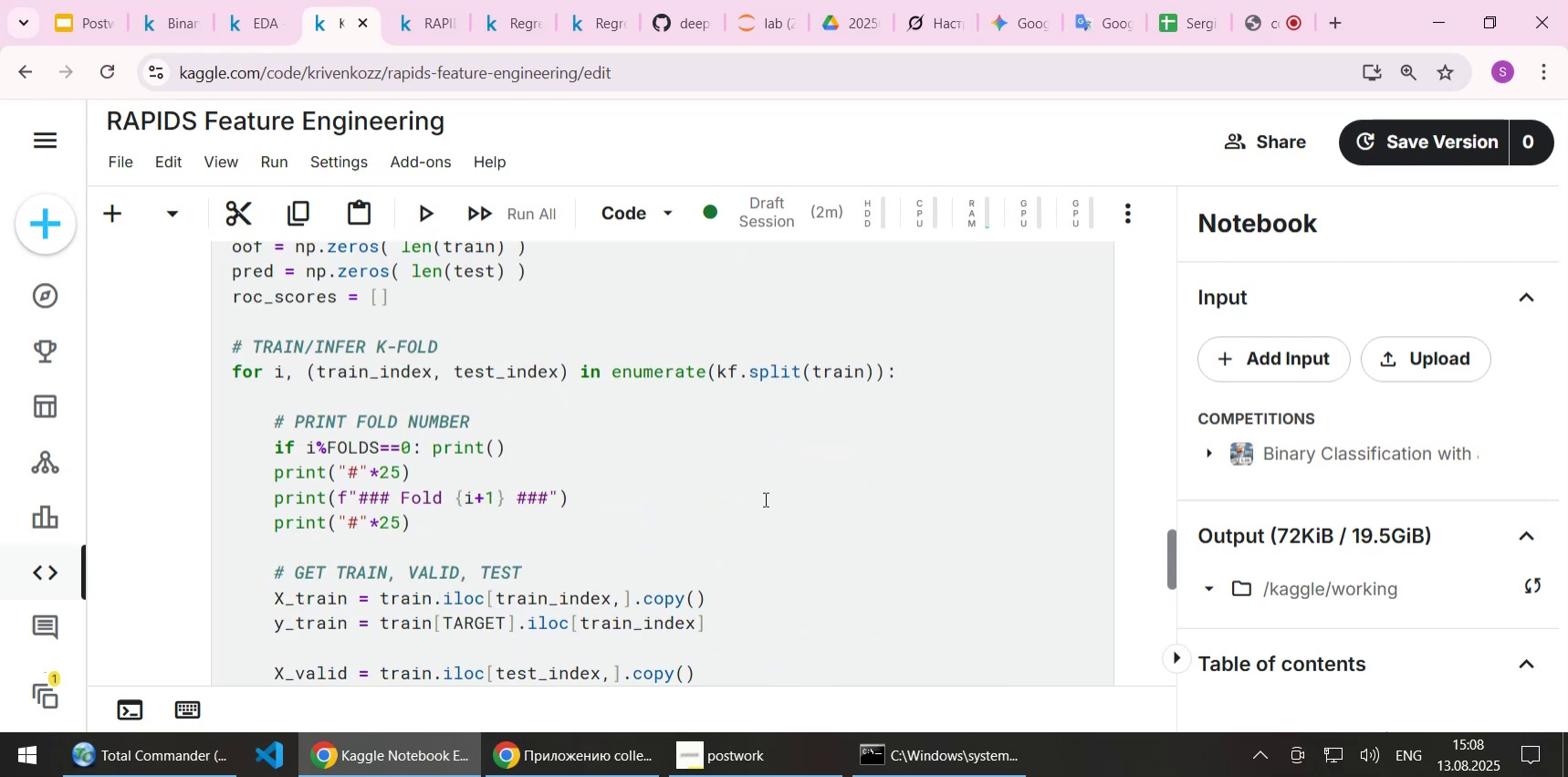 
left_click([765, 496])
 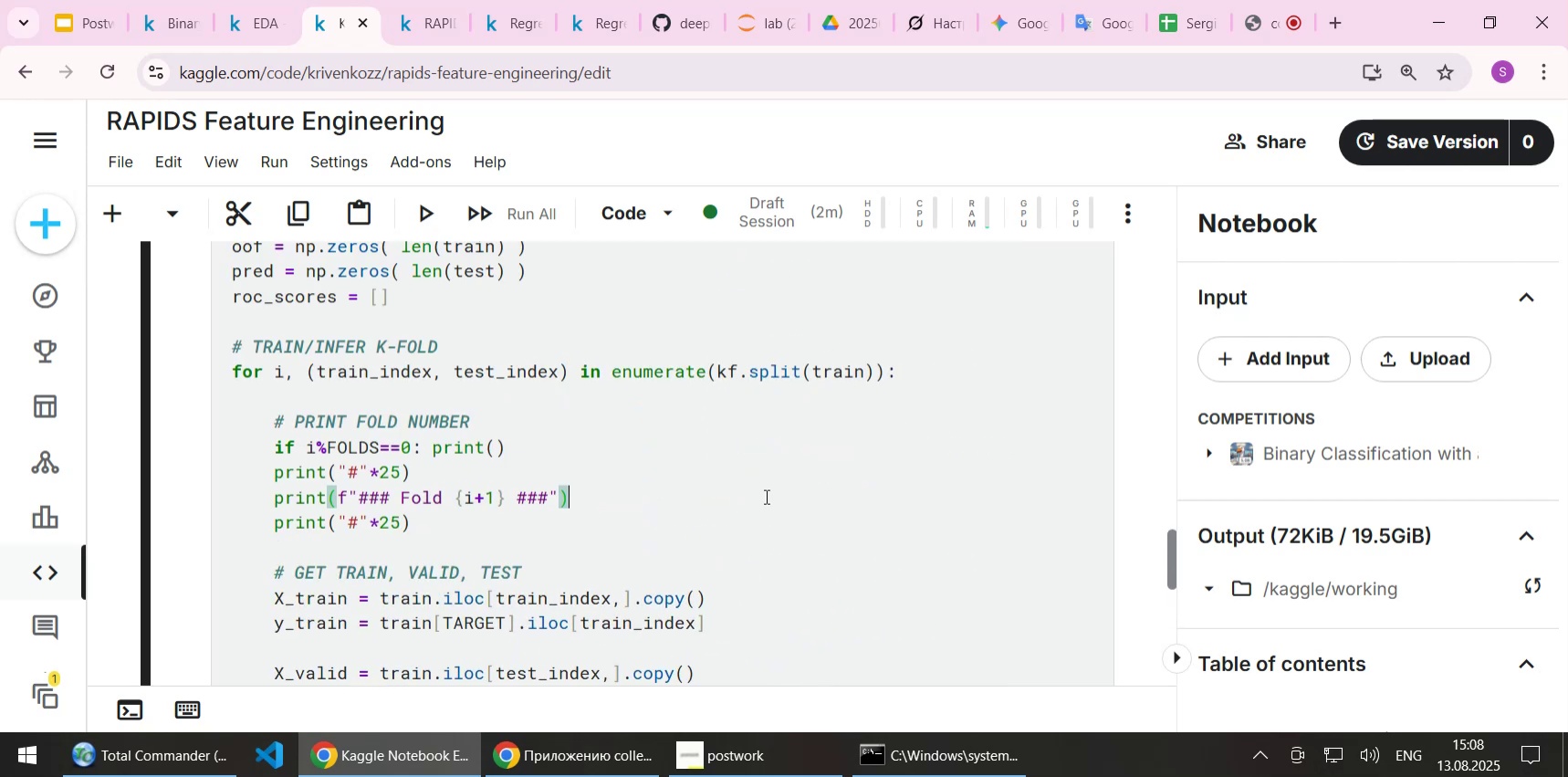 
key(Shift+Enter)
 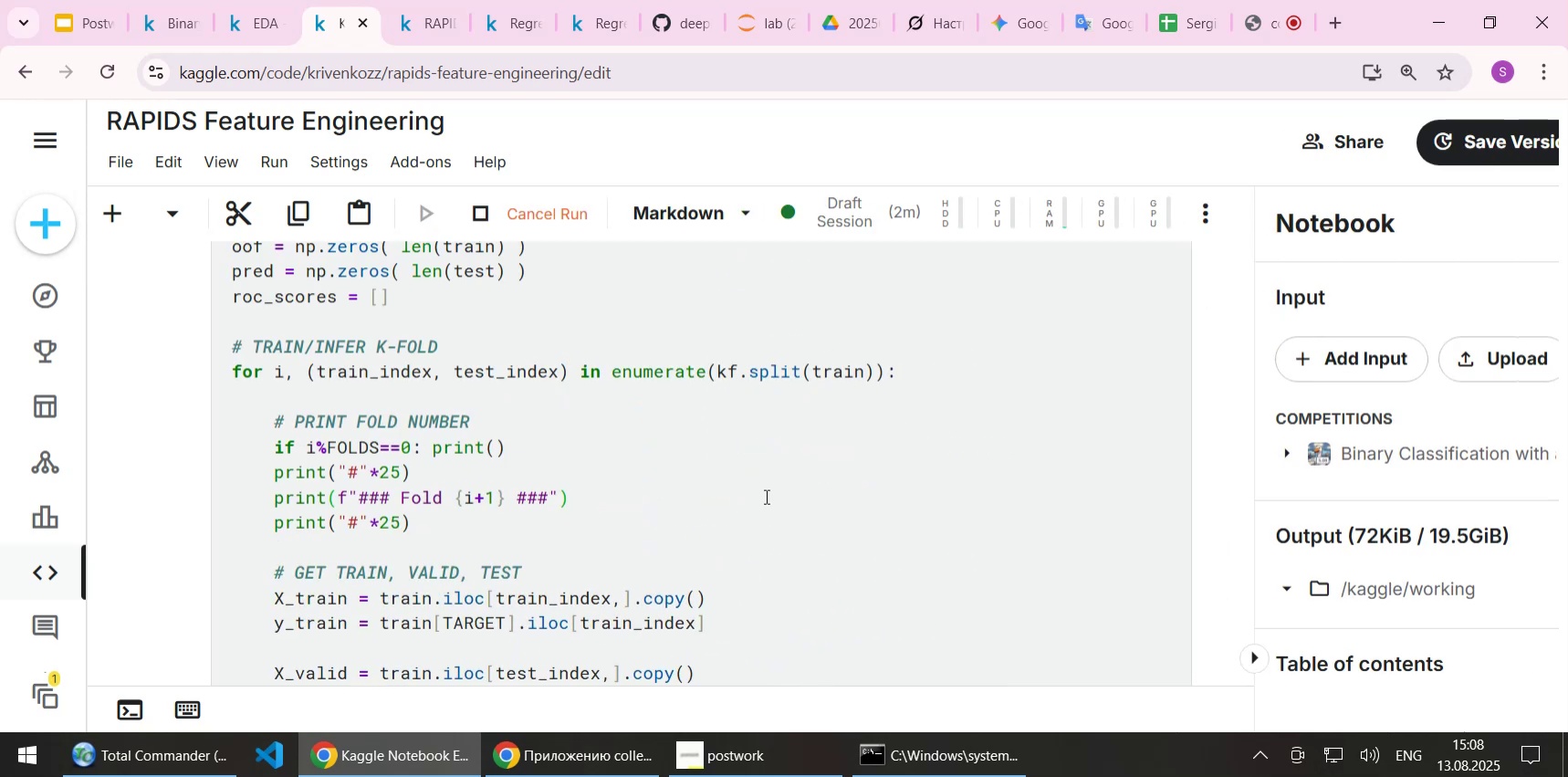 
scroll: coordinate [777, 477], scroll_direction: down, amount: 17.0
 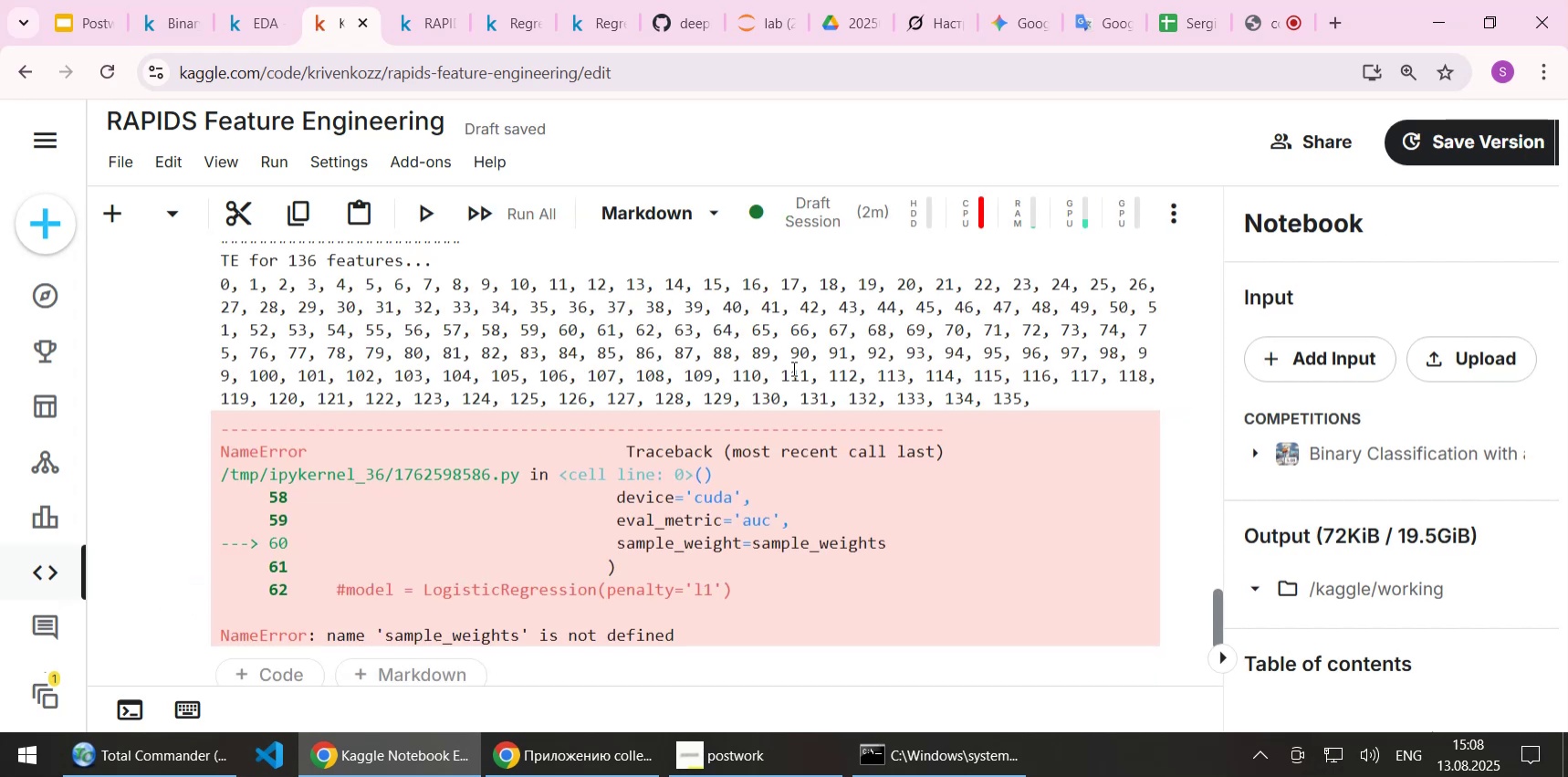 
wait(6.46)
 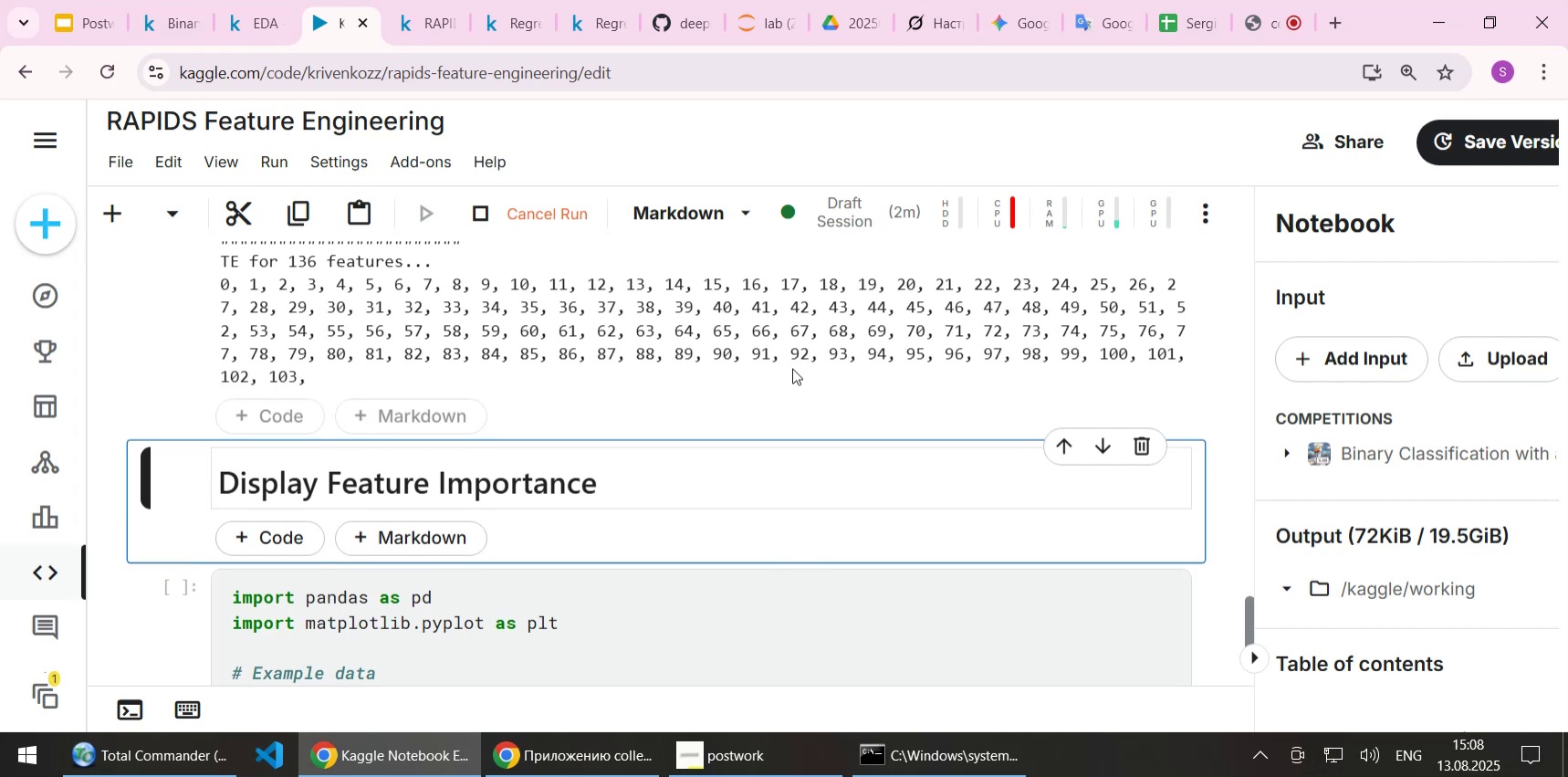 
scroll: coordinate [792, 368], scroll_direction: up, amount: 6.0
 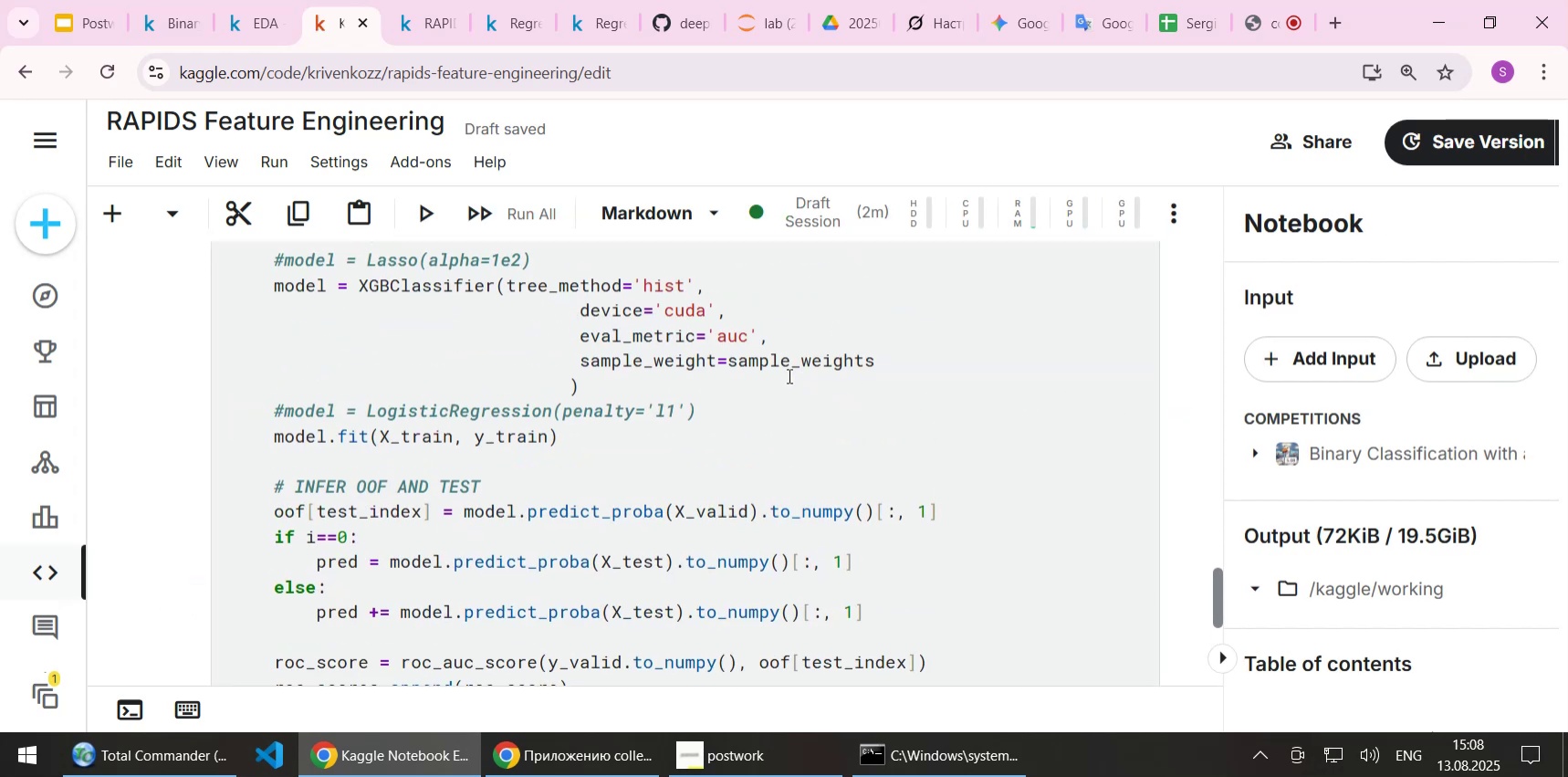 
left_click([760, 373])
 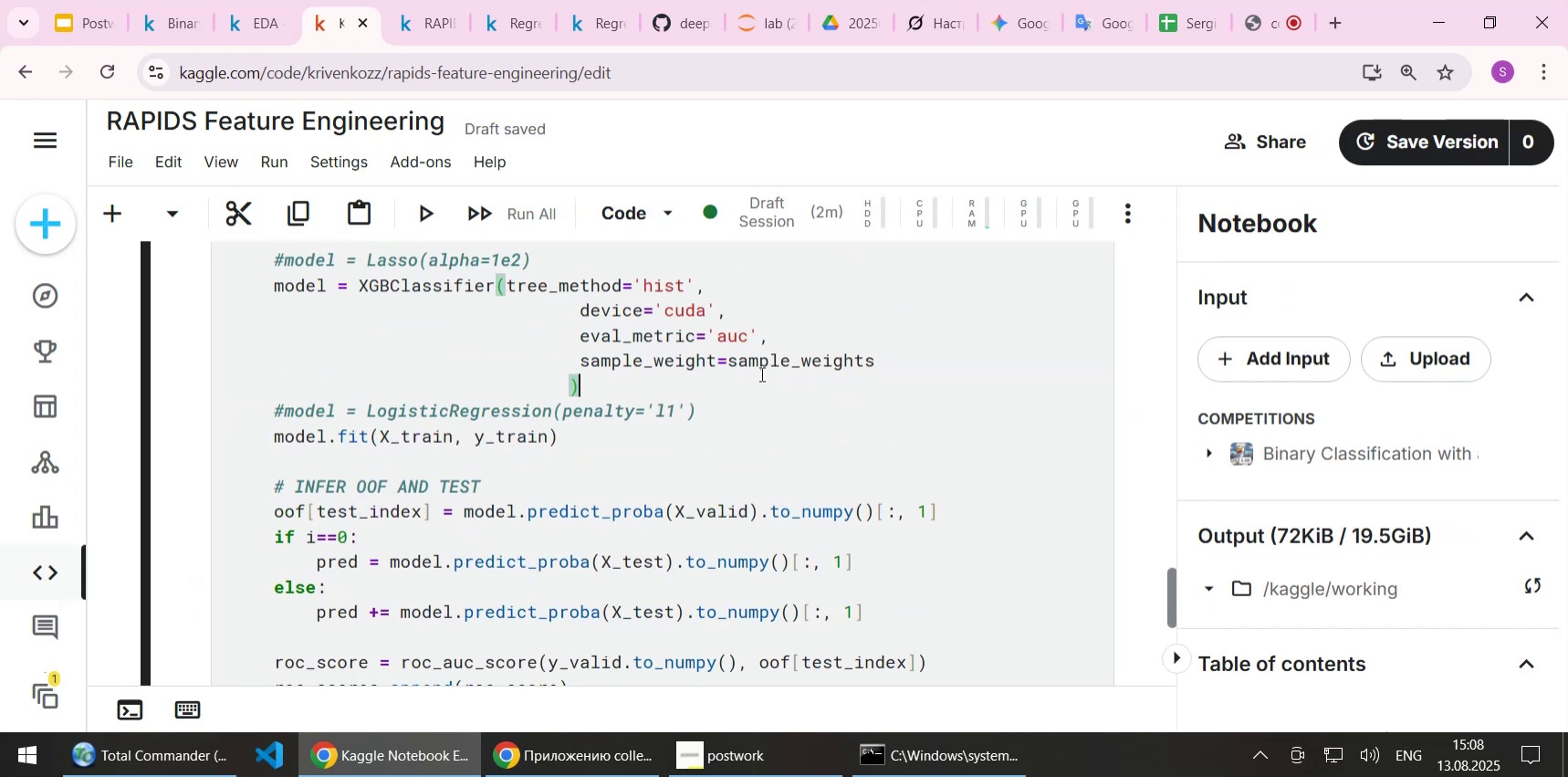 
key(ArrowUp)
 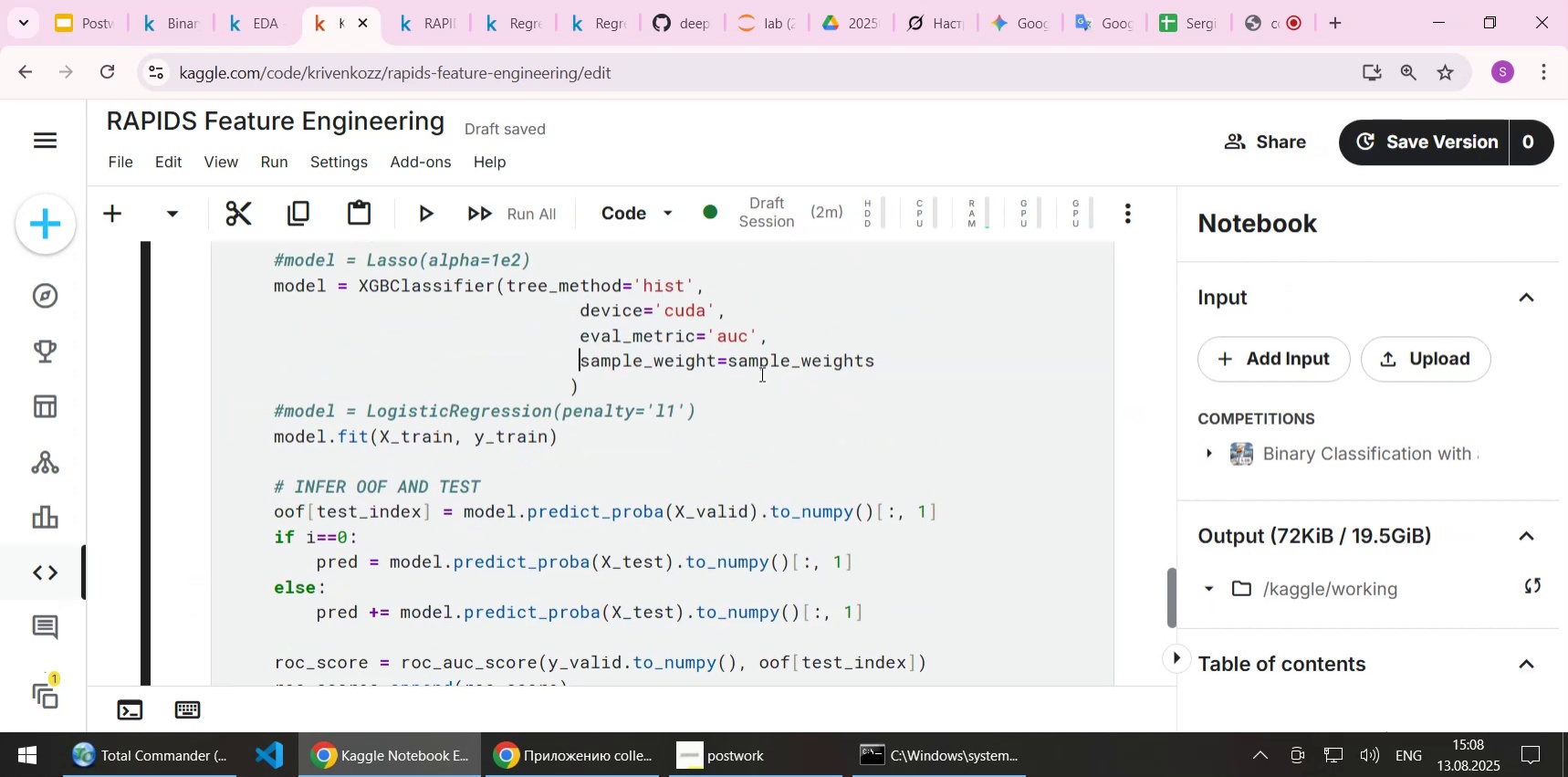 
key(Home)
 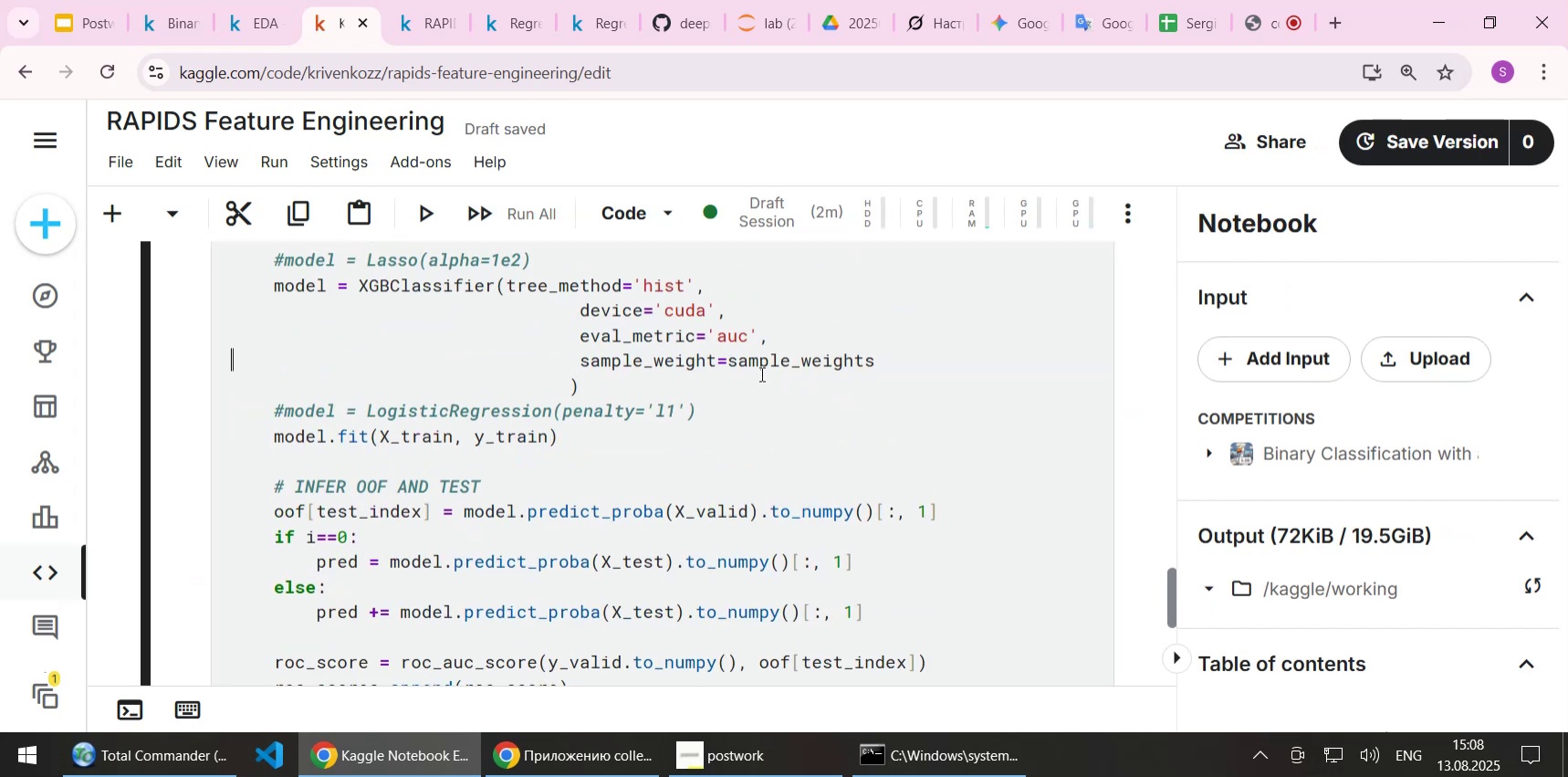 
key(Home)
 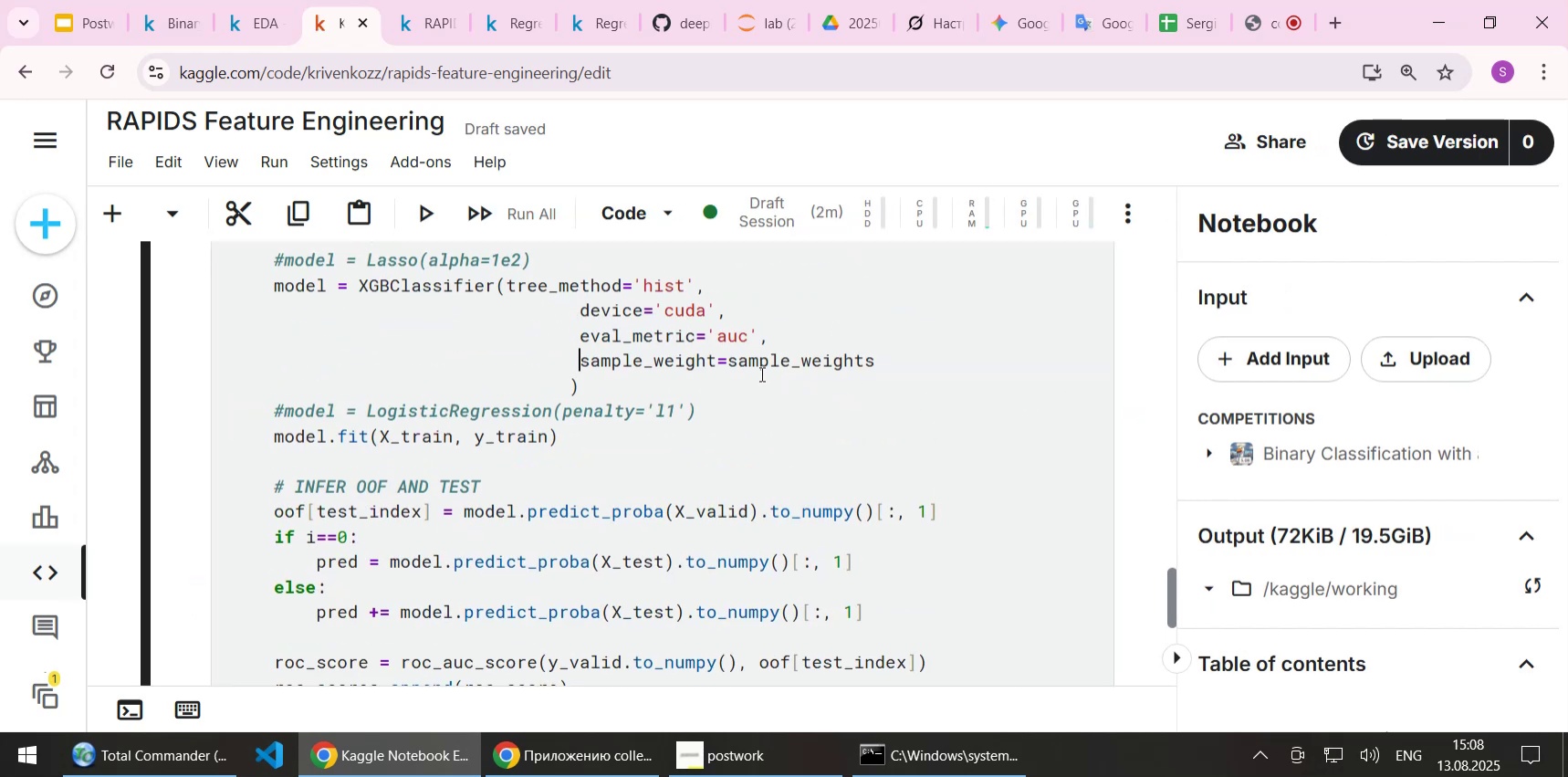 
hold_key(key=ShiftLeft, duration=0.68)
 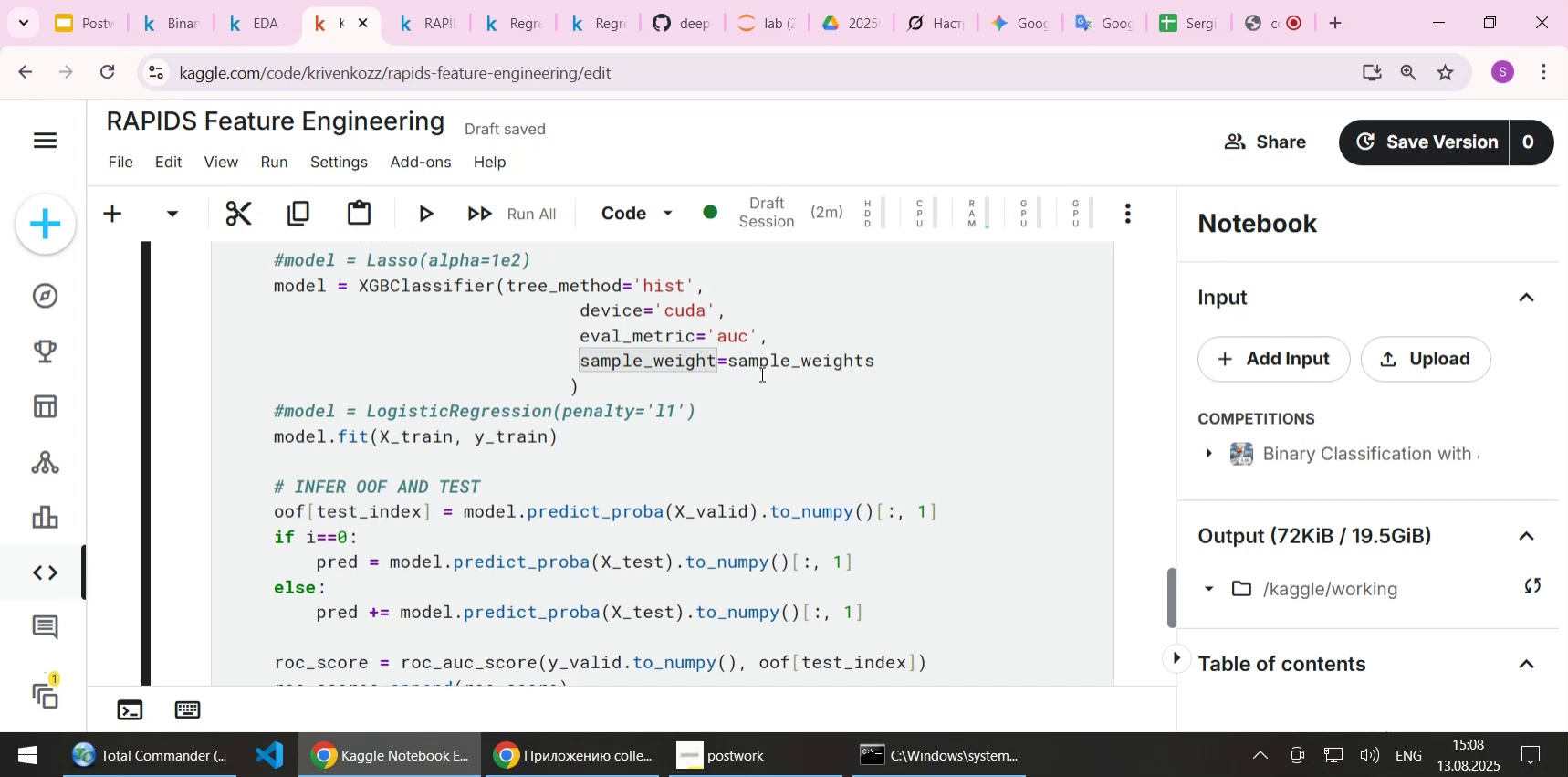 
key(Home)
 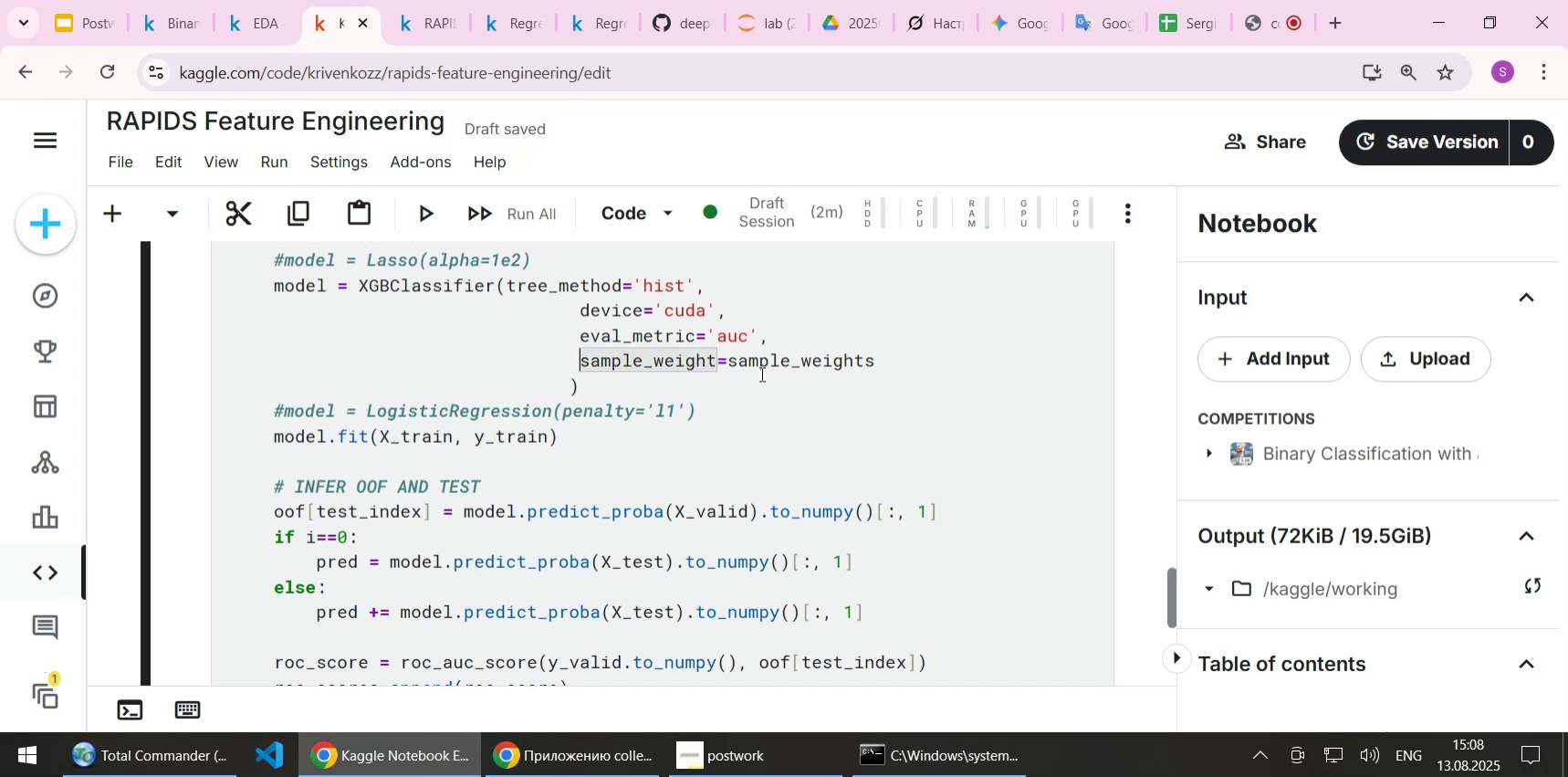 
key(Shift+ShiftLeft)
 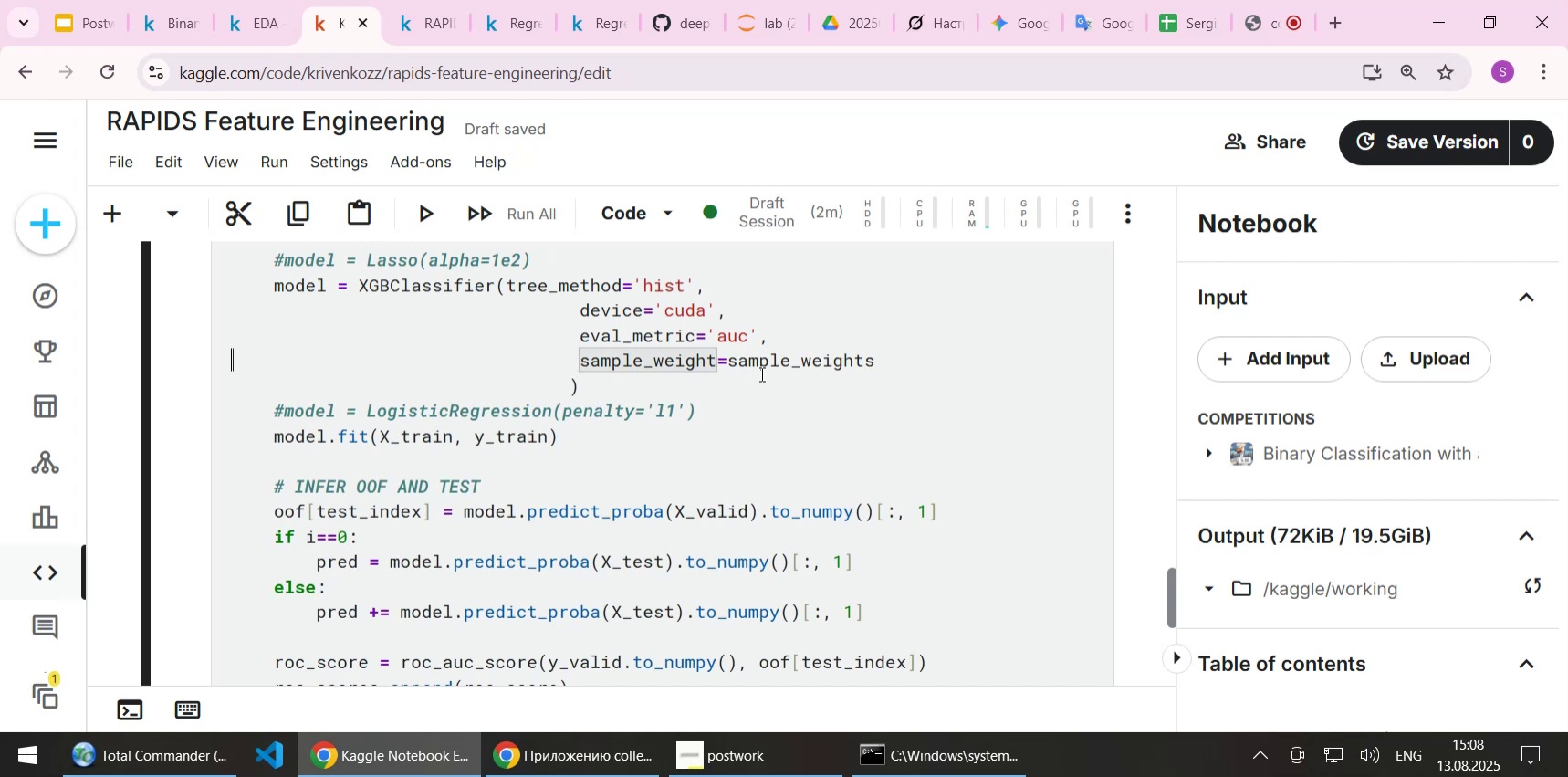 
key(Shift+End)
 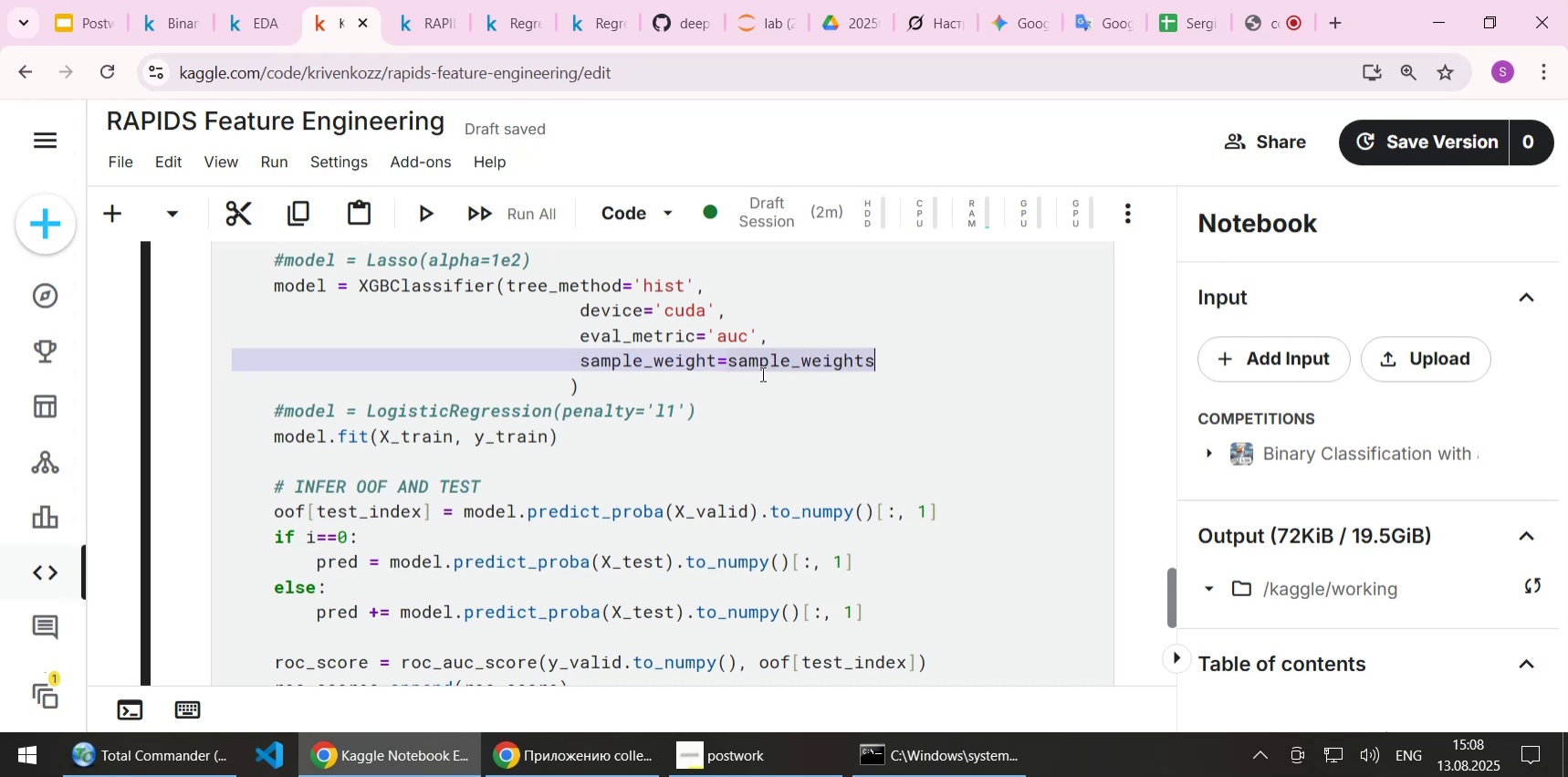 
left_click([754, 16])
 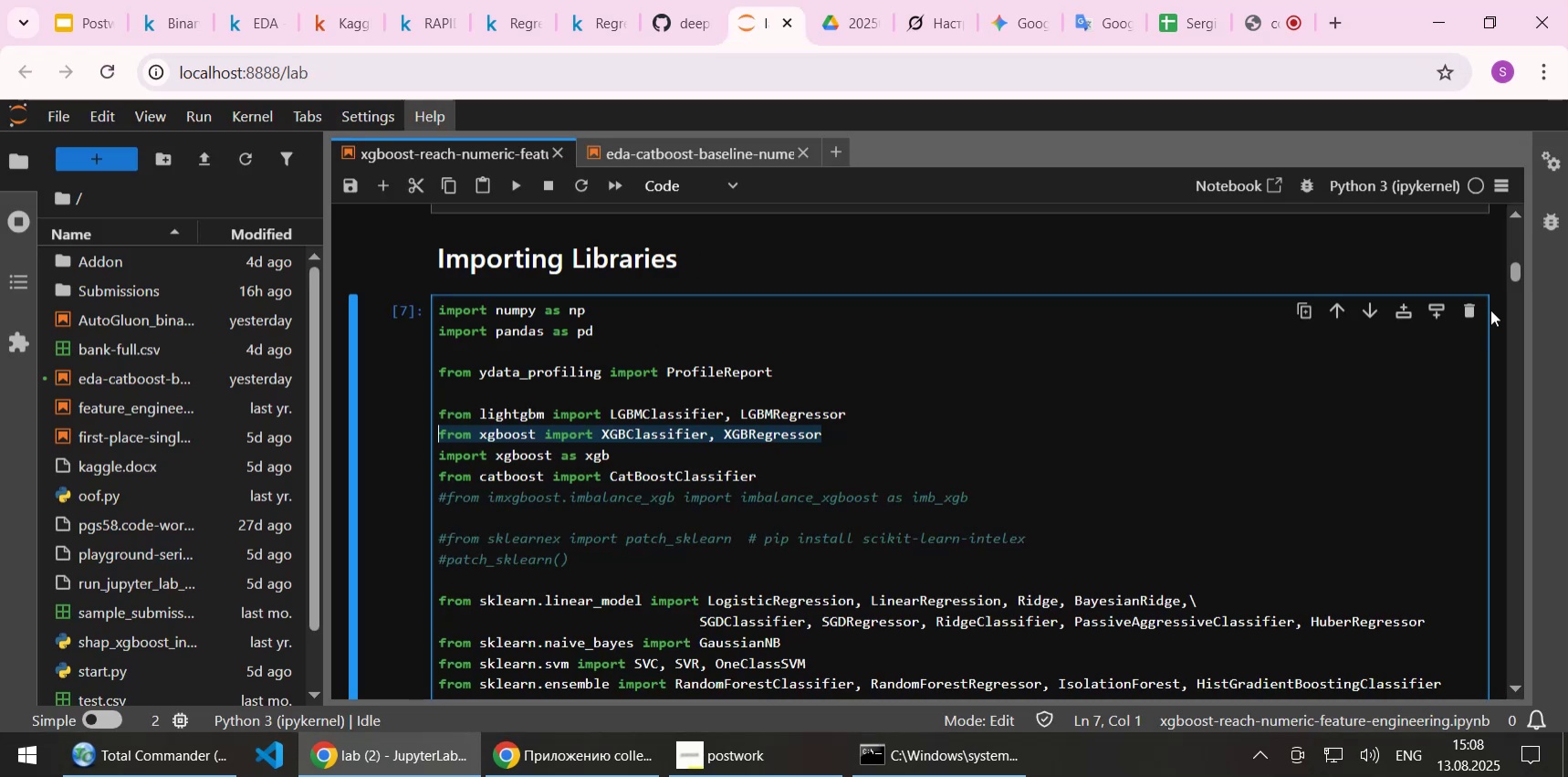 
left_click_drag(start_coordinate=[1513, 268], to_coordinate=[1509, 628])
 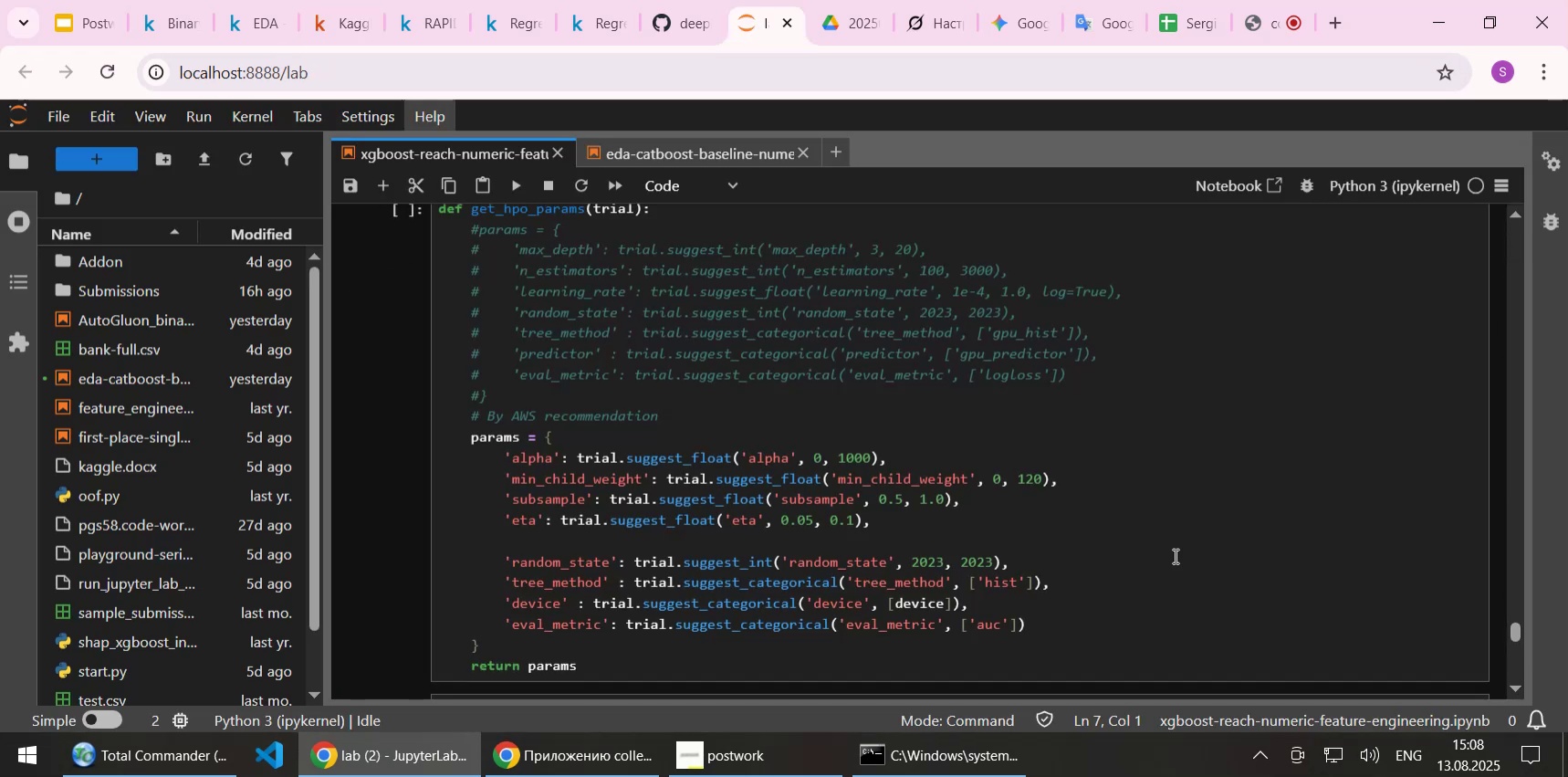 
scroll: coordinate [1118, 541], scroll_direction: down, amount: 9.0
 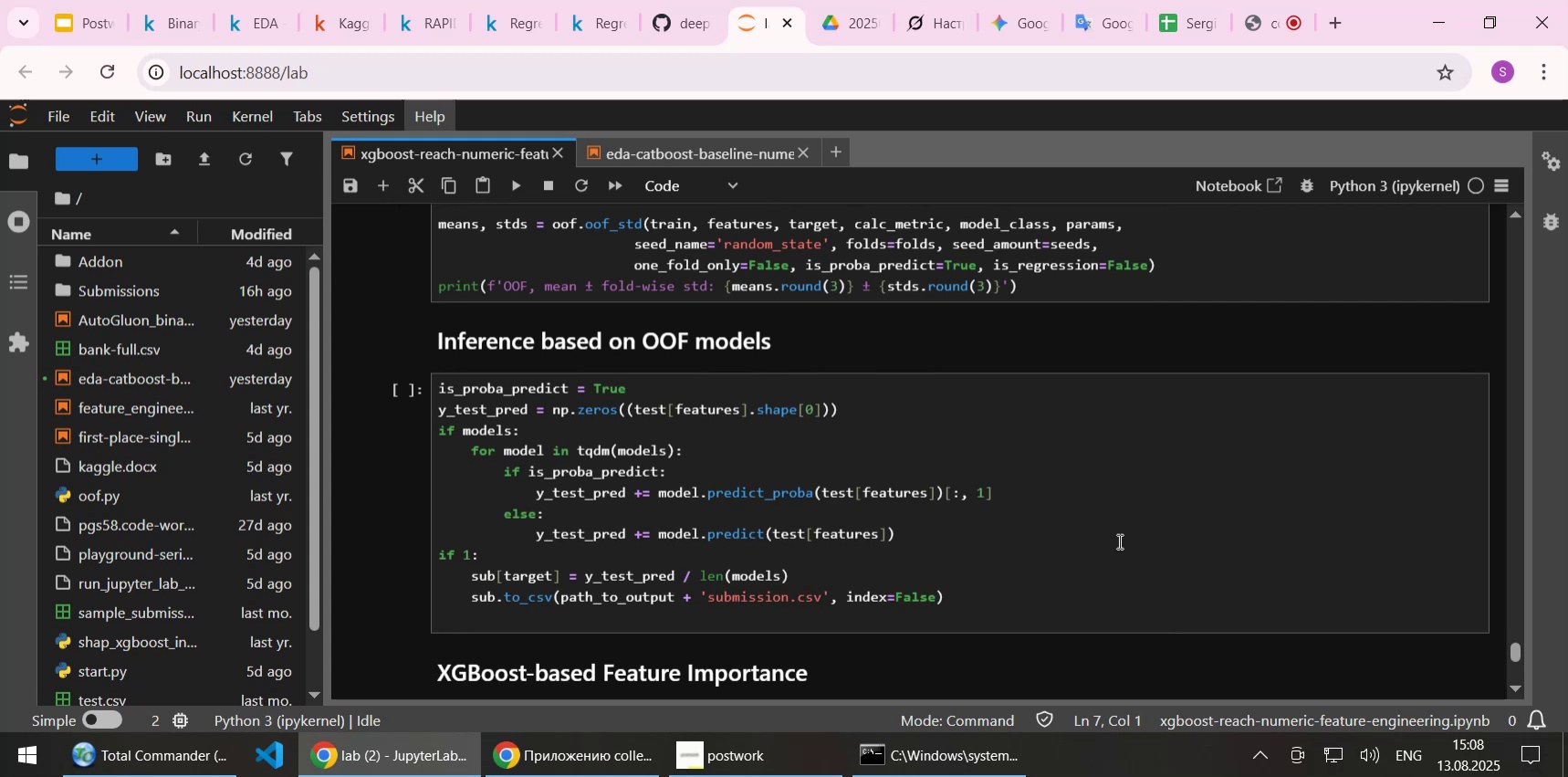 
scroll: coordinate [1118, 541], scroll_direction: up, amount: 17.0
 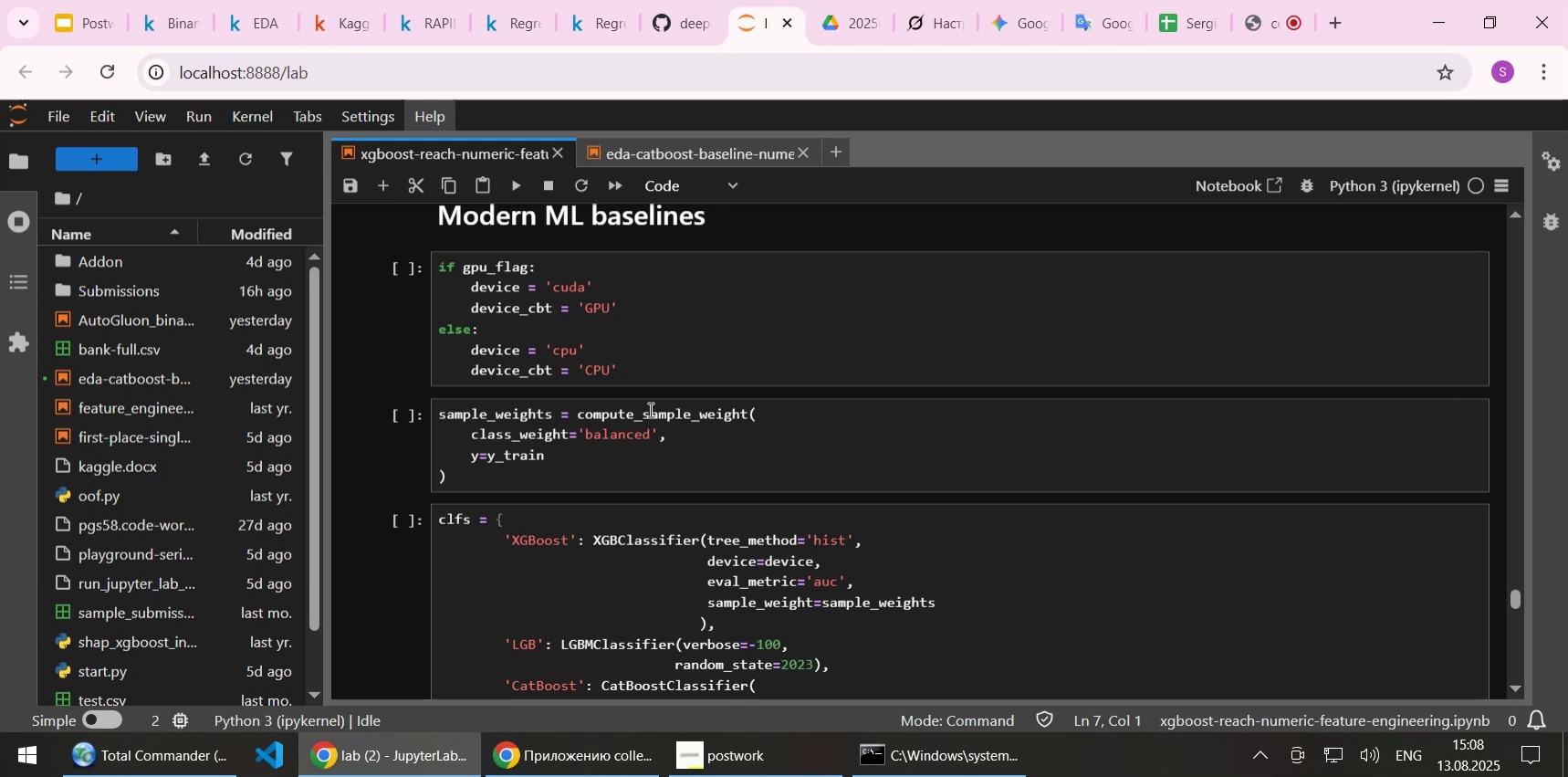 
wait(5.53)
 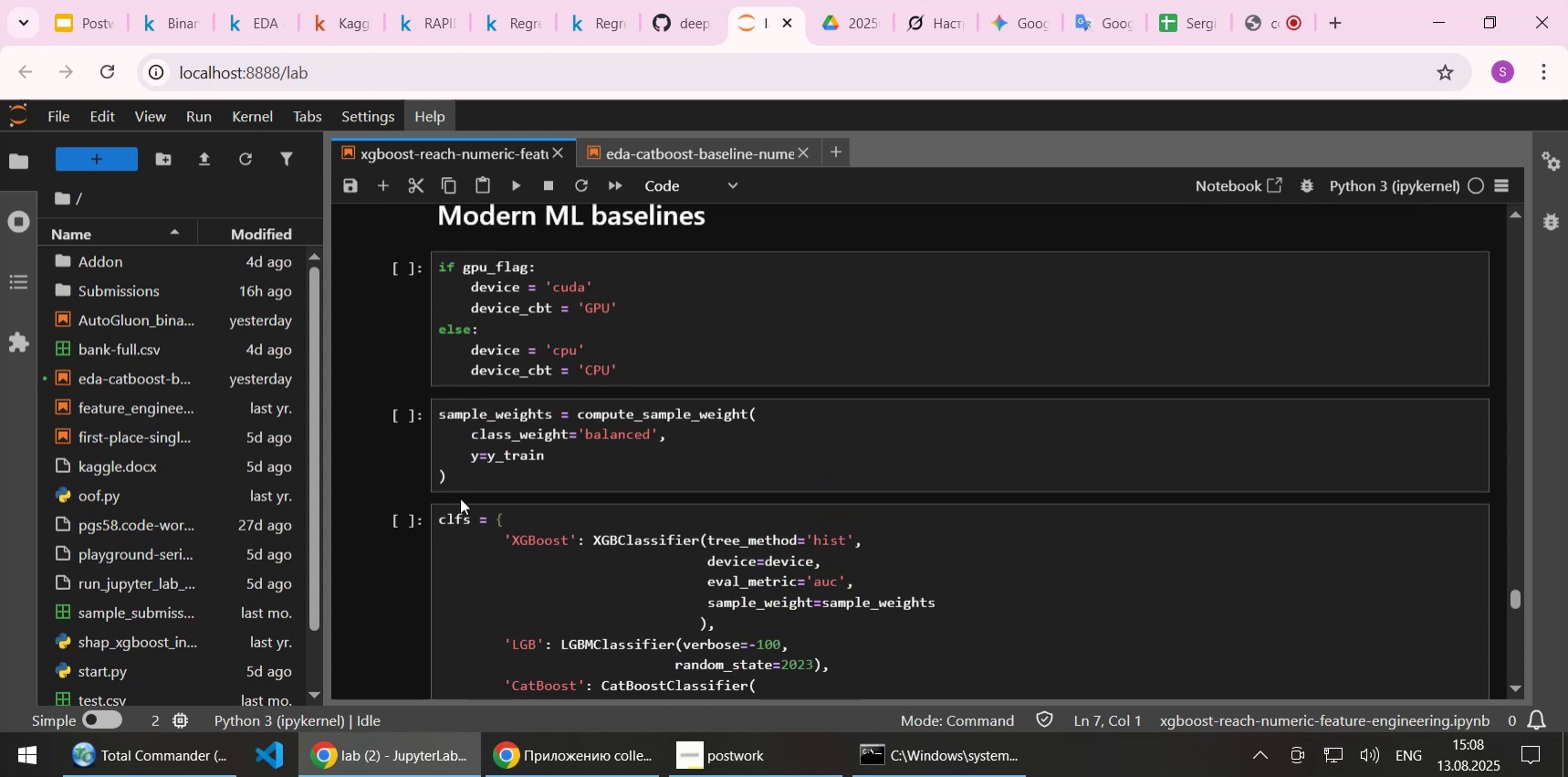 
double_click([649, 409])
 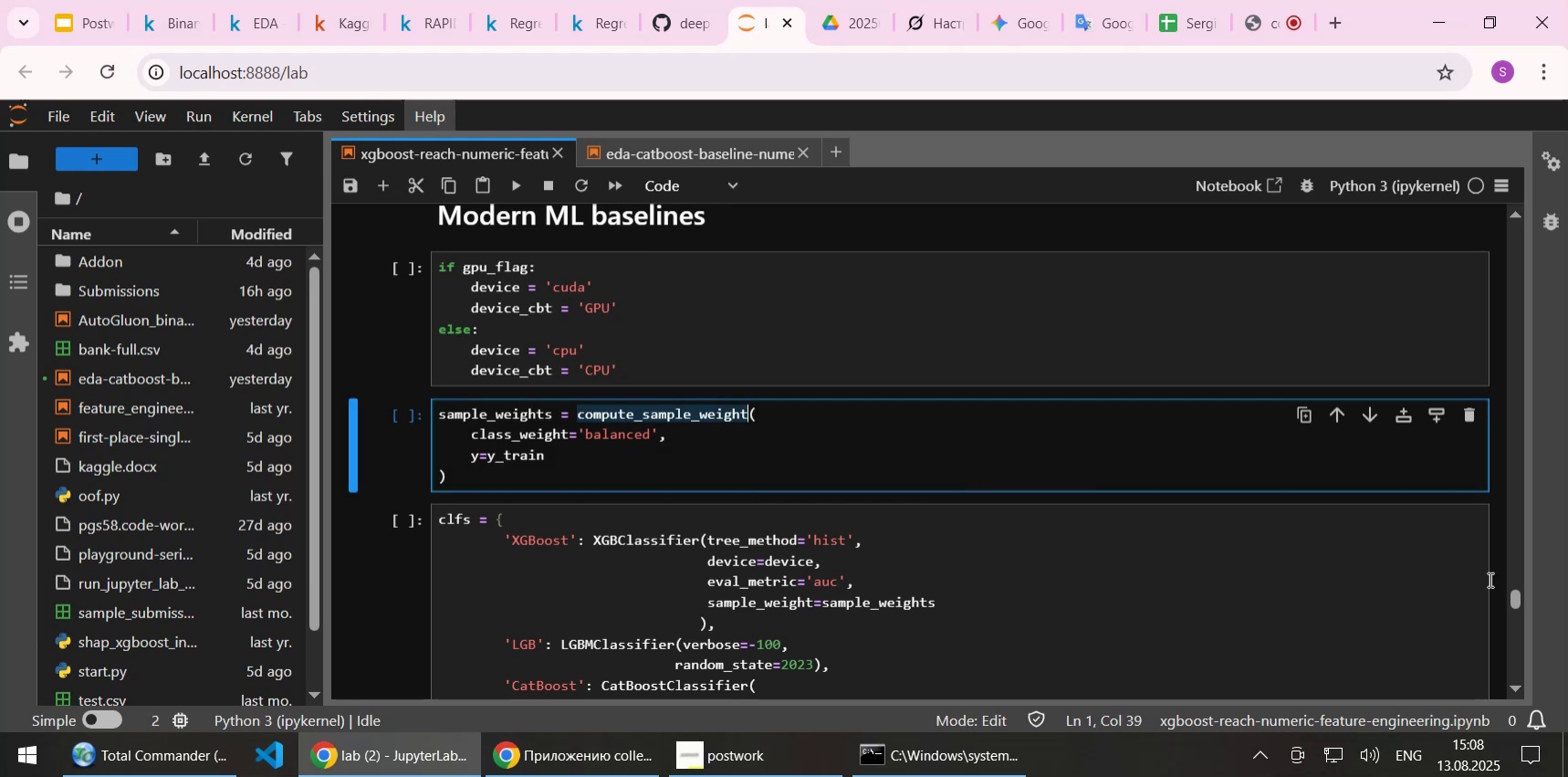 
left_click_drag(start_coordinate=[1514, 599], to_coordinate=[1536, 280])
 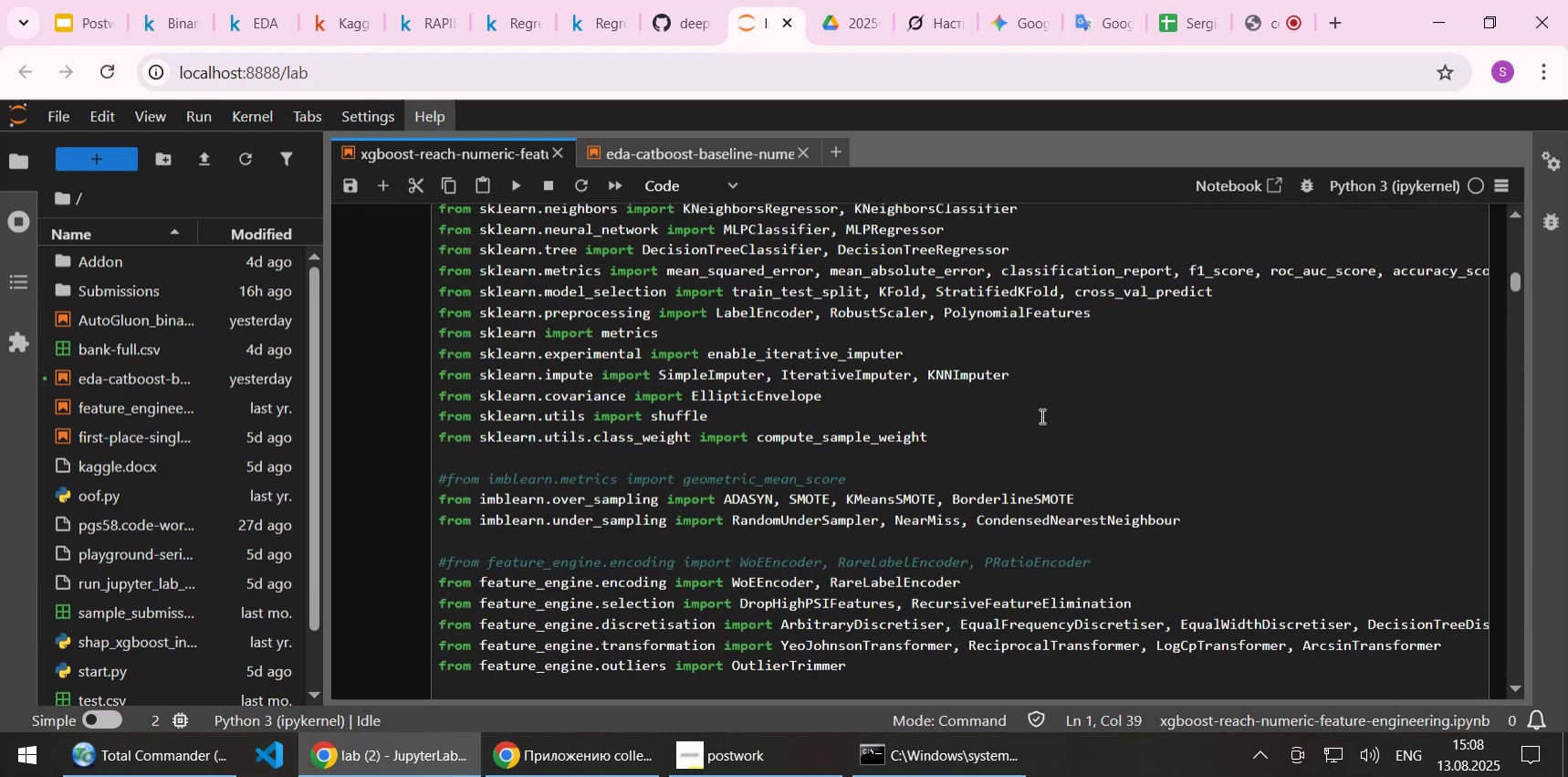 
left_click([1040, 420])
 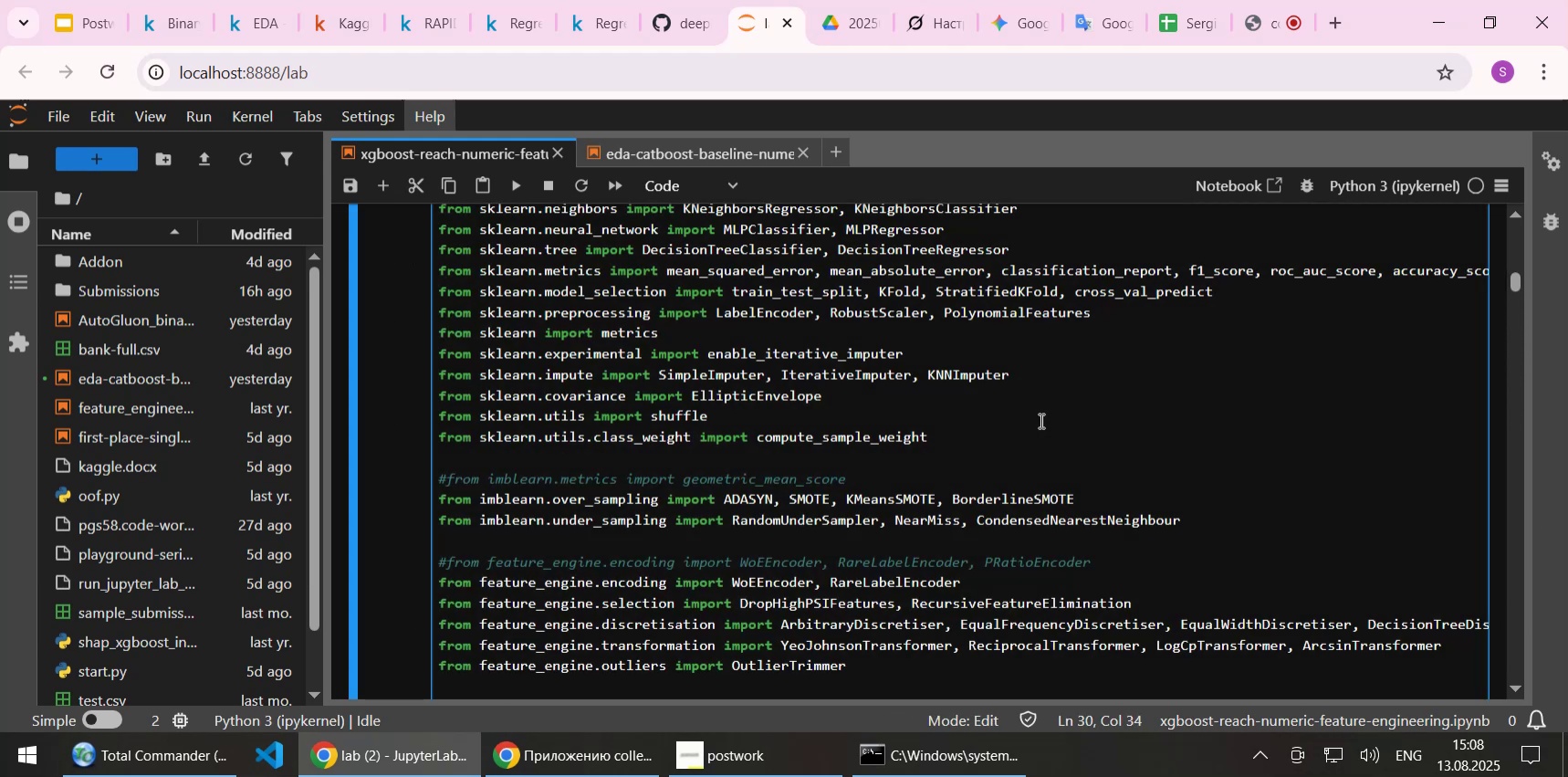 
key(ArrowDown)
 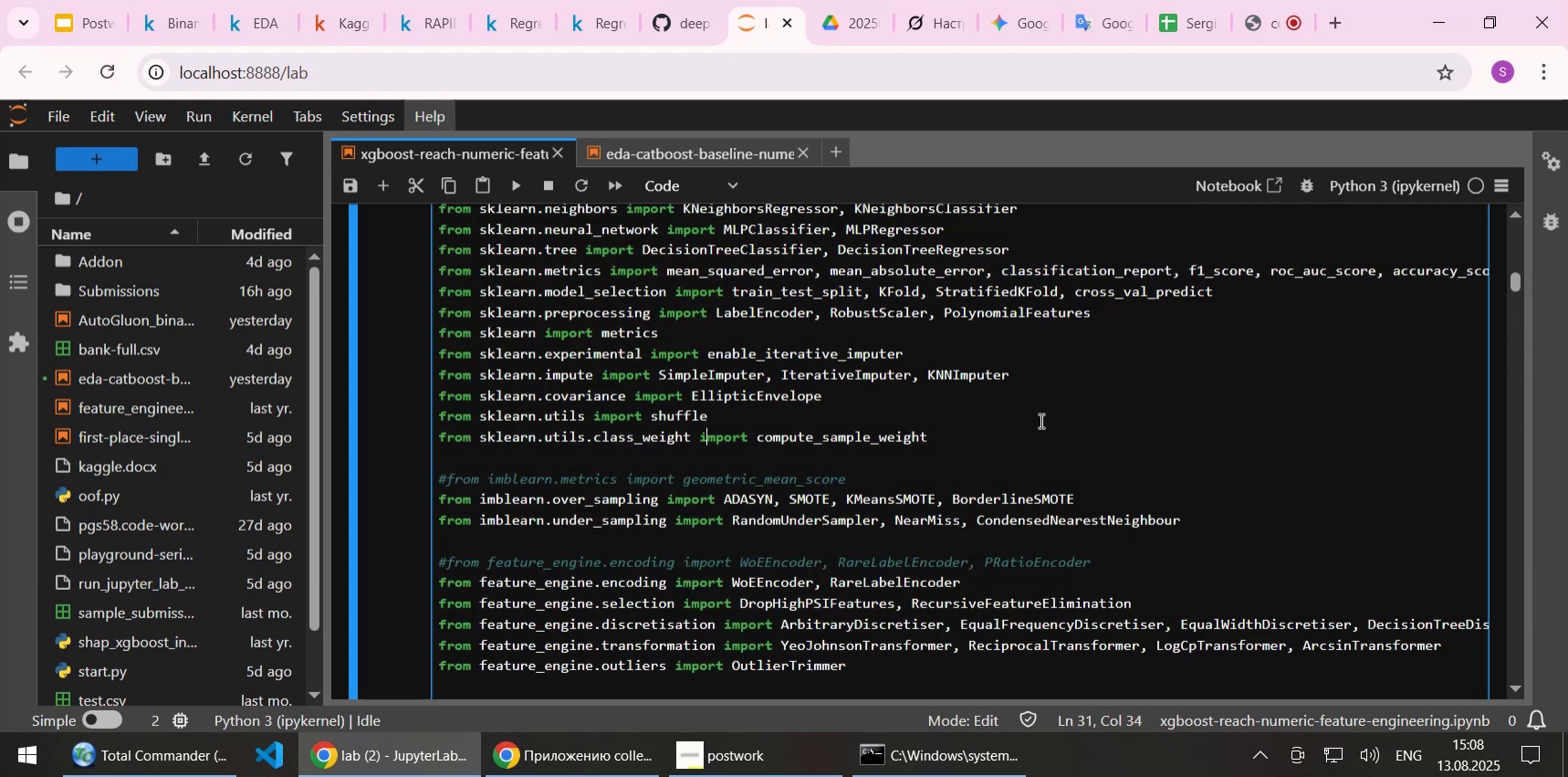 
key(Home)
 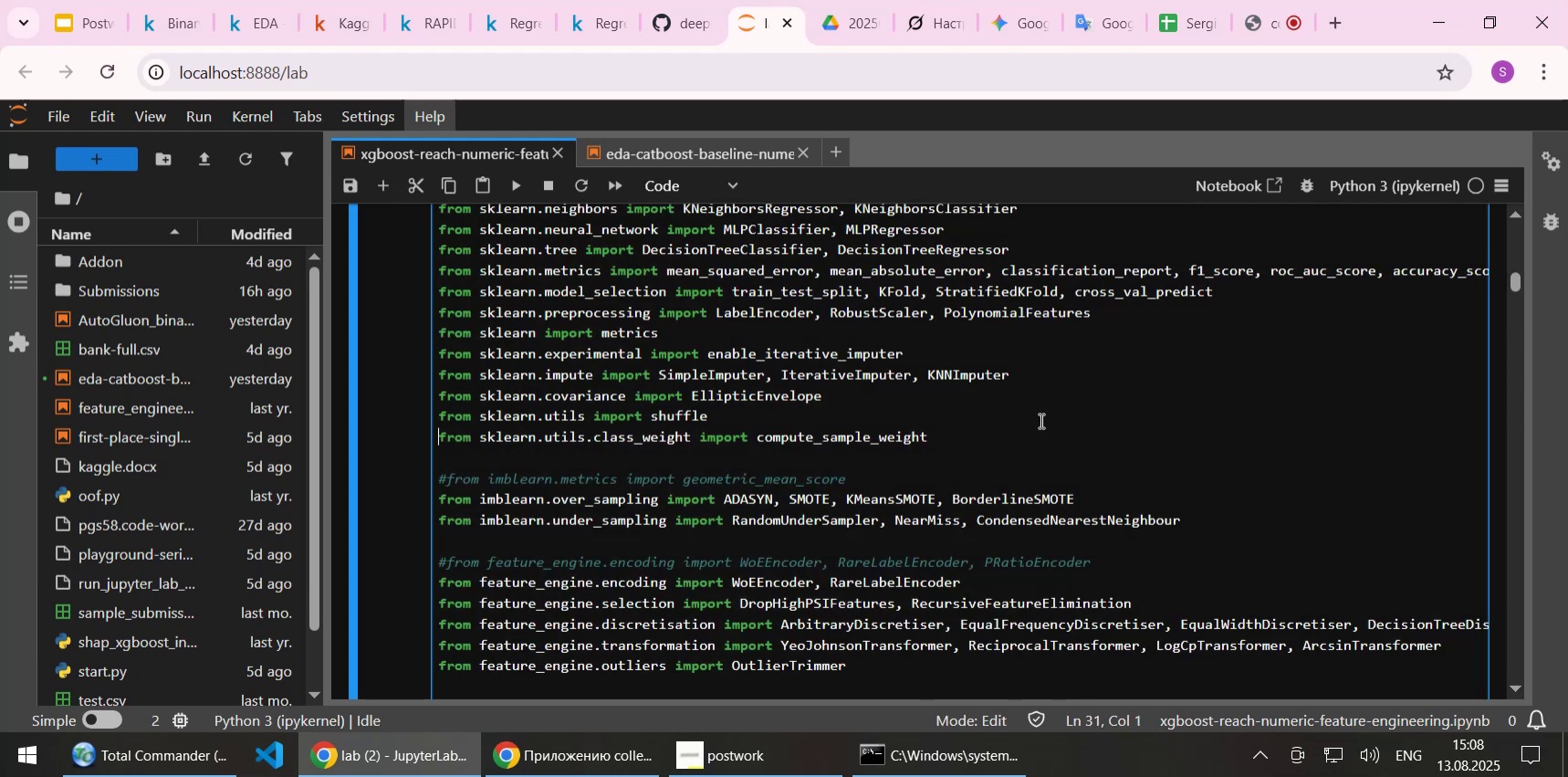 
key(Shift+ShiftLeft)
 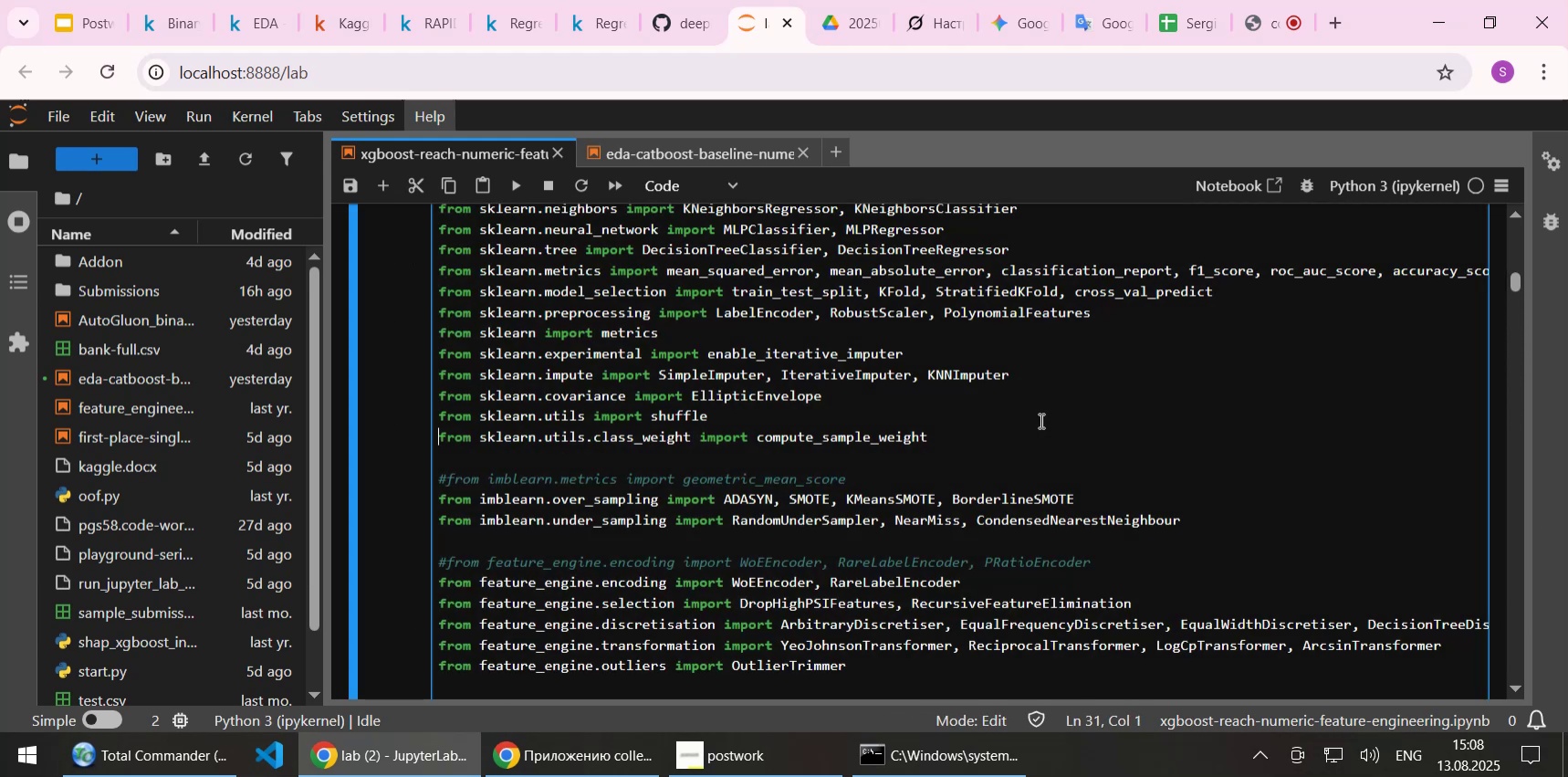 
key(Shift+End)
 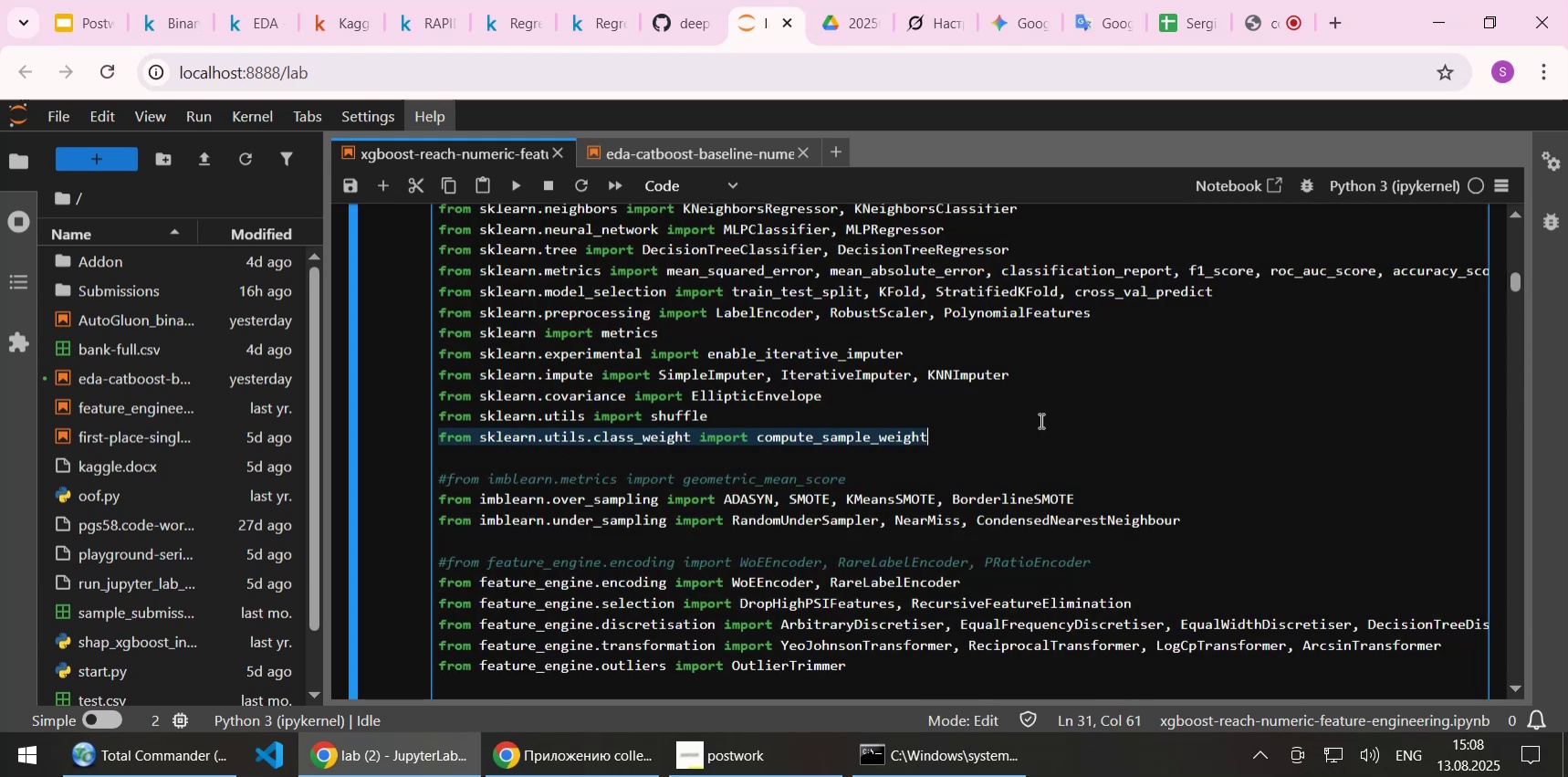 
key(Control+C)
 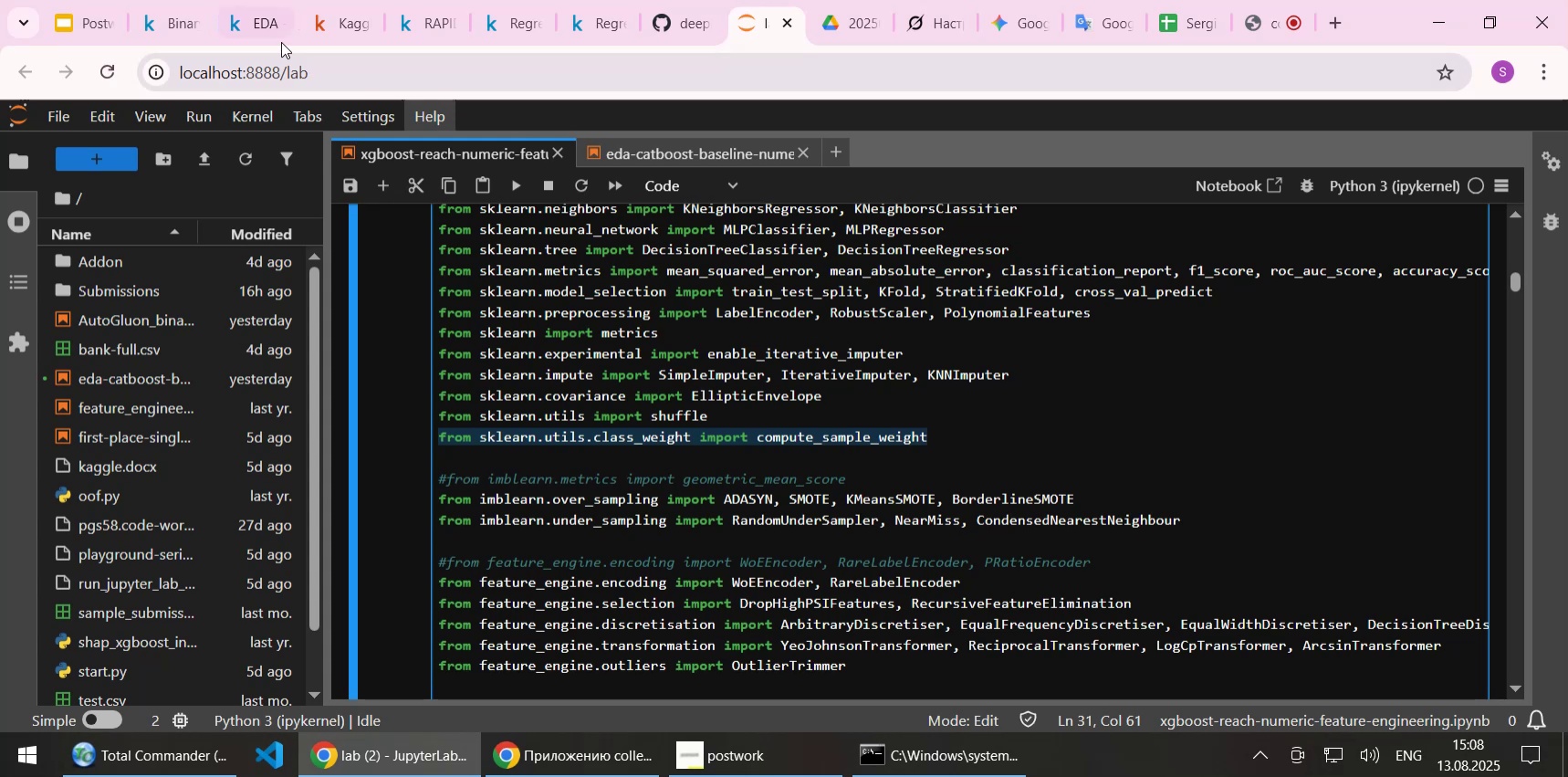 
left_click([327, 28])
 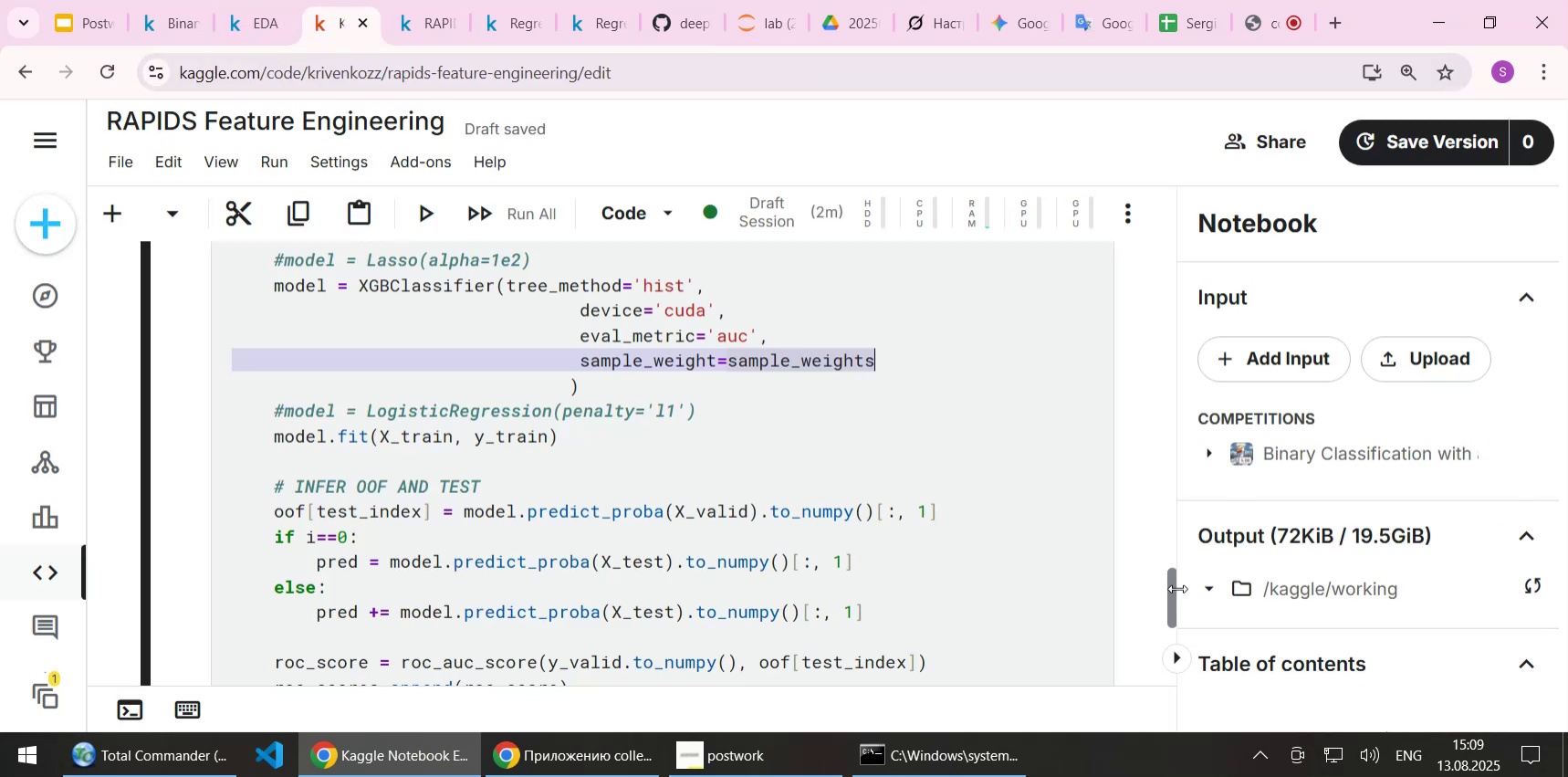 
left_click_drag(start_coordinate=[1173, 588], to_coordinate=[1167, 266])
 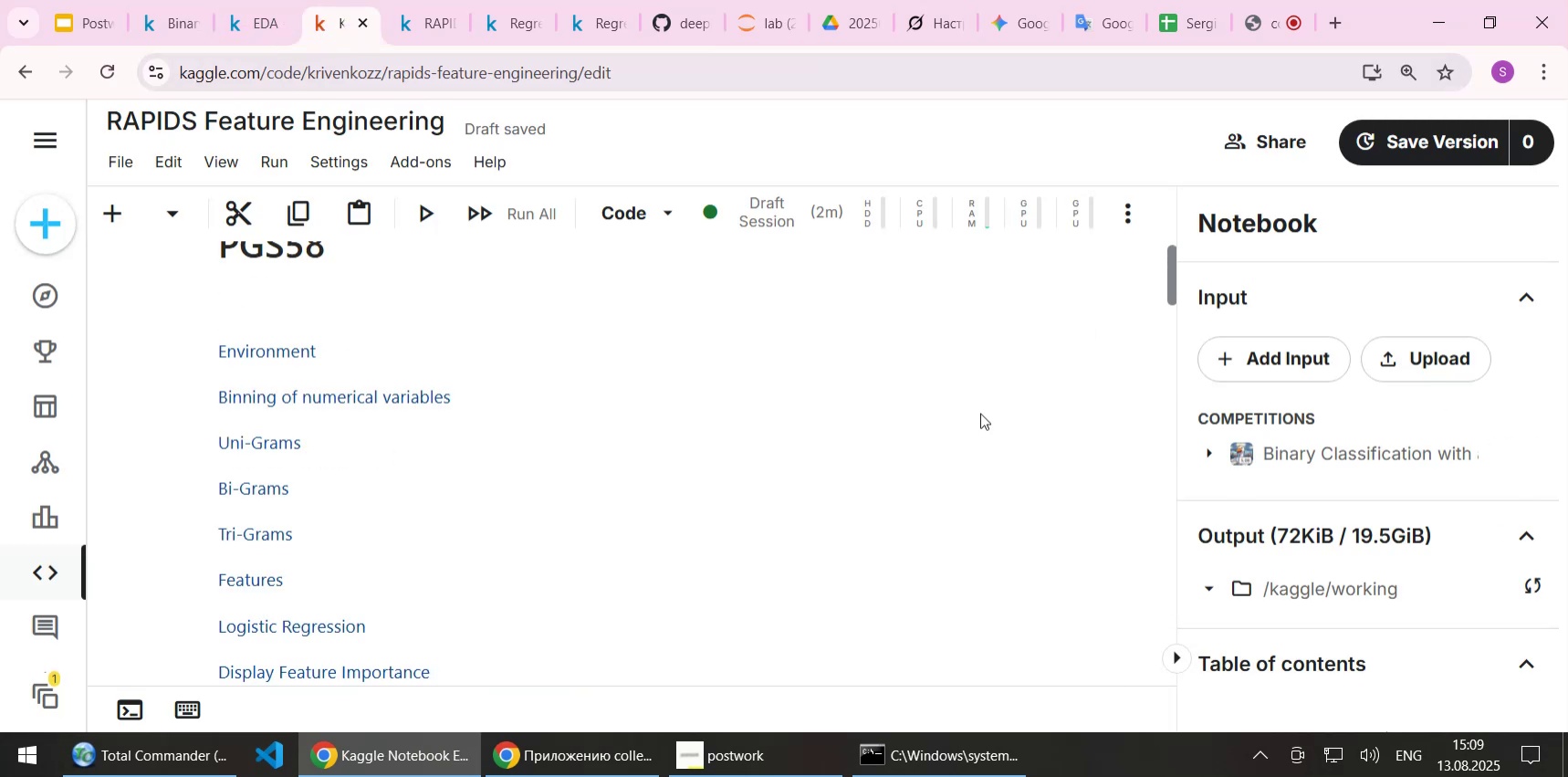 
scroll: coordinate [926, 447], scroll_direction: down, amount: 8.0
 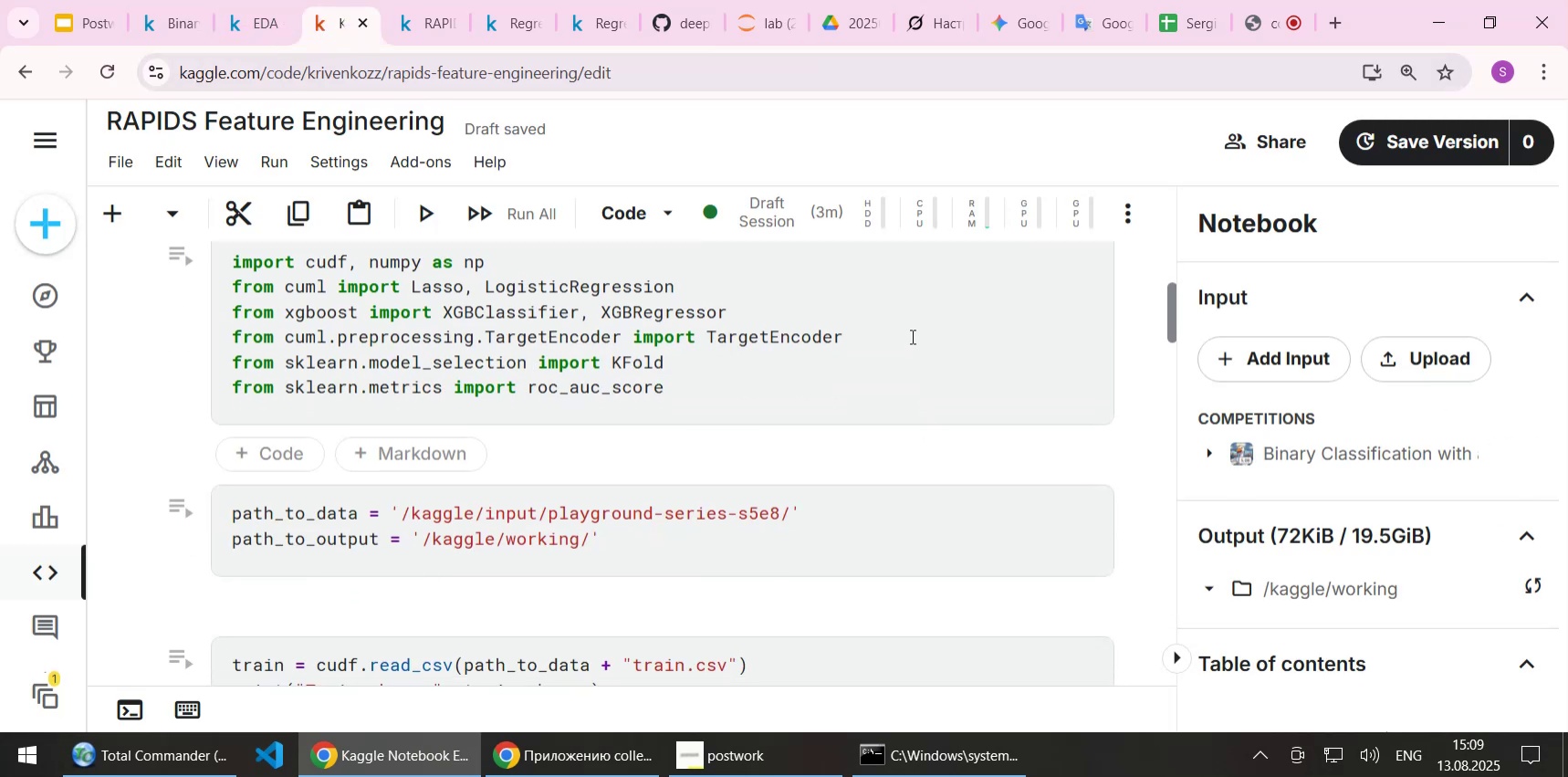 
left_click([911, 330])
 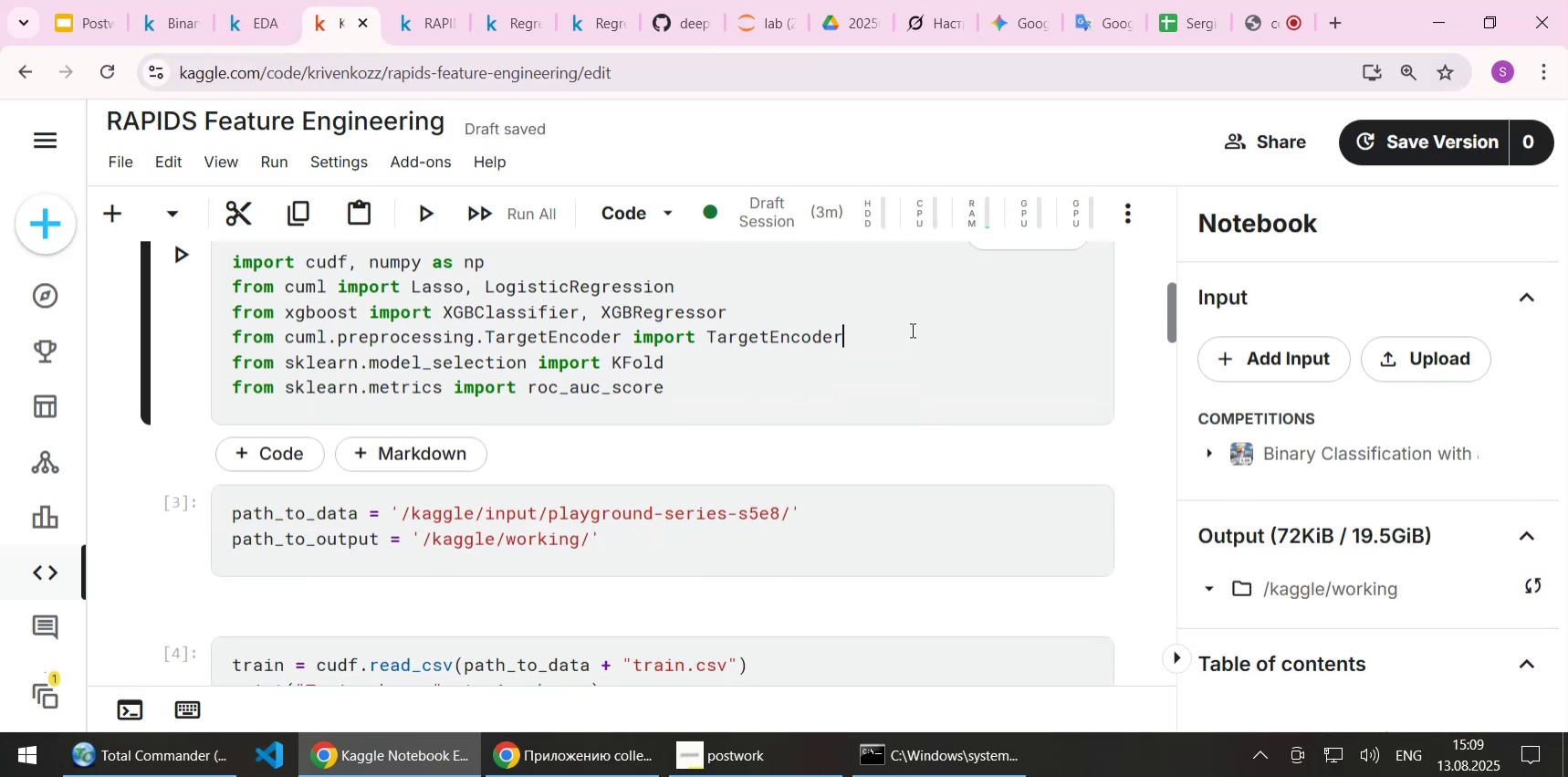 
key(ArrowDown)
 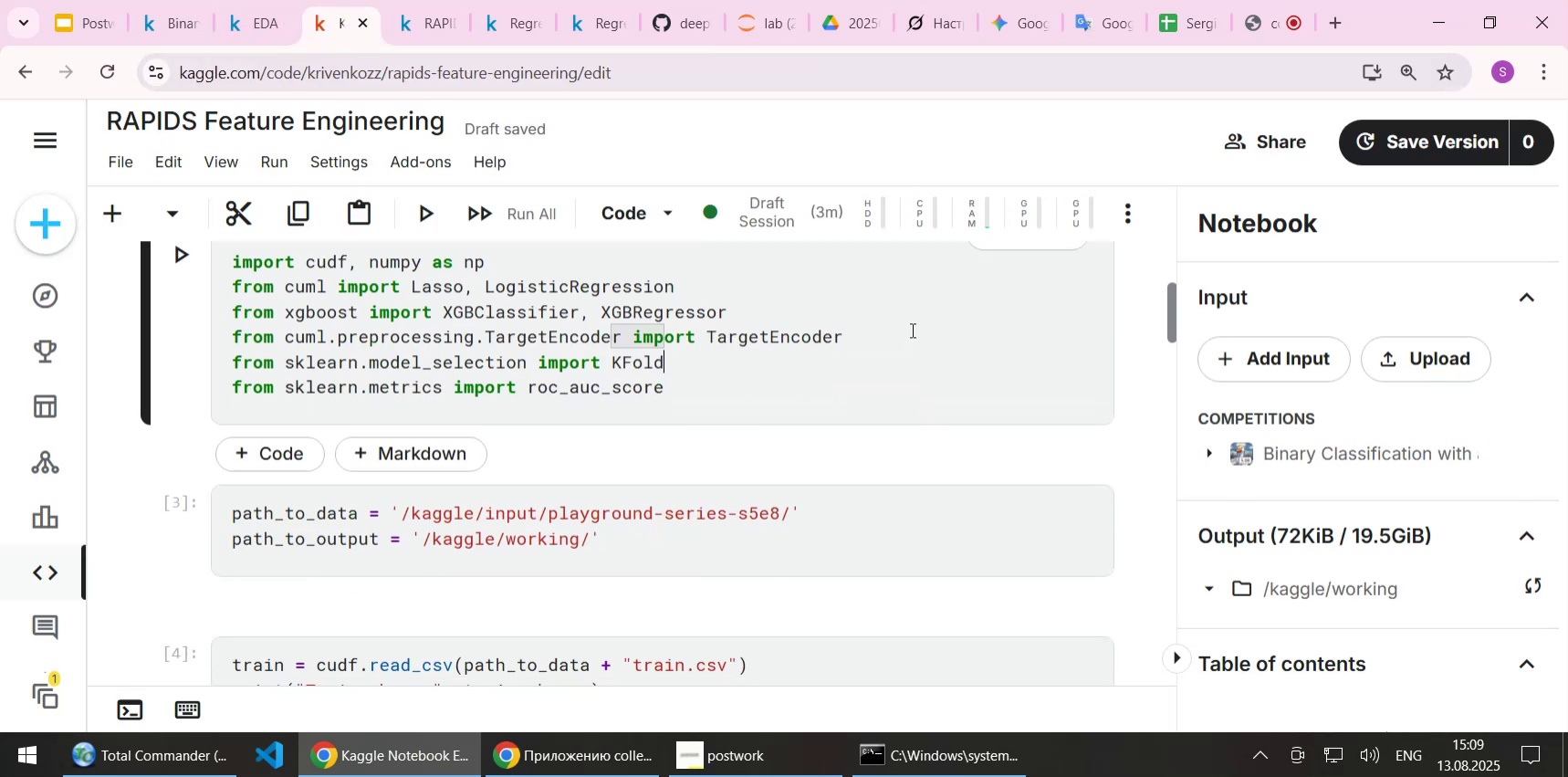 
key(ArrowDown)
 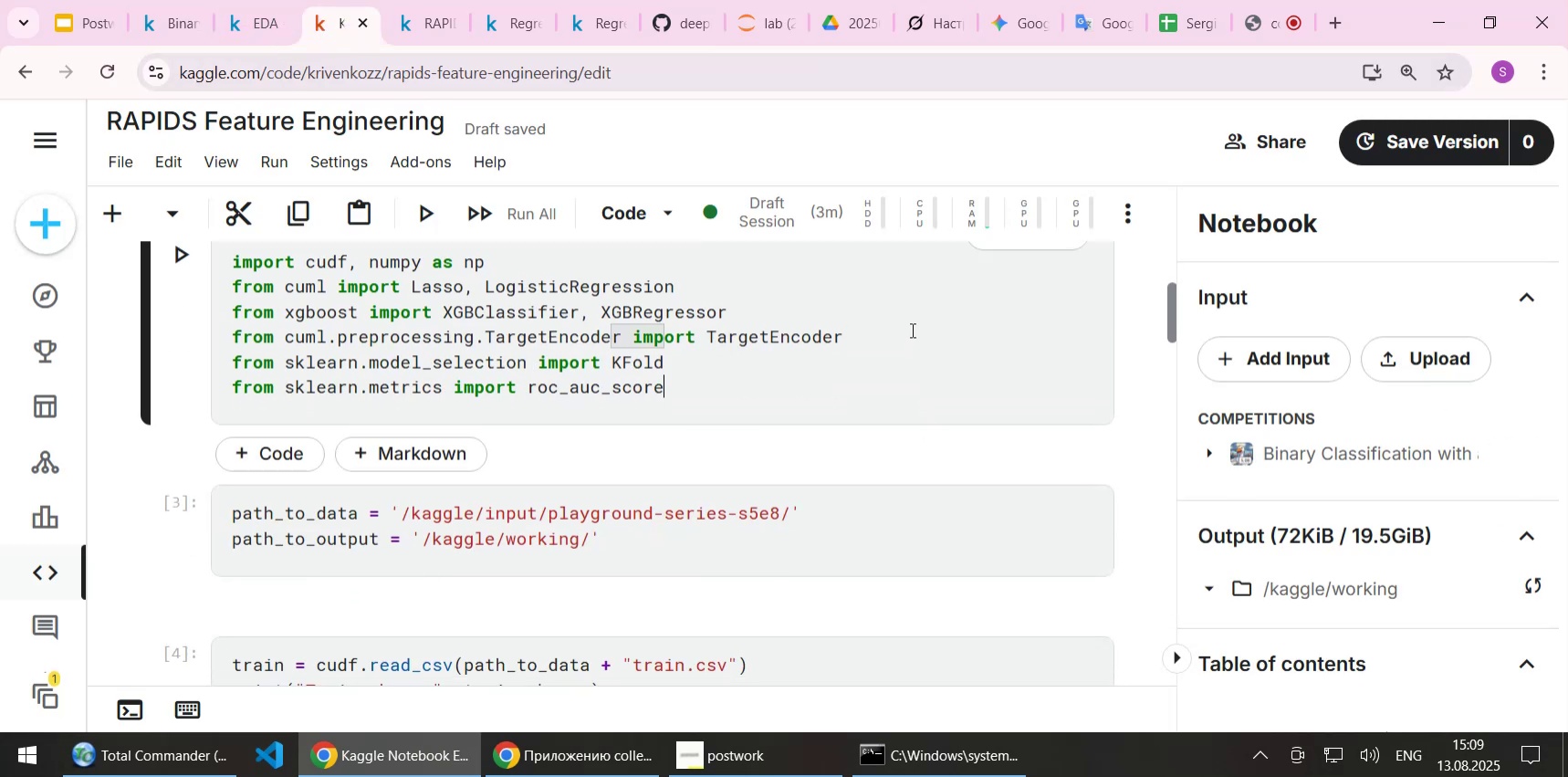 
key(Enter)
 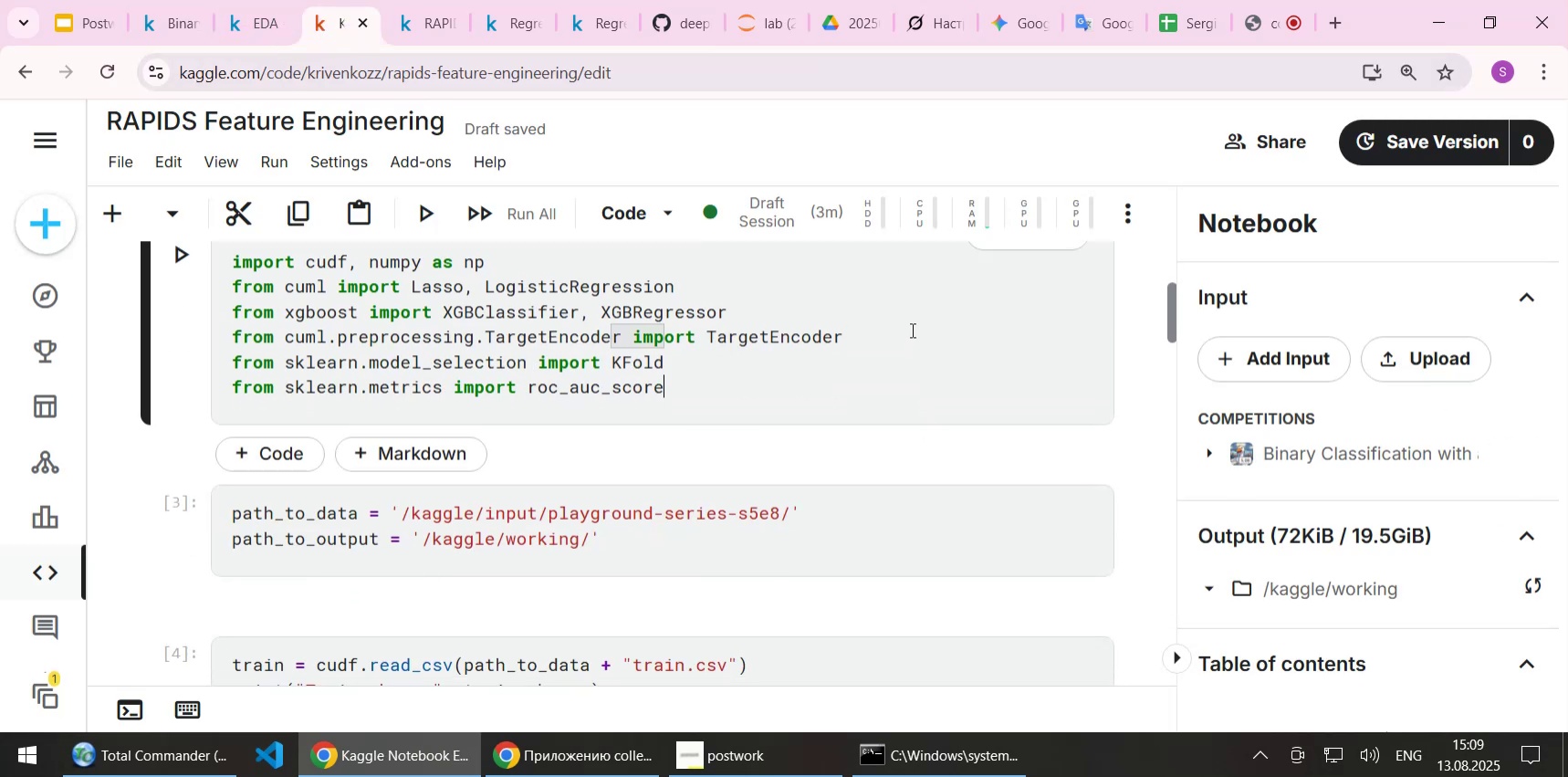 
key(Control+ControlLeft)
 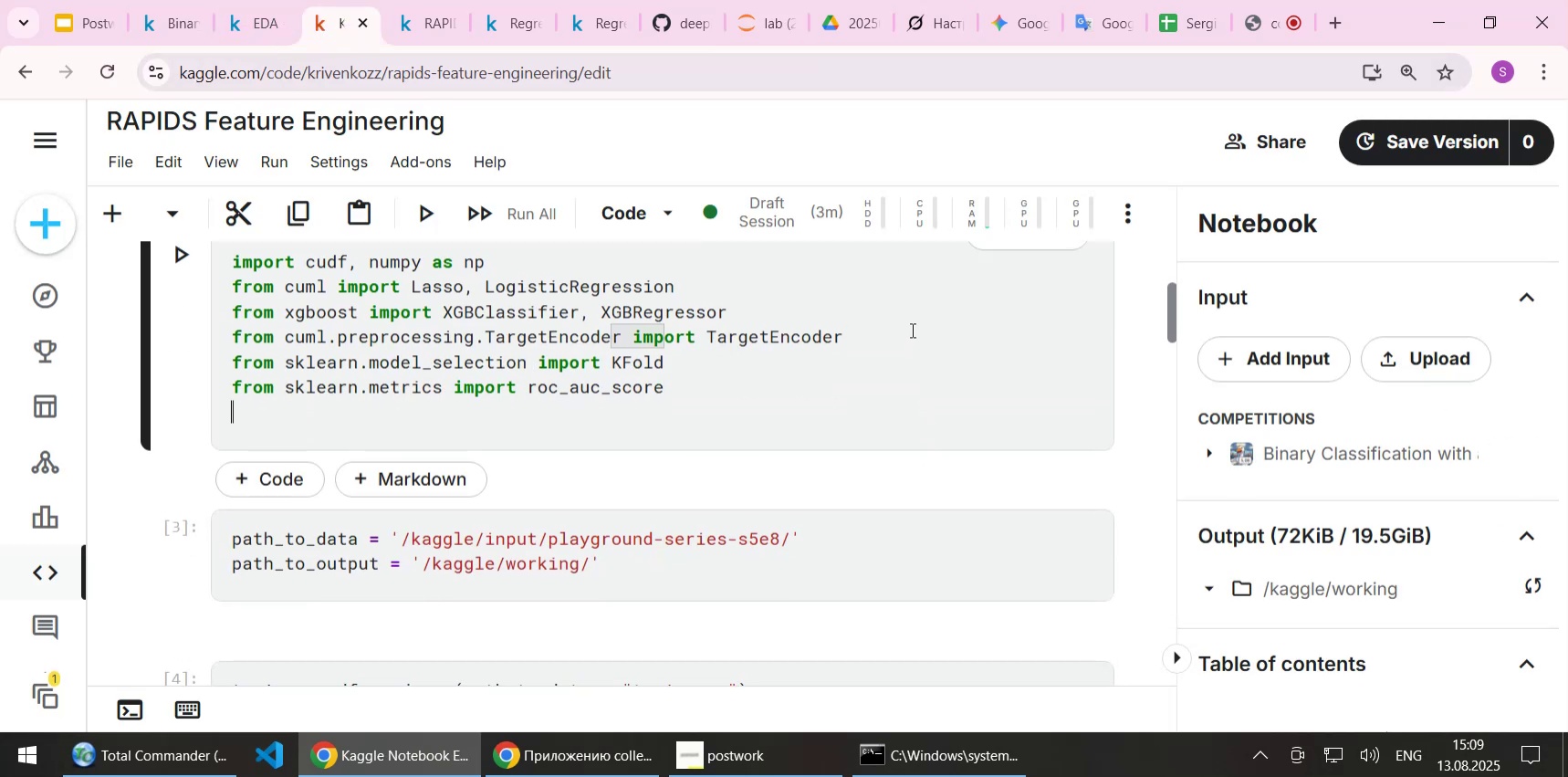 
key(Control+V)
 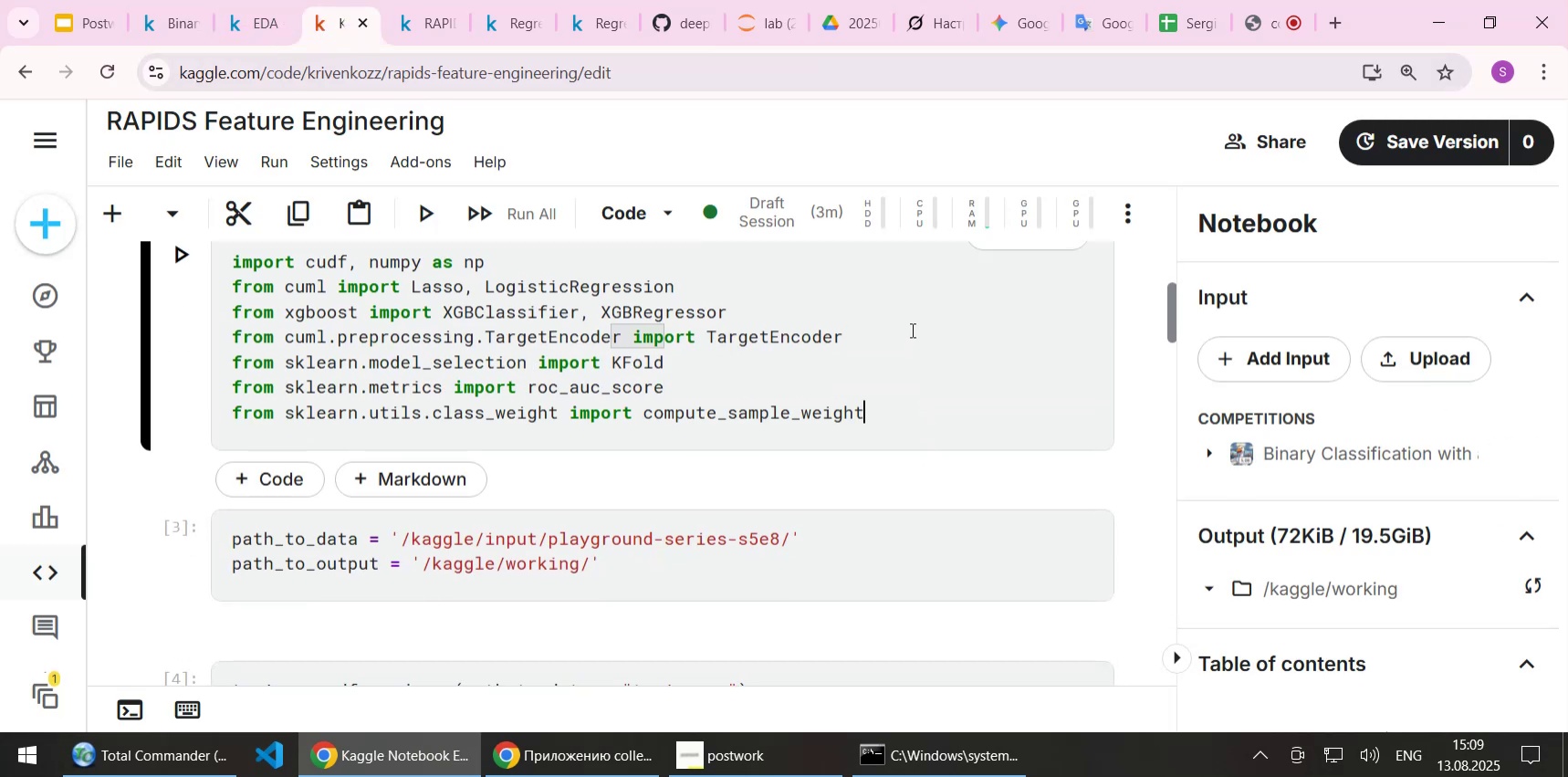 
key(Shift+ShiftLeft)
 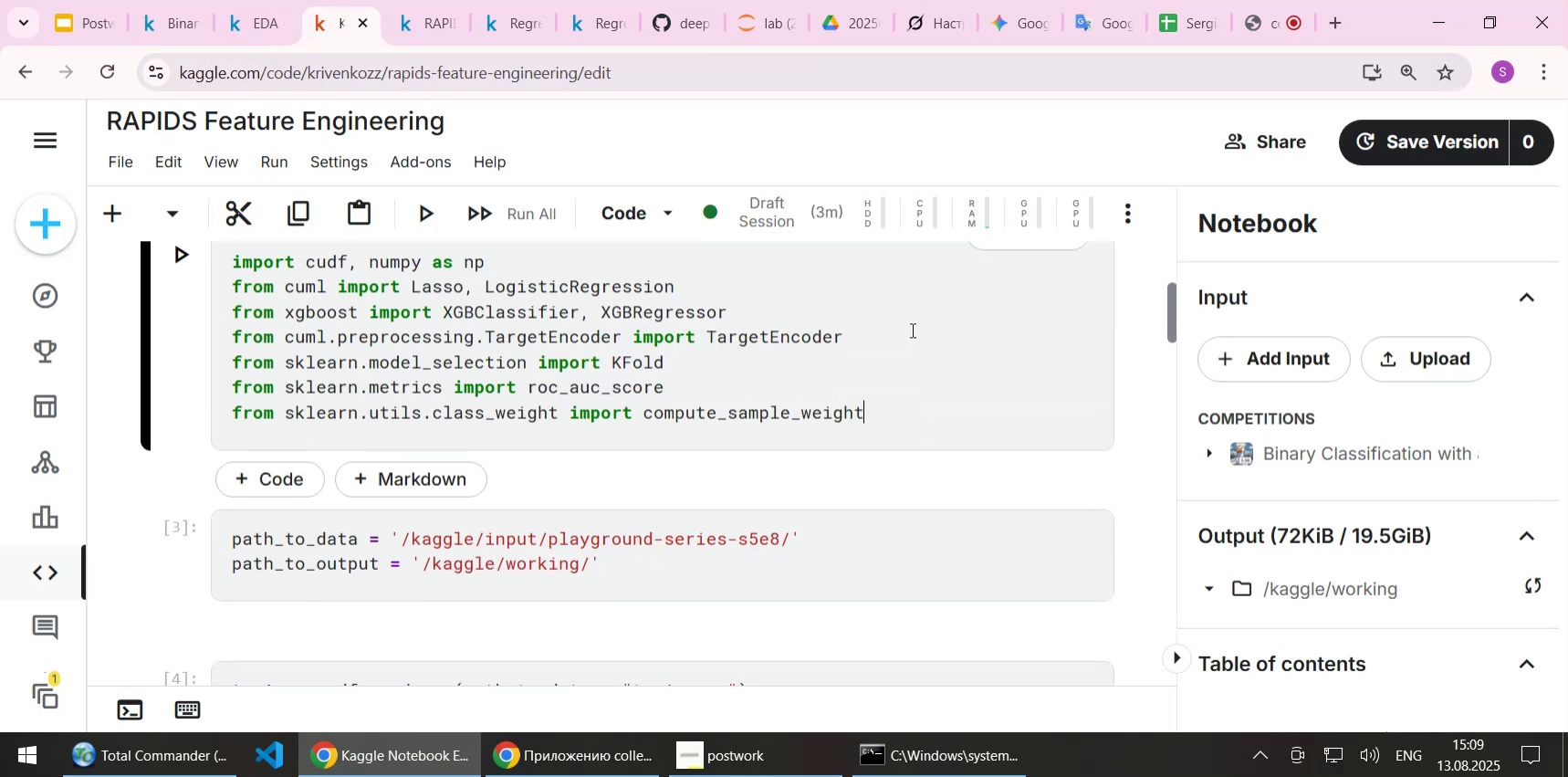 
key(Shift+Enter)
 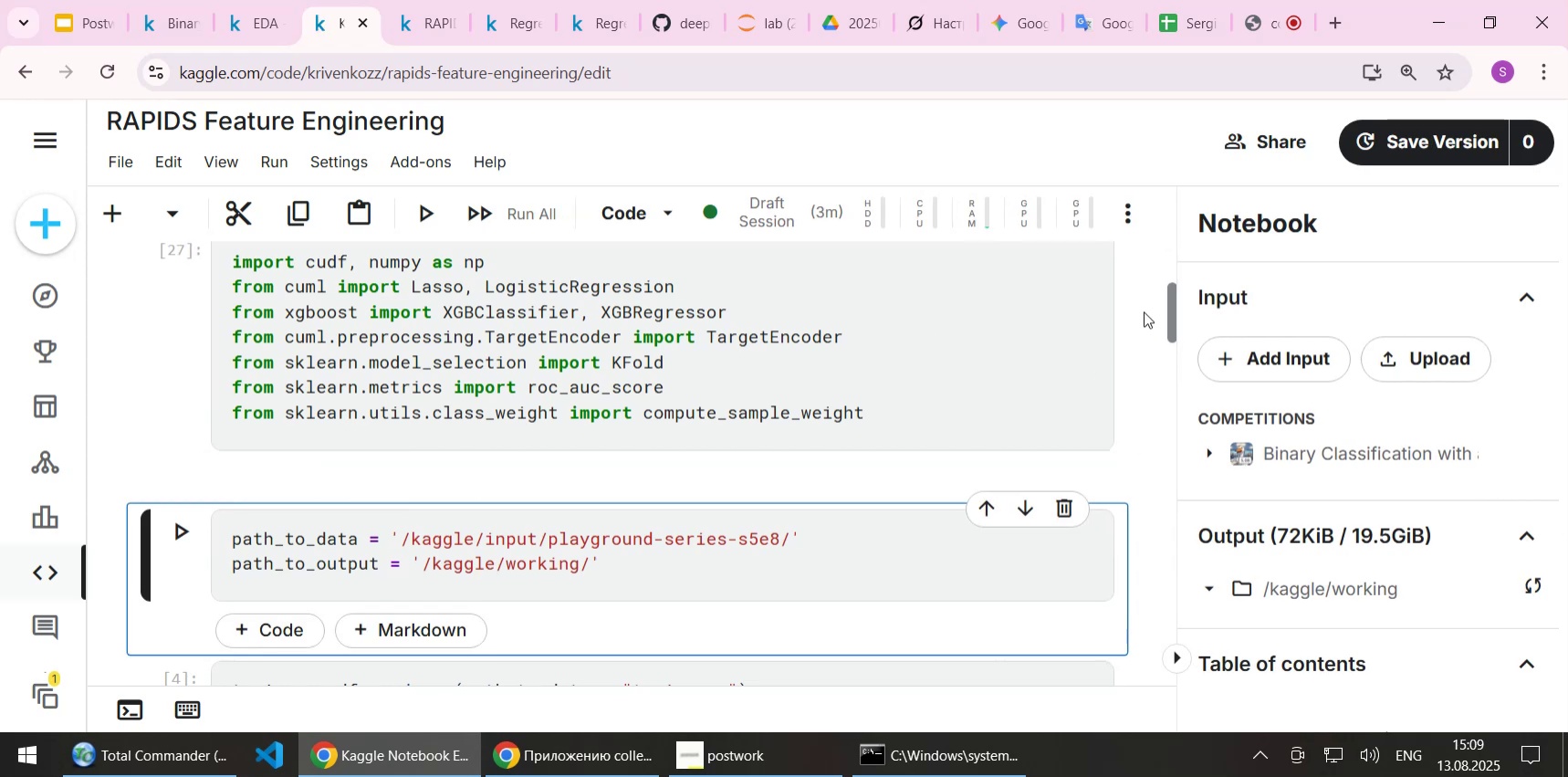 
left_click_drag(start_coordinate=[1176, 301], to_coordinate=[1168, 545])
 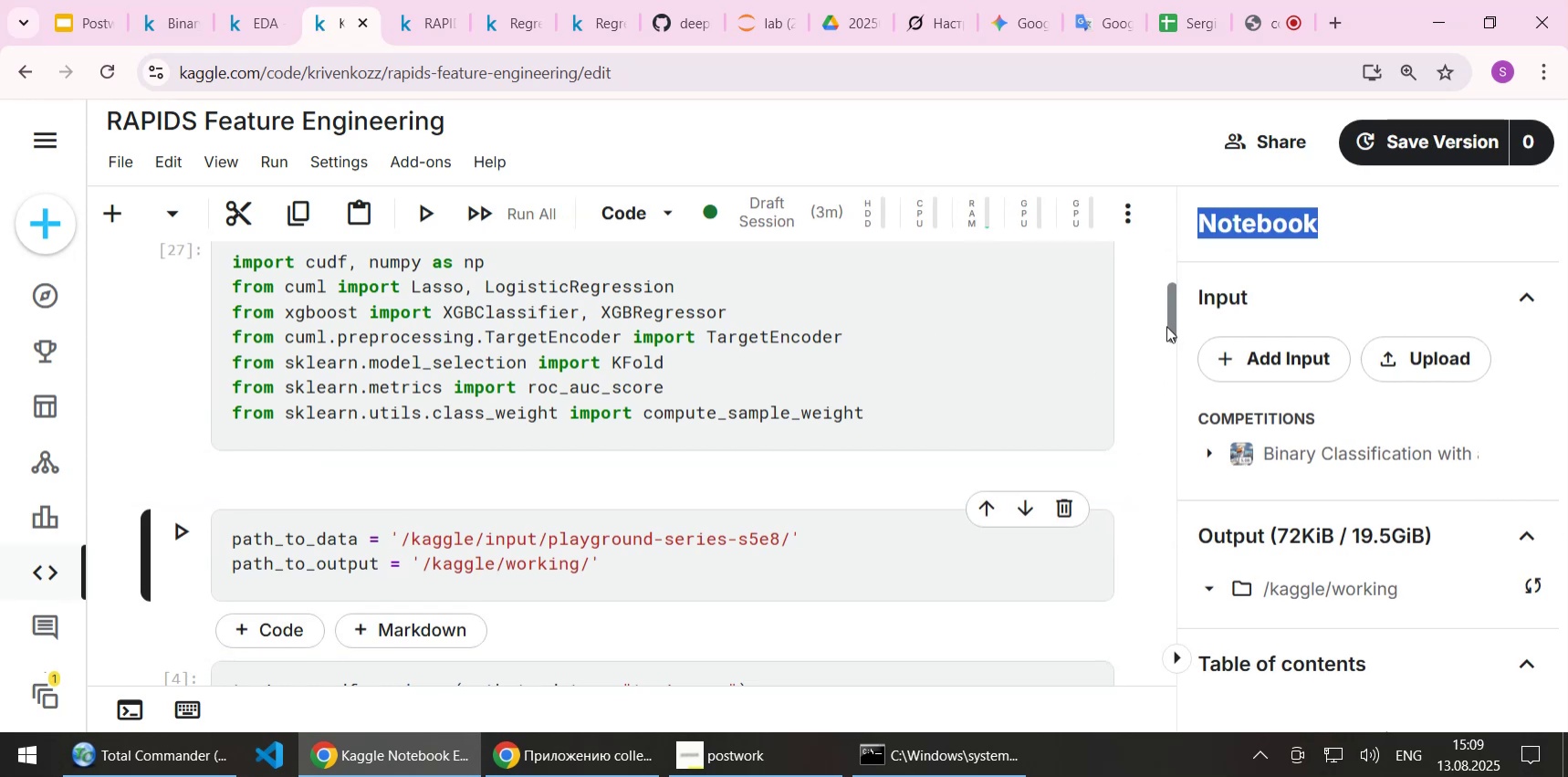 
left_click_drag(start_coordinate=[1171, 306], to_coordinate=[1170, 569])
 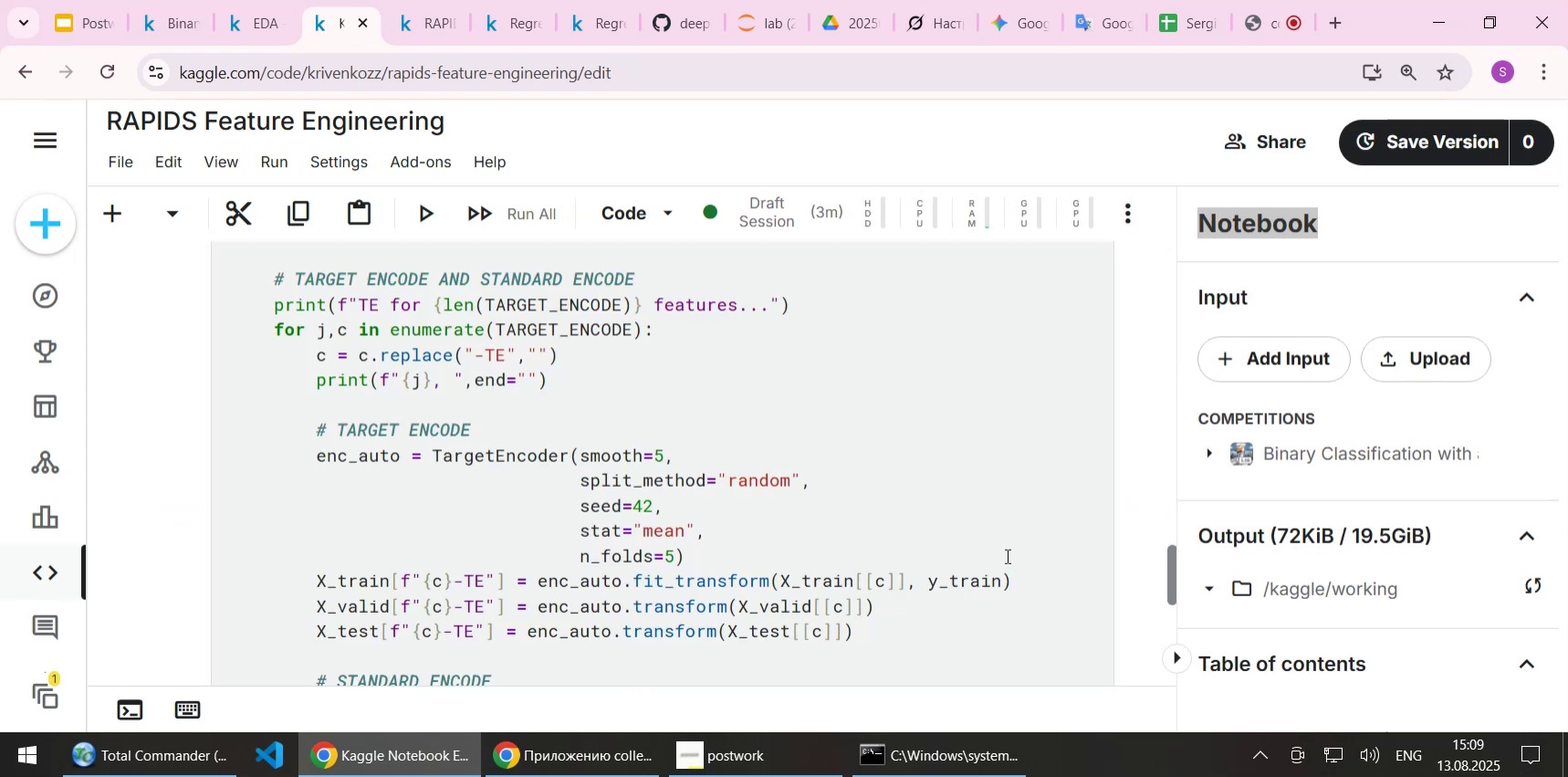 
scroll: coordinate [706, 443], scroll_direction: up, amount: 10.0
 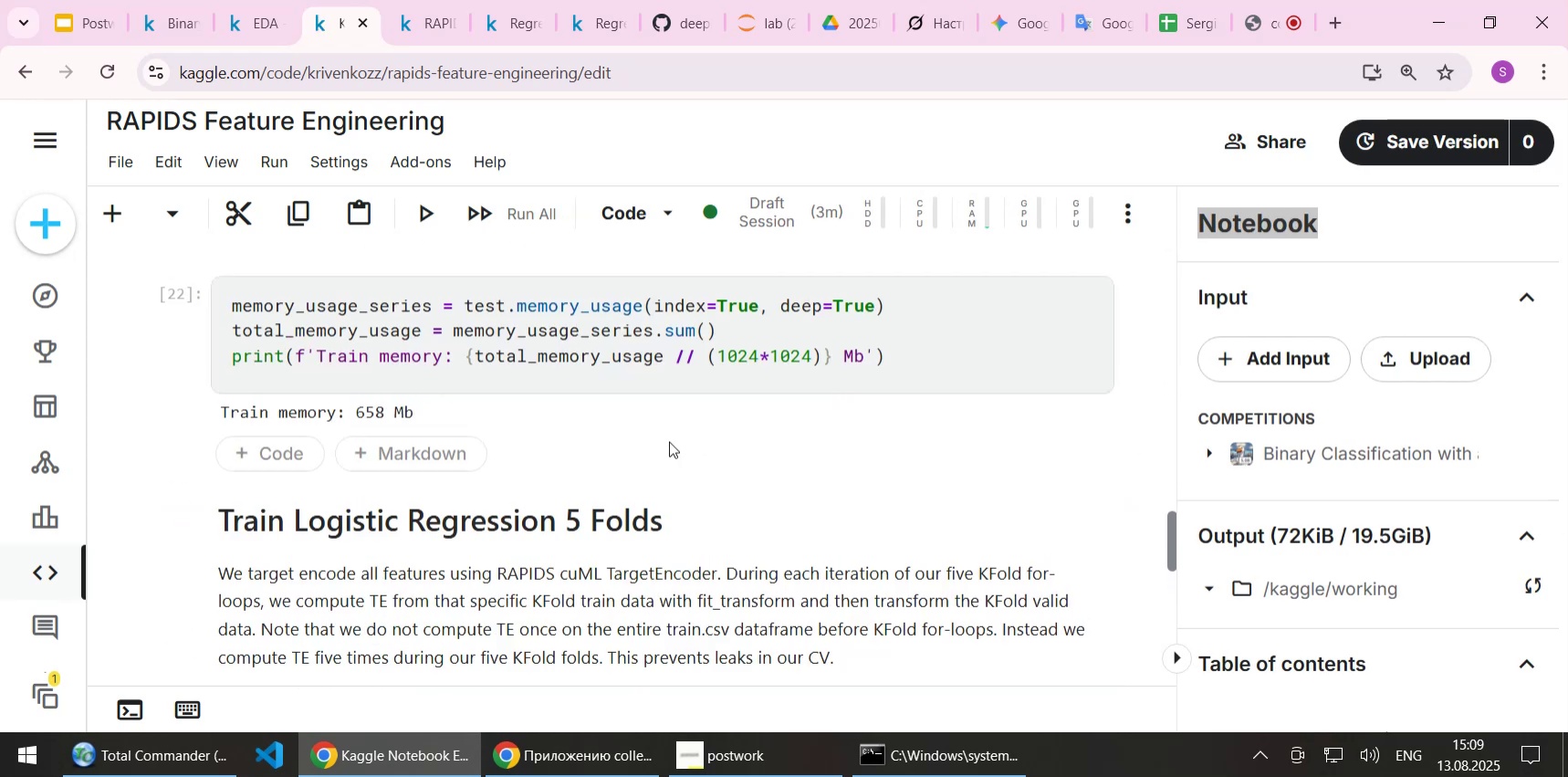 
scroll: coordinate [611, 441], scroll_direction: down, amount: 3.0
 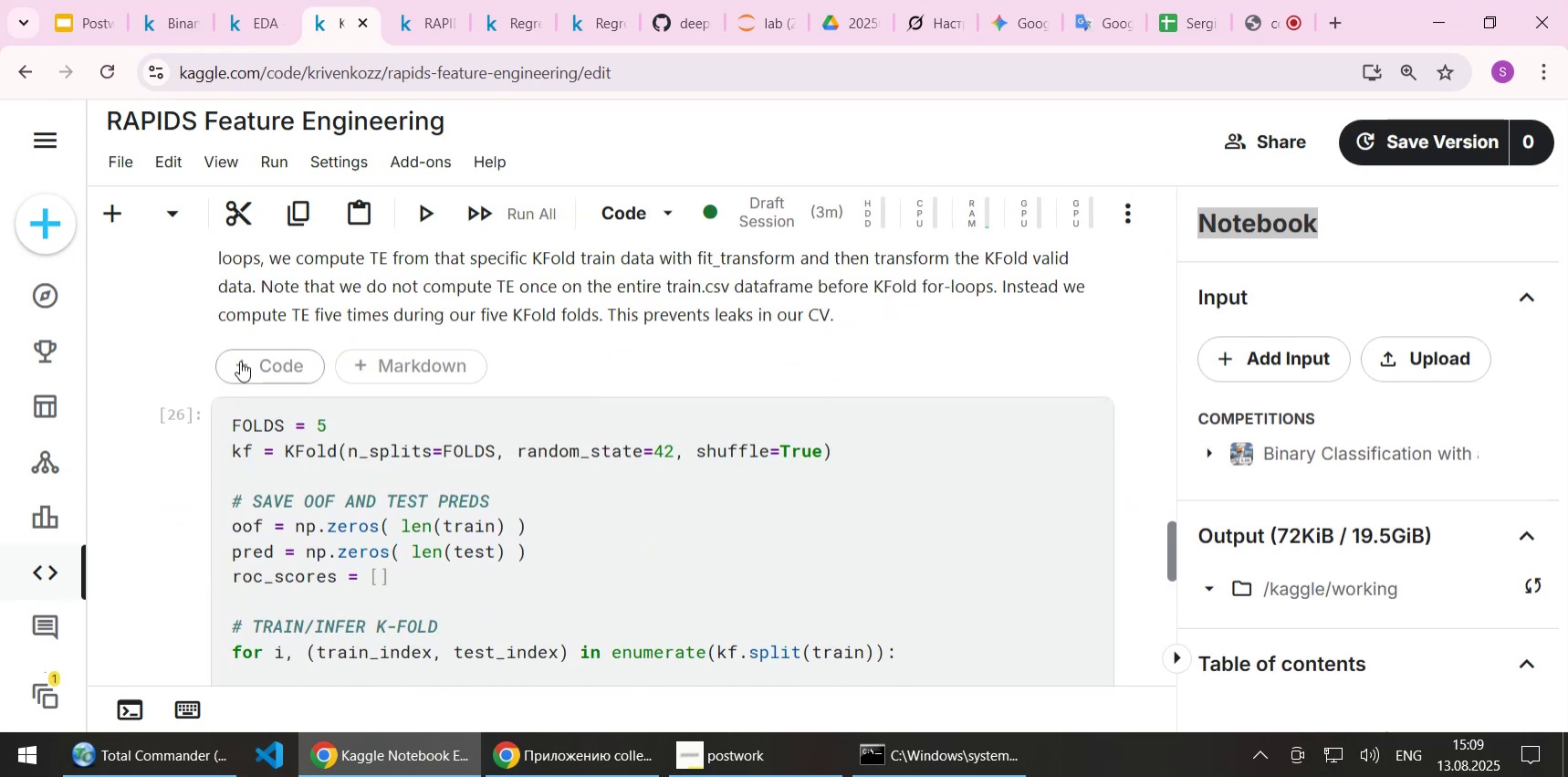 
left_click([250, 370])
 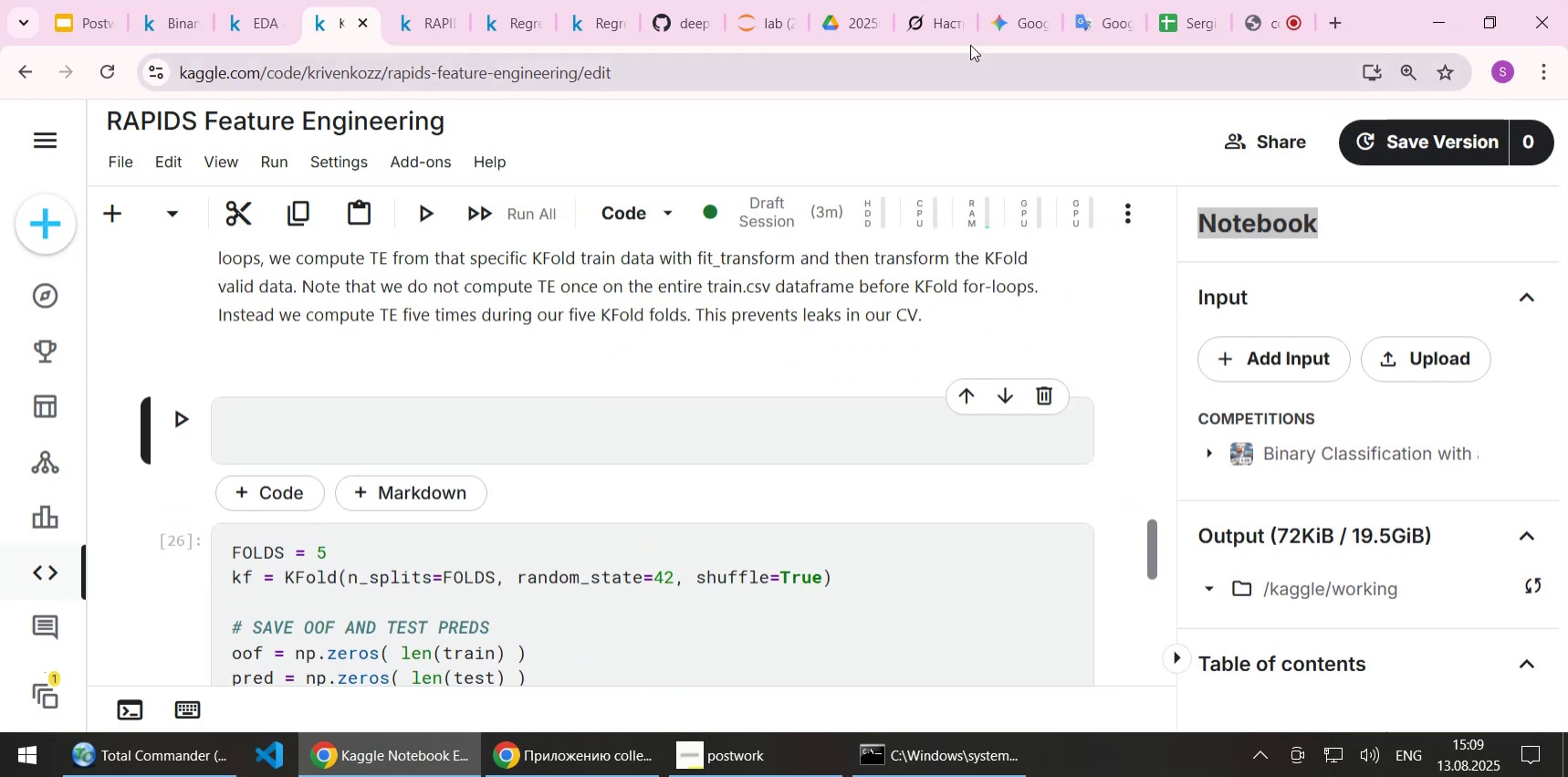 
left_click([758, 13])
 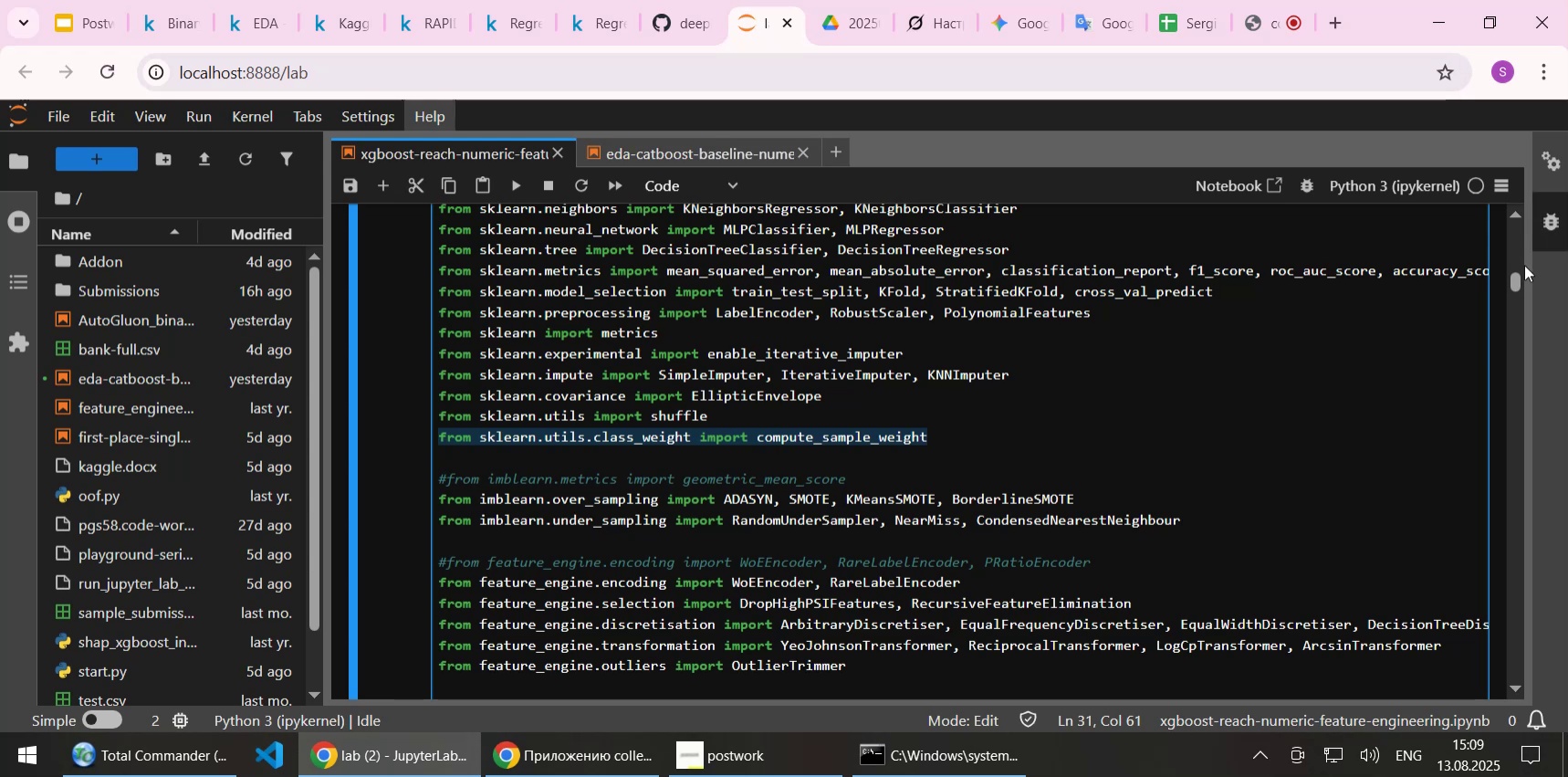 
left_click_drag(start_coordinate=[1516, 285], to_coordinate=[1516, 604])
 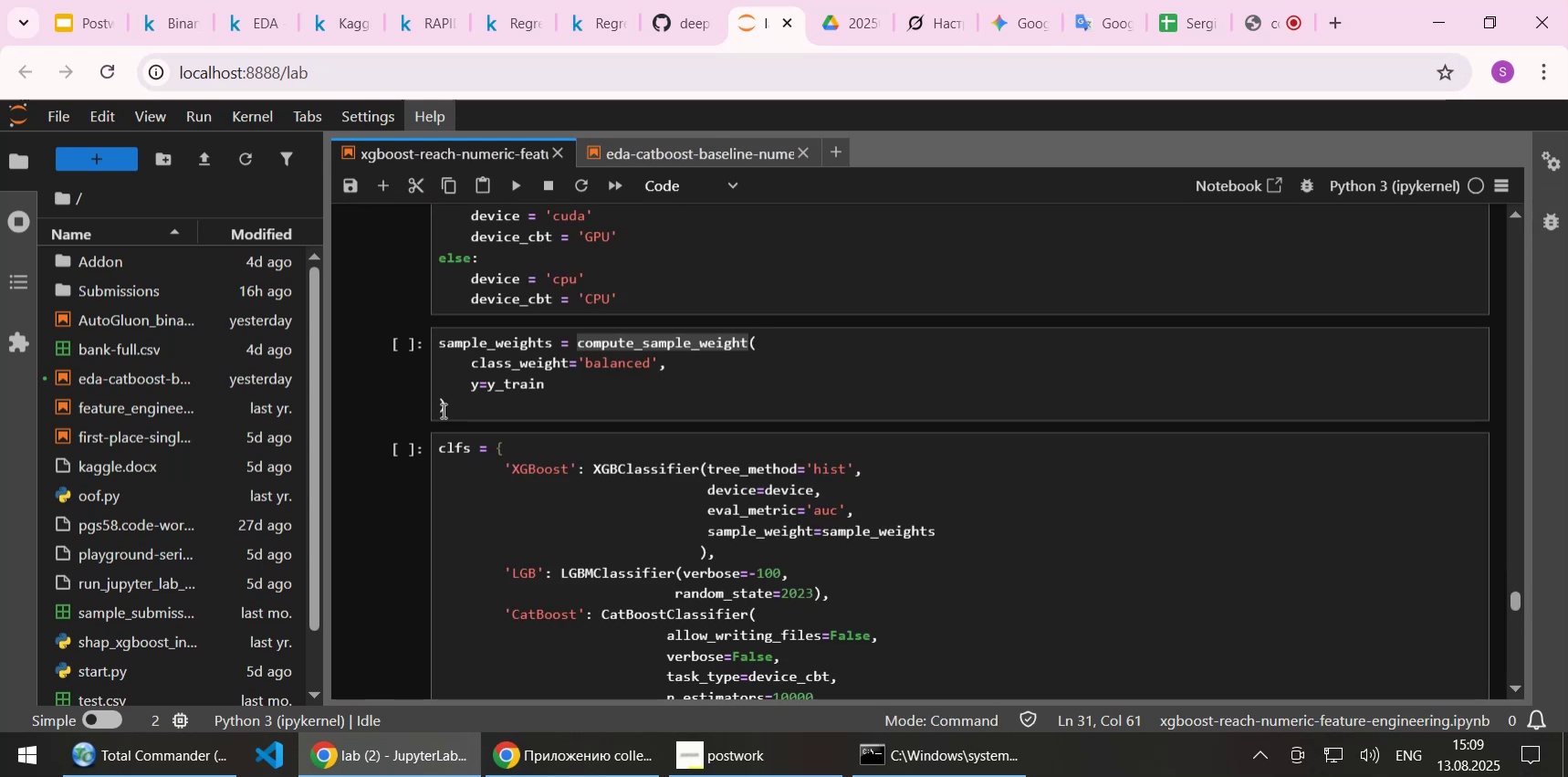 
left_click_drag(start_coordinate=[454, 405], to_coordinate=[431, 348])
 